 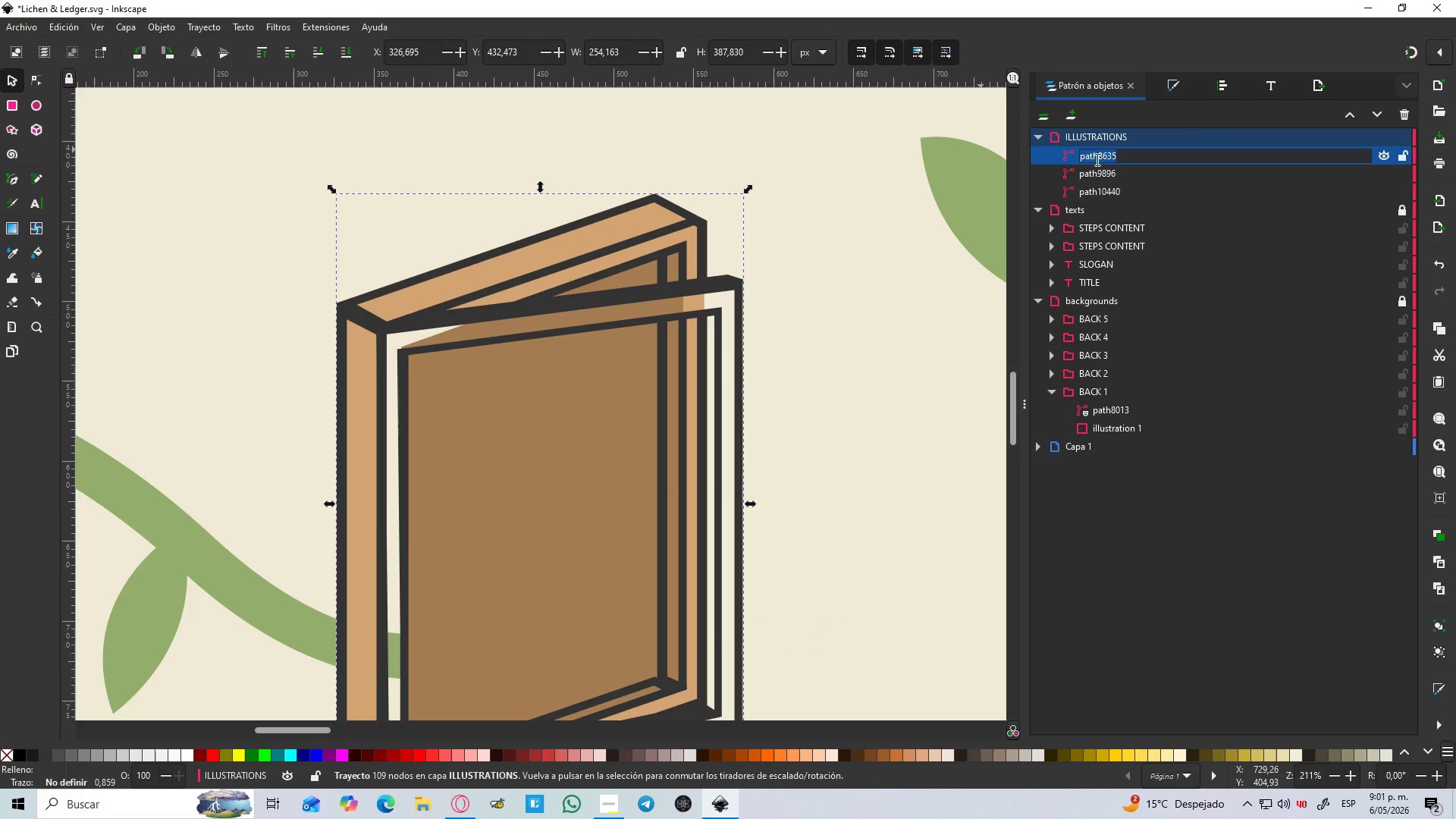 
type(BOS OUTLINE)
 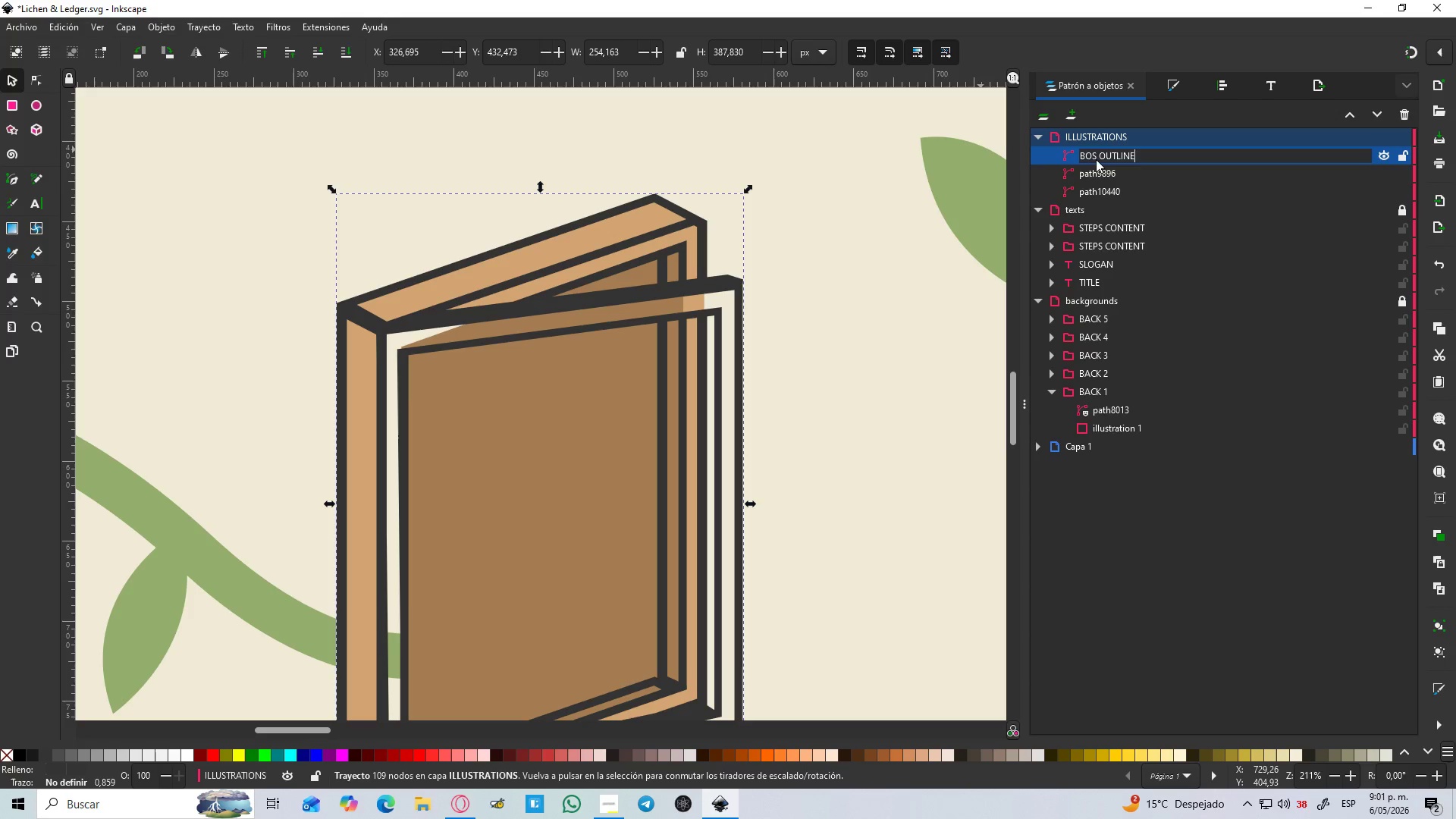 
key(Enter)
 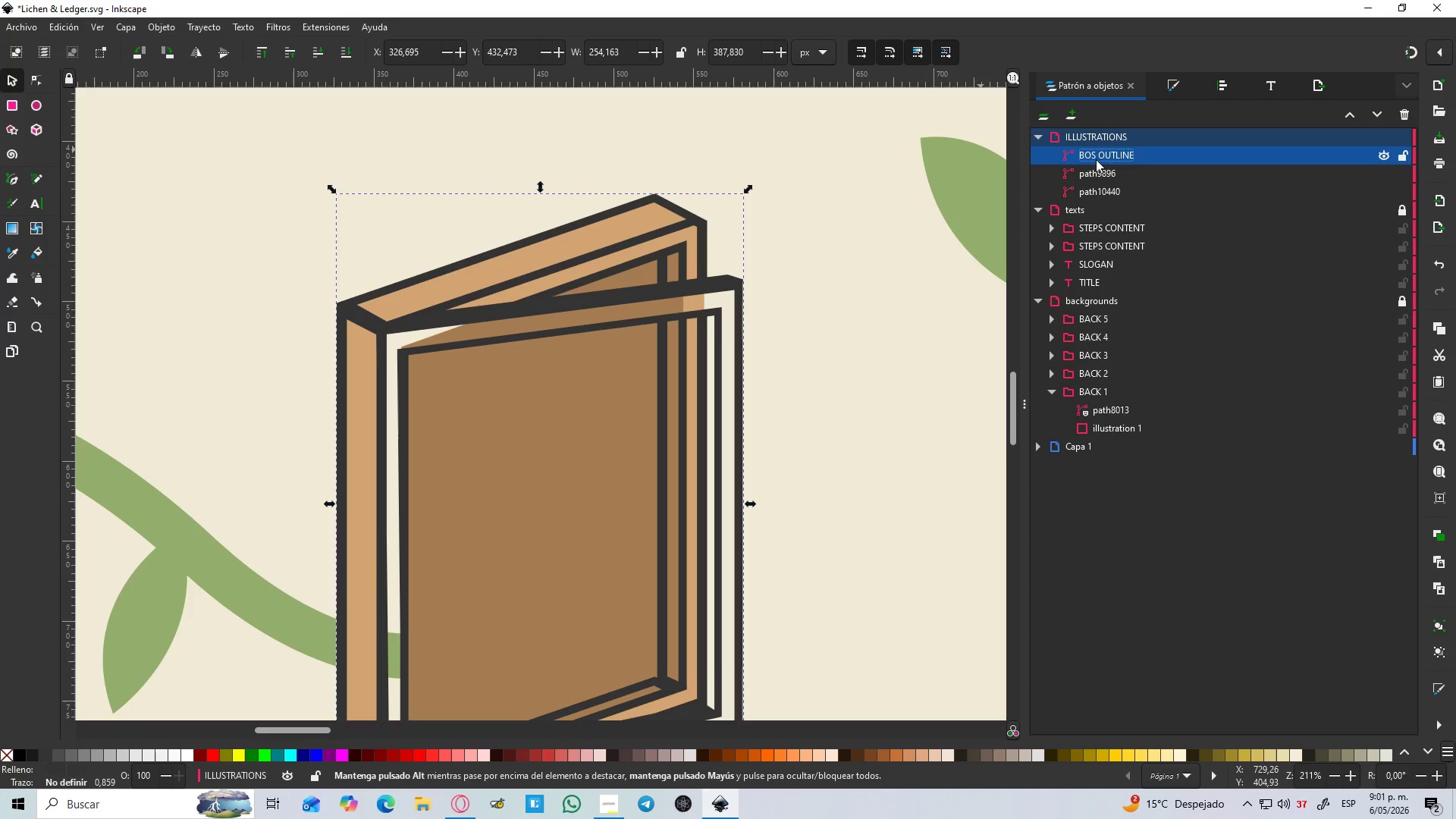 
double_click([1100, 160])
 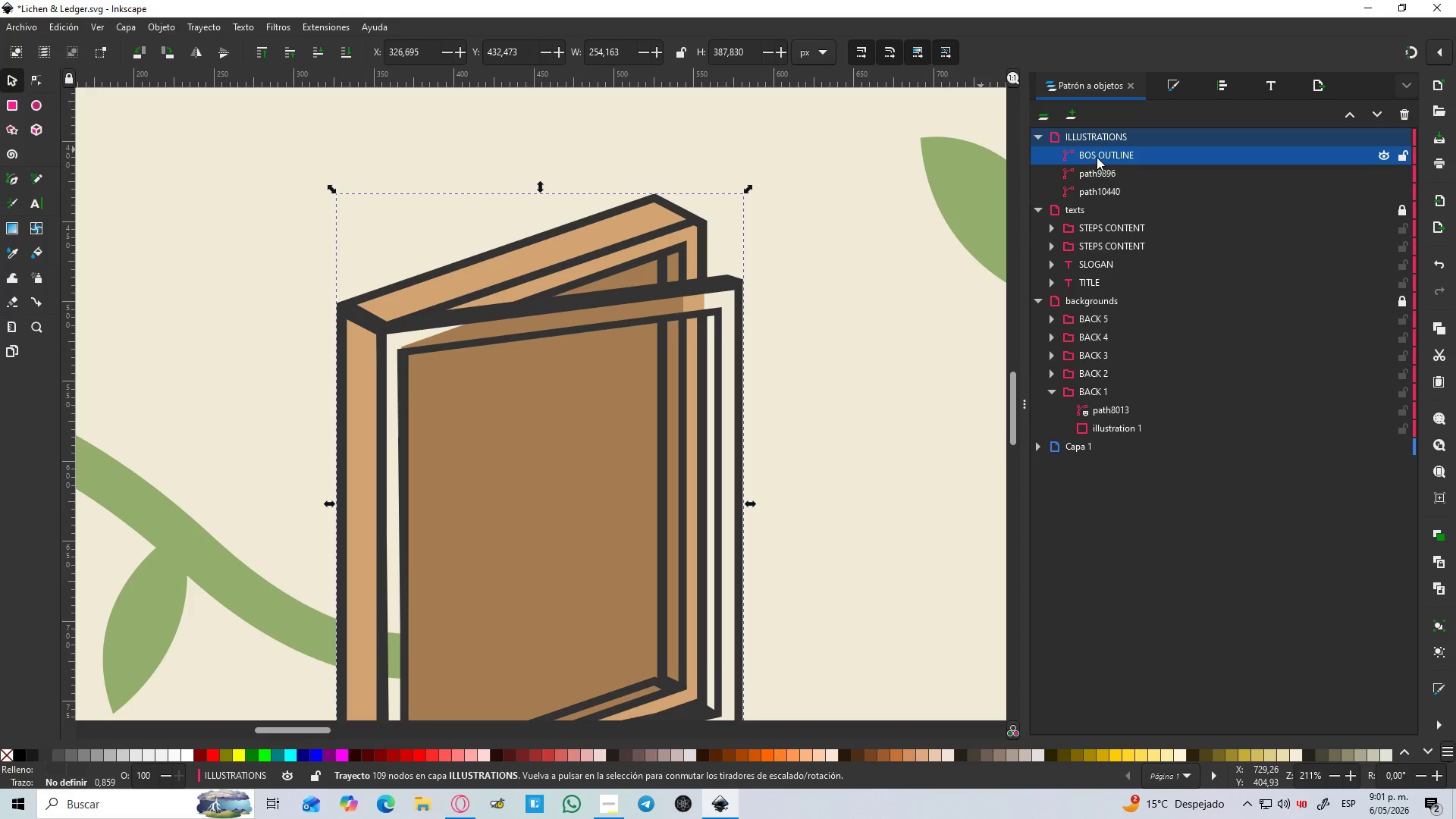 
double_click([1095, 157])
 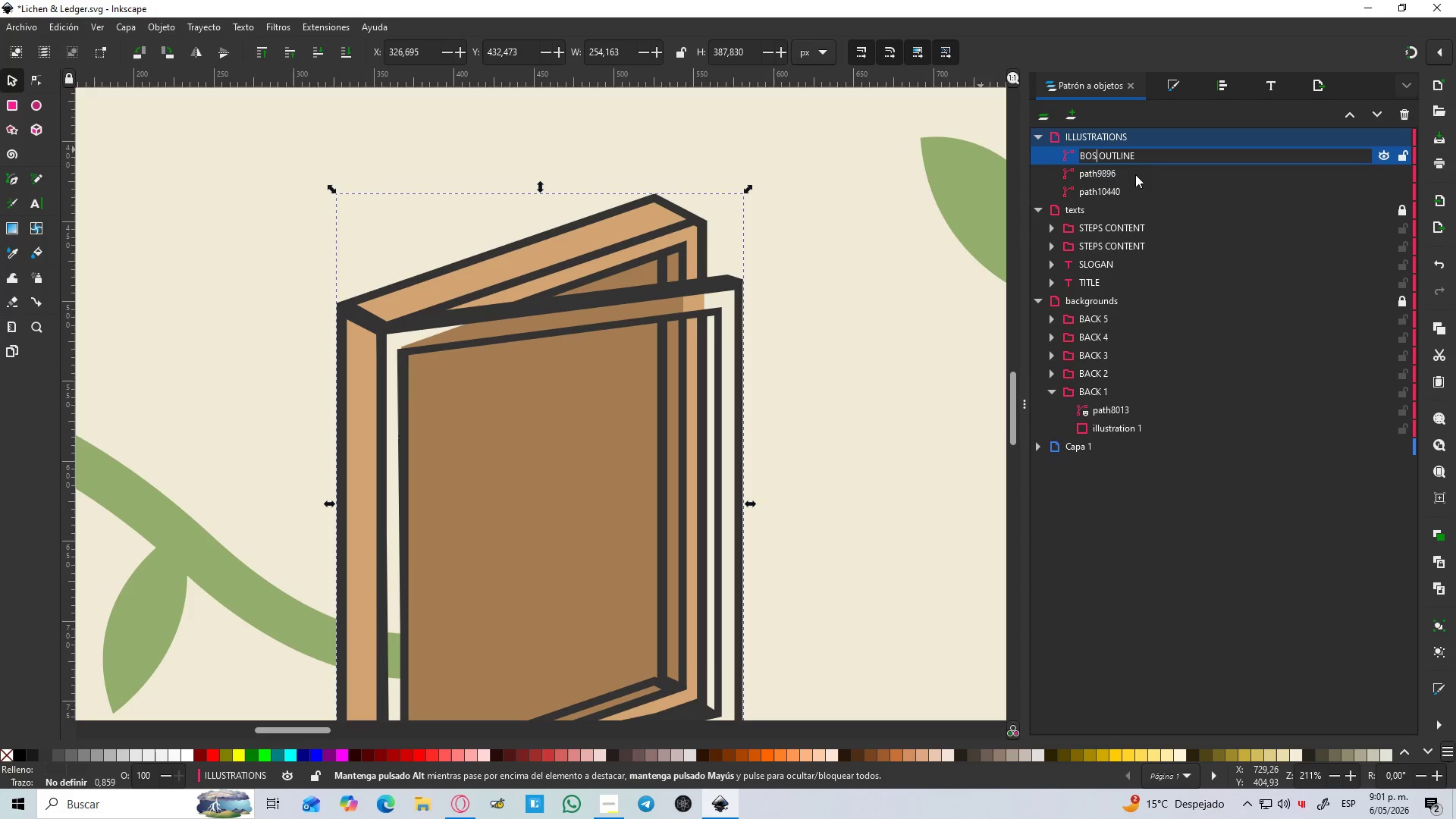 
key(Backspace)
 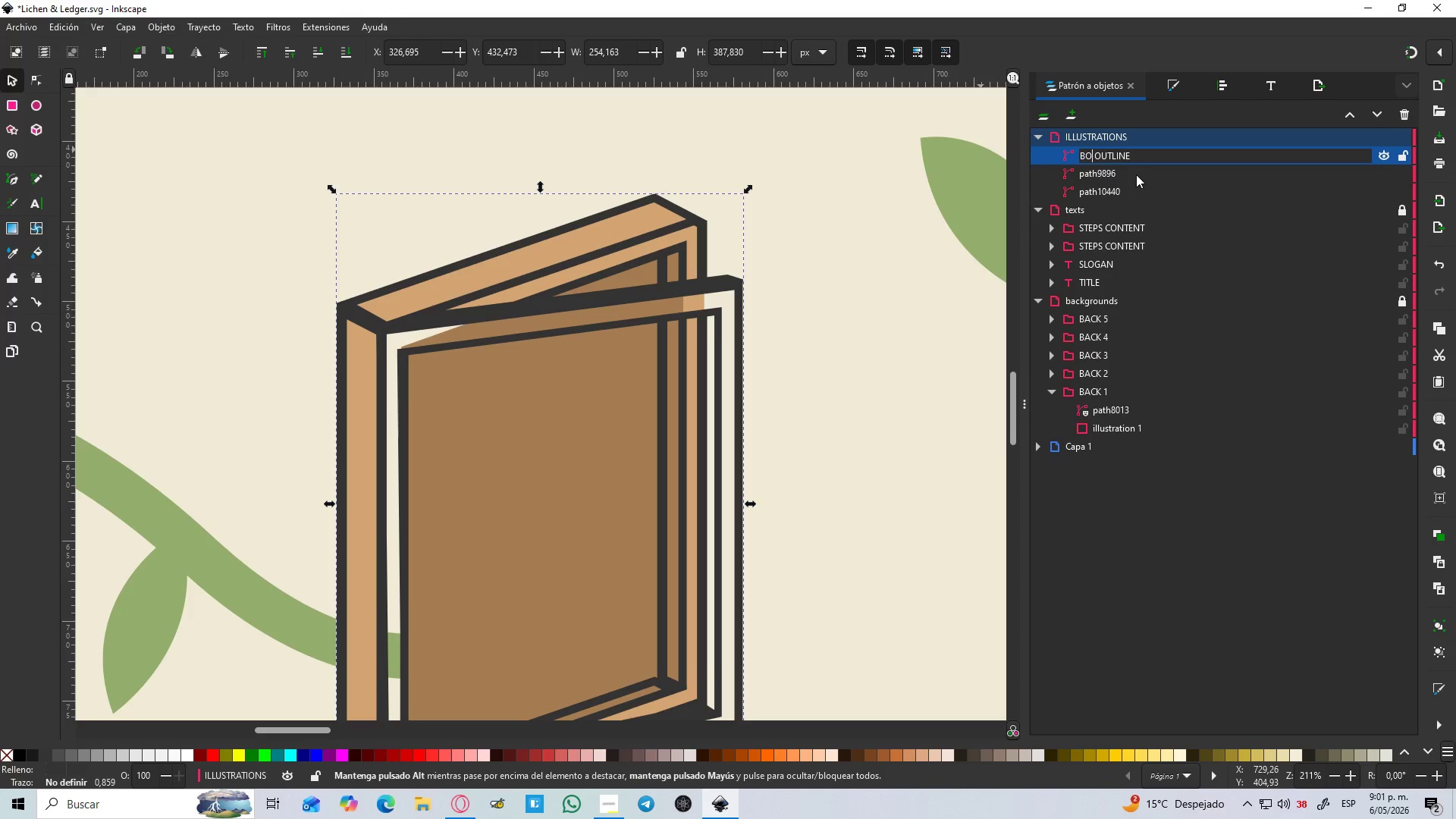 
key(X)
 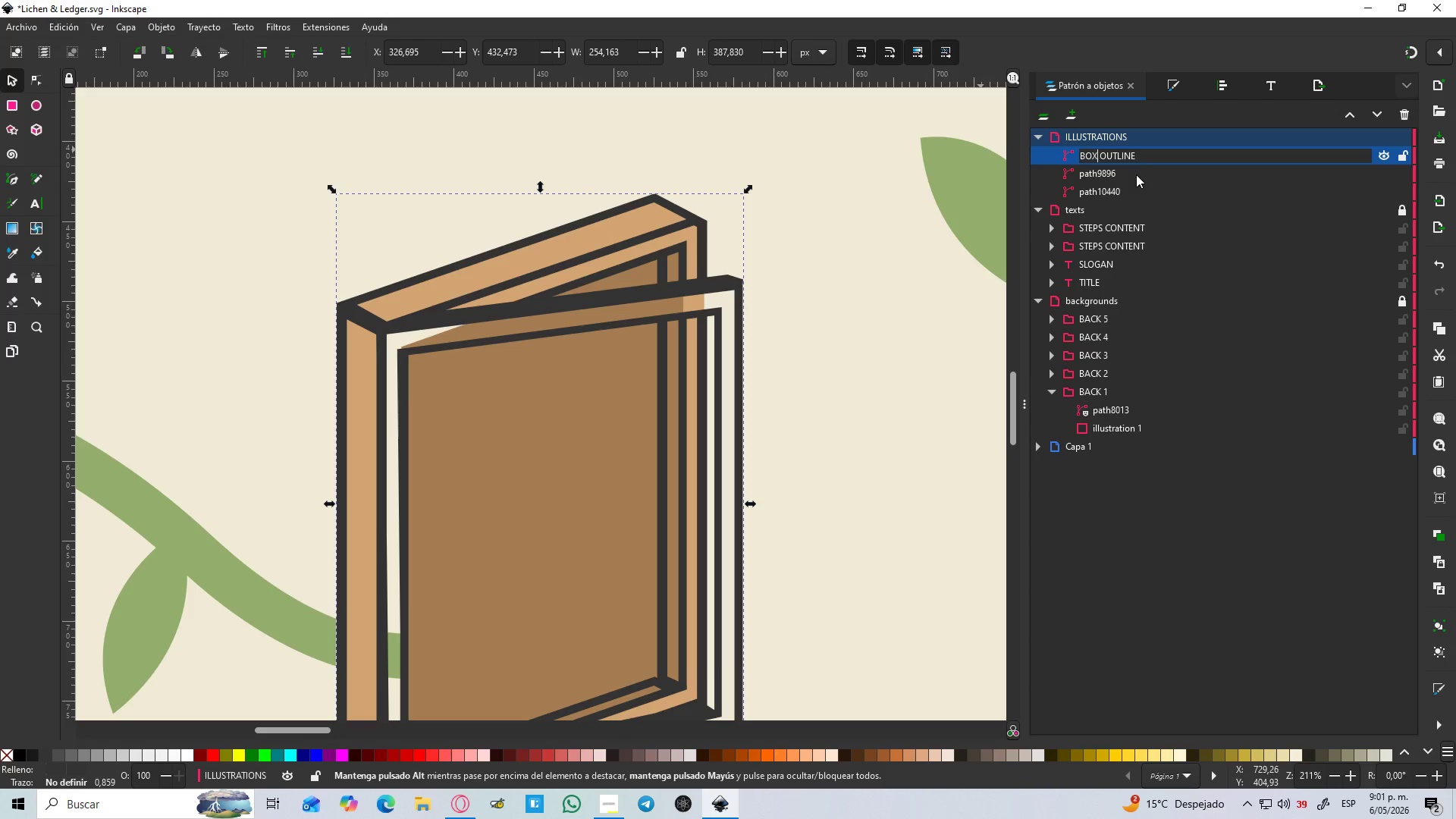 
key(Enter)
 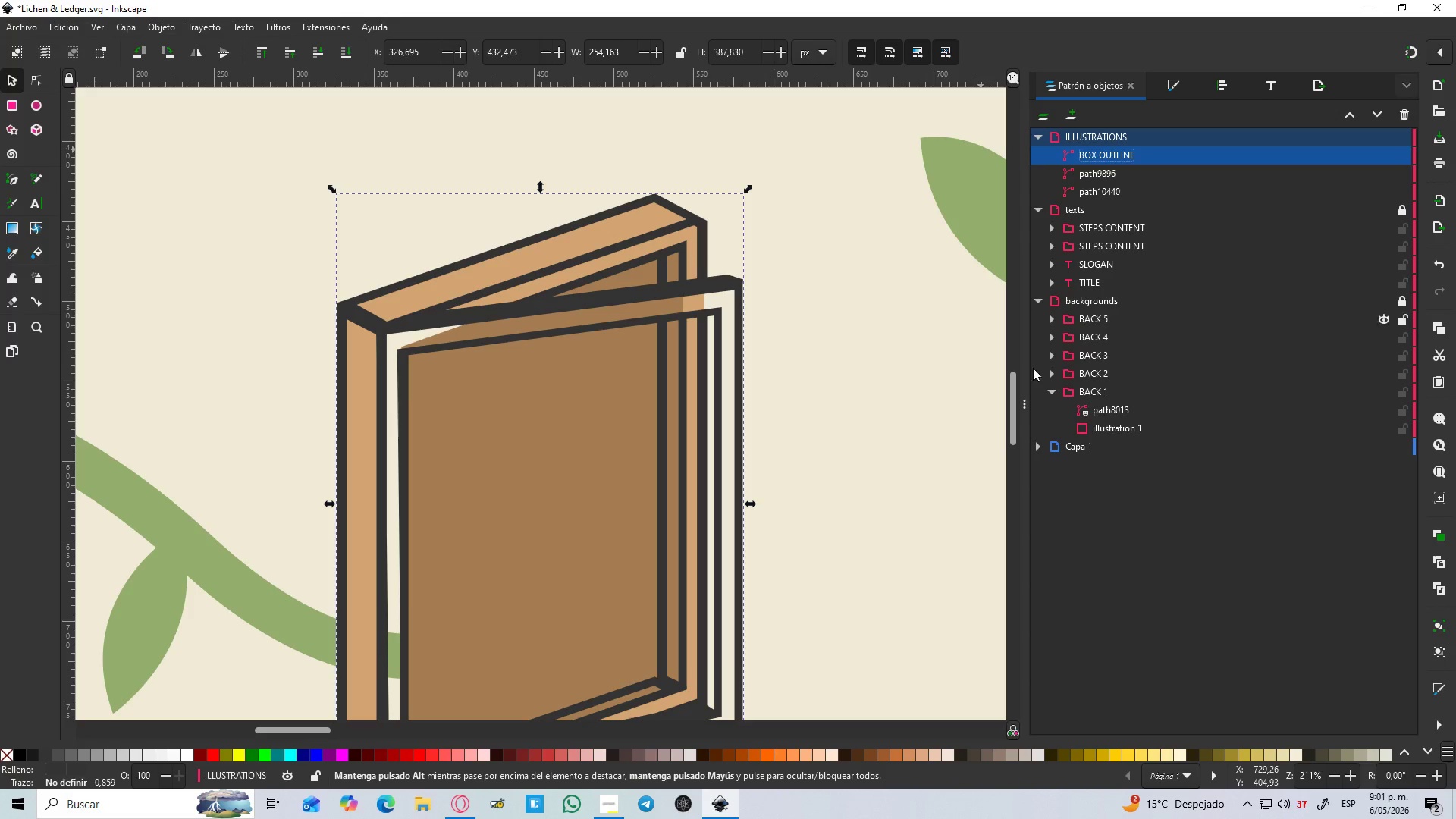 
hold_key(key=ControlLeft, duration=0.48)
scroll: coordinate [724, 522], scroll_direction: down, amount: 3.0
 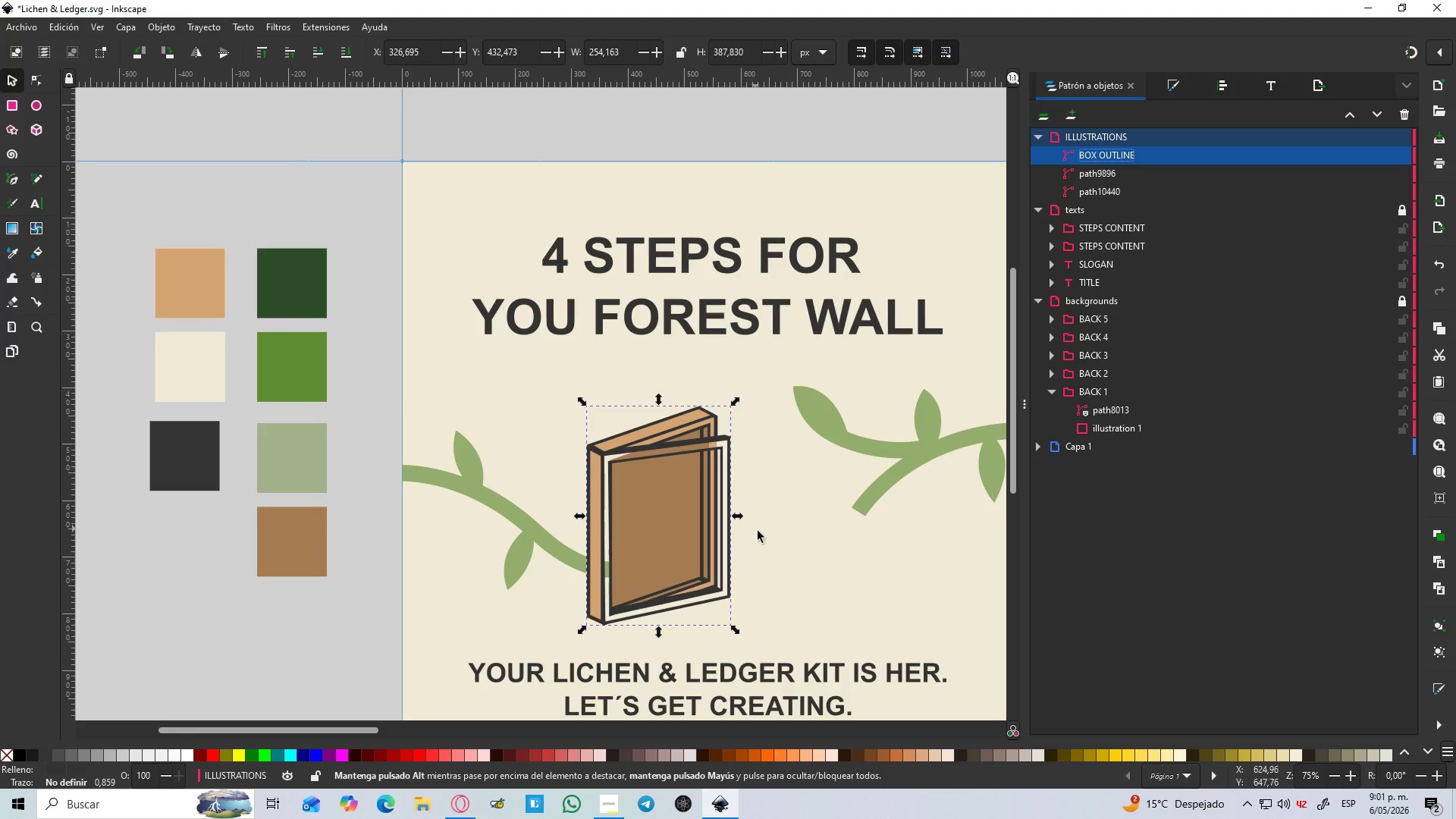 
left_click([761, 532])
 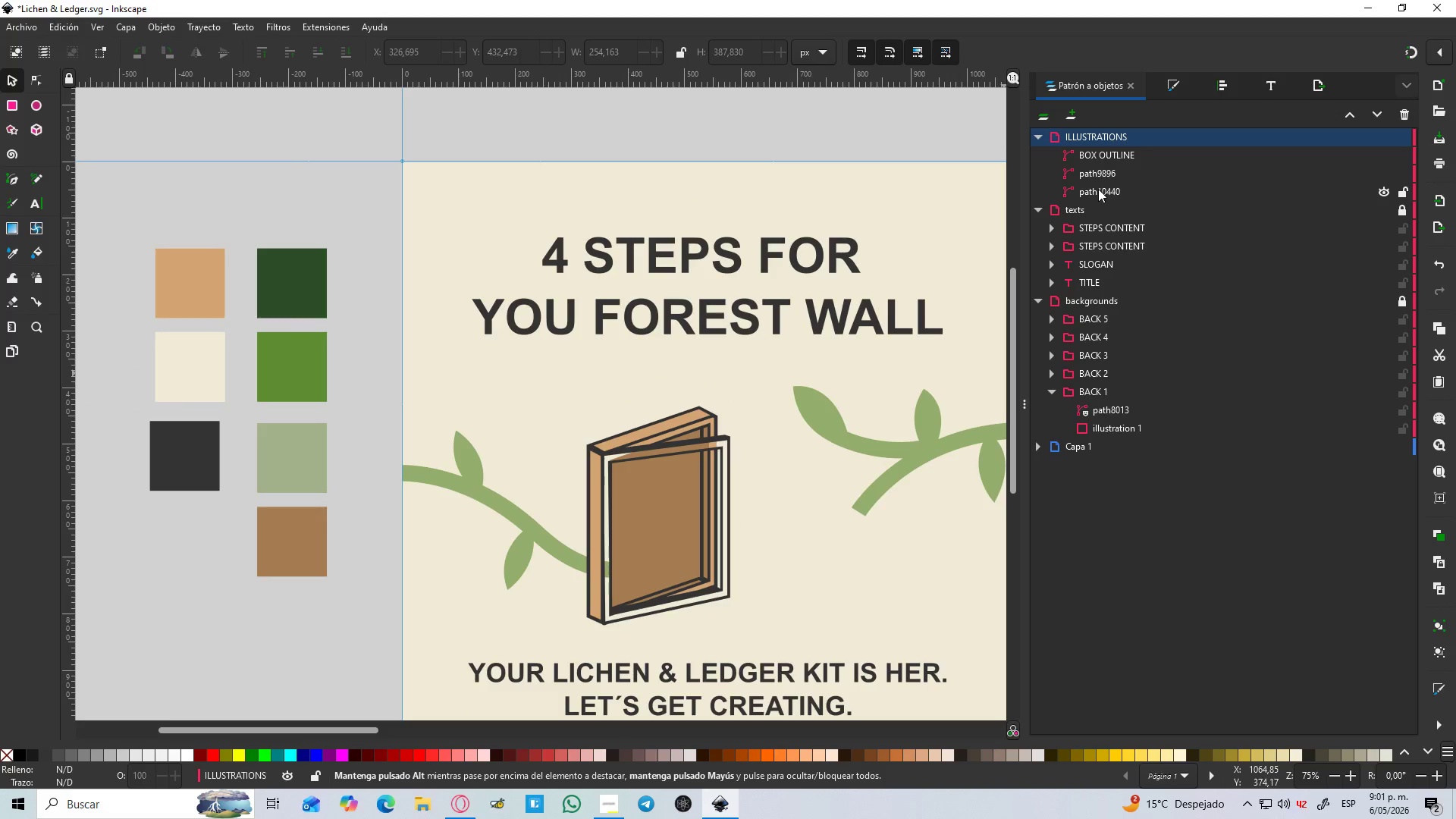 
left_click([1094, 173])
 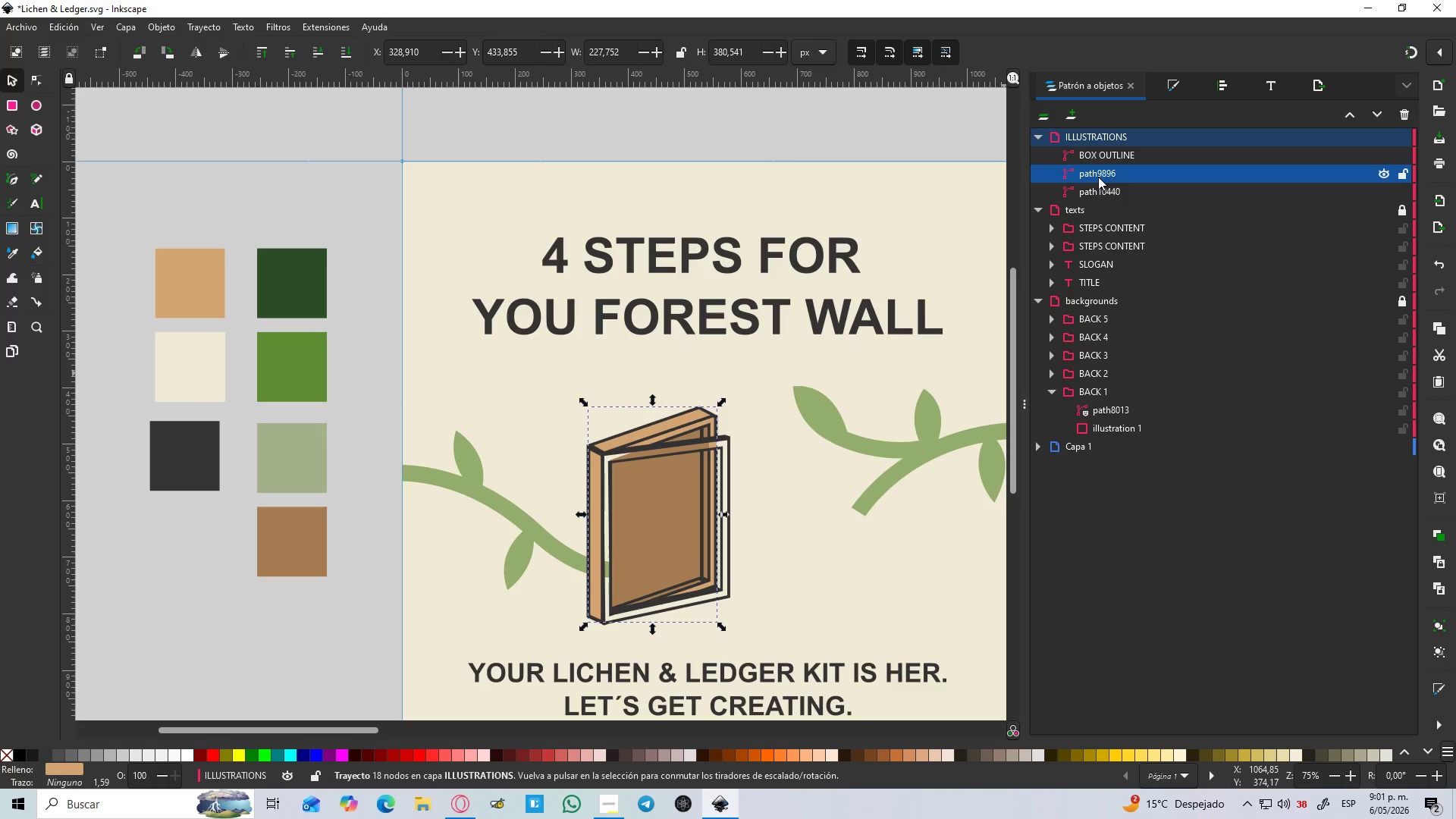 
hold_key(key=ControlLeft, duration=1.17)
scroll: coordinate [896, 357], scroll_direction: up, amount: 3.0
 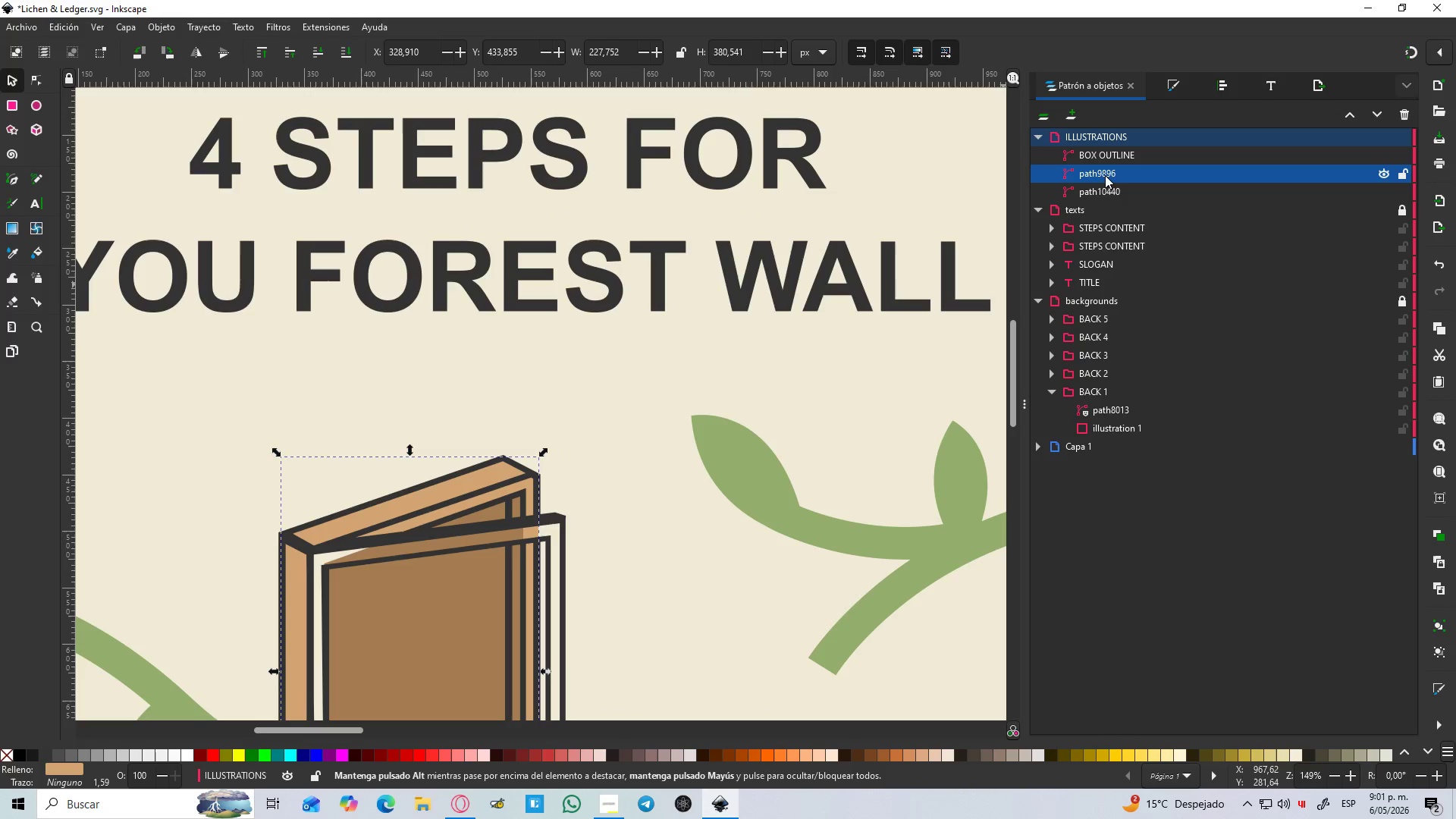 
left_click([1105, 175])
 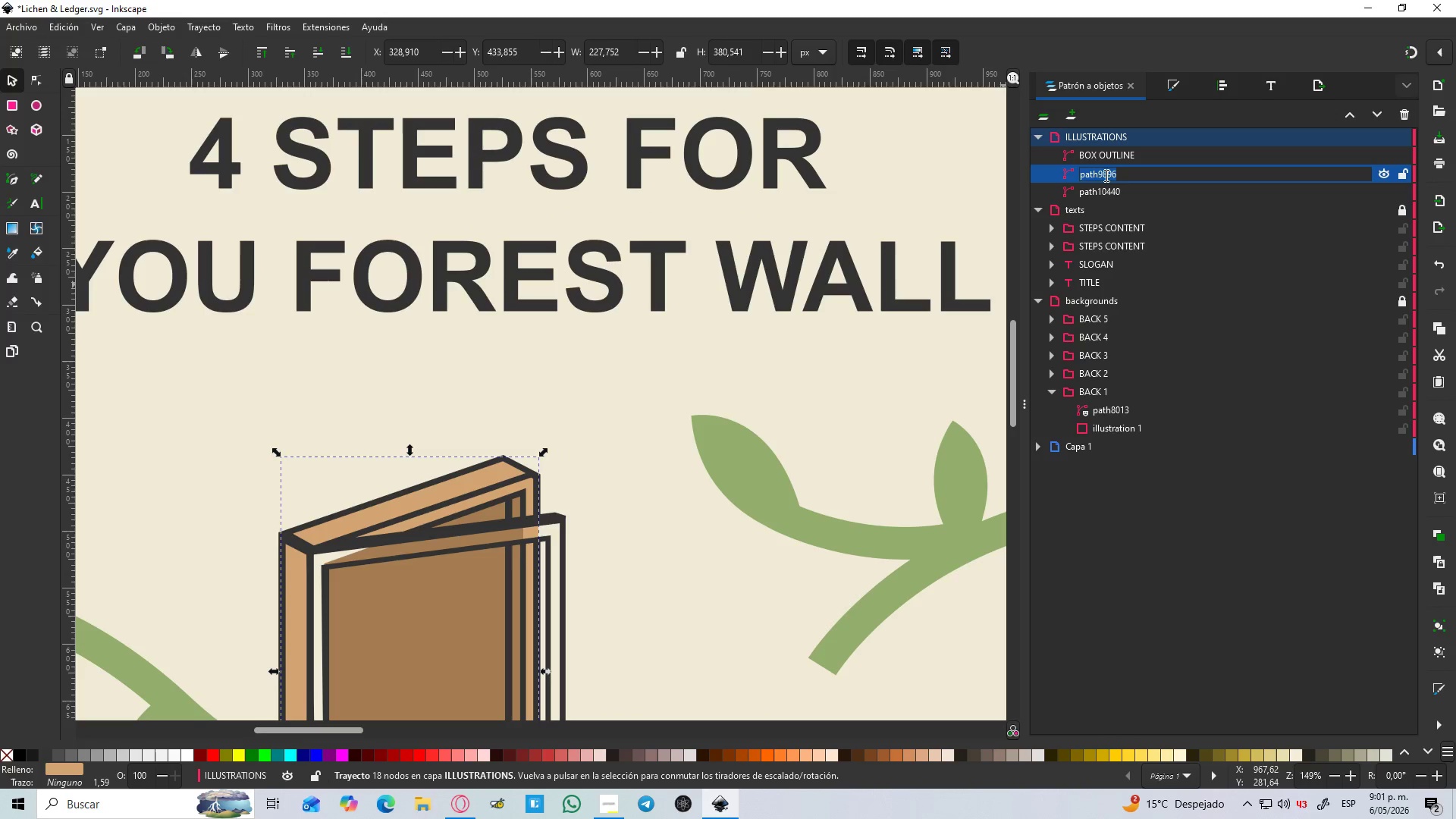 
type(PRINCIAPL COLOR)
 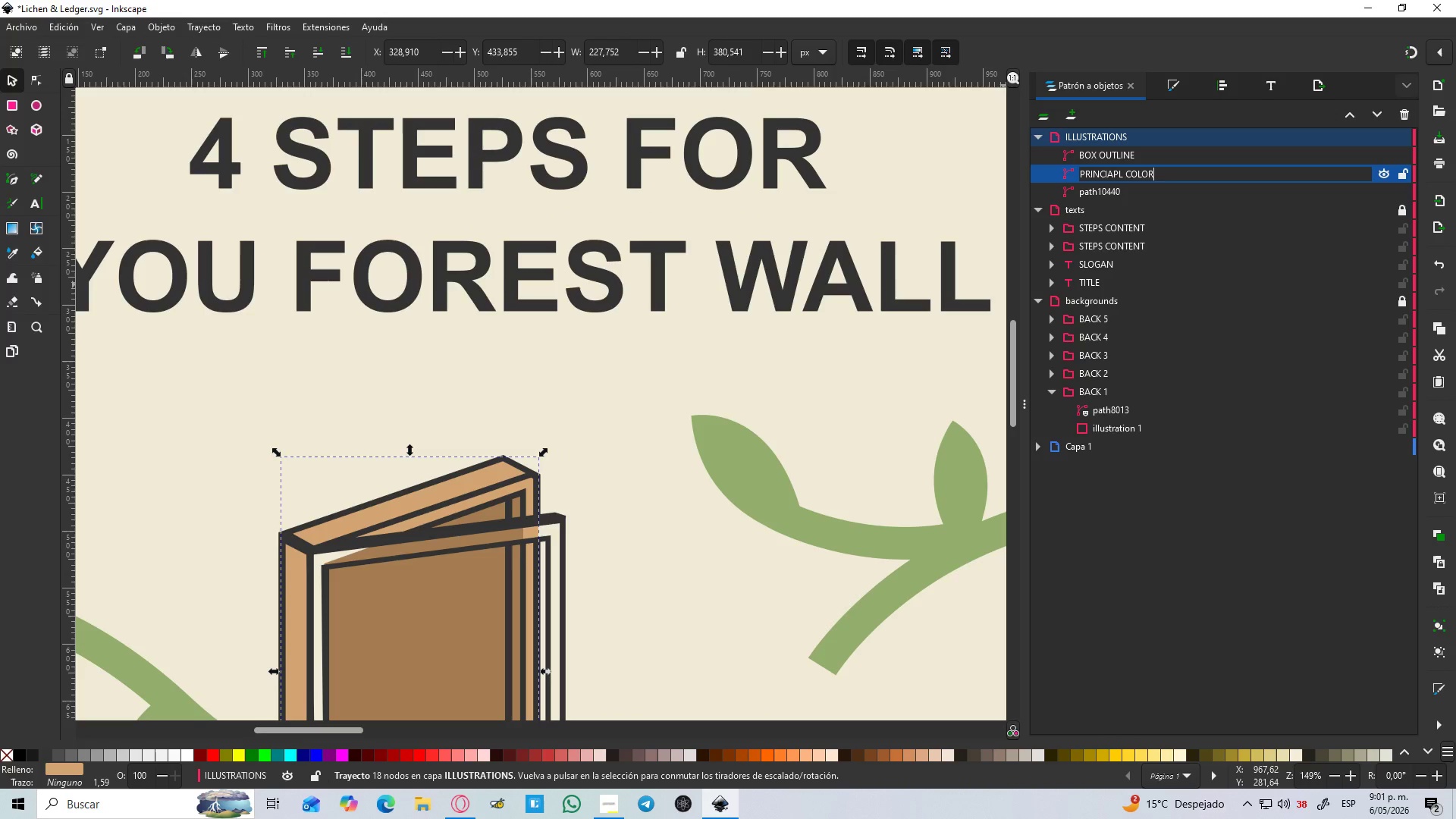 
key(ArrowLeft)
 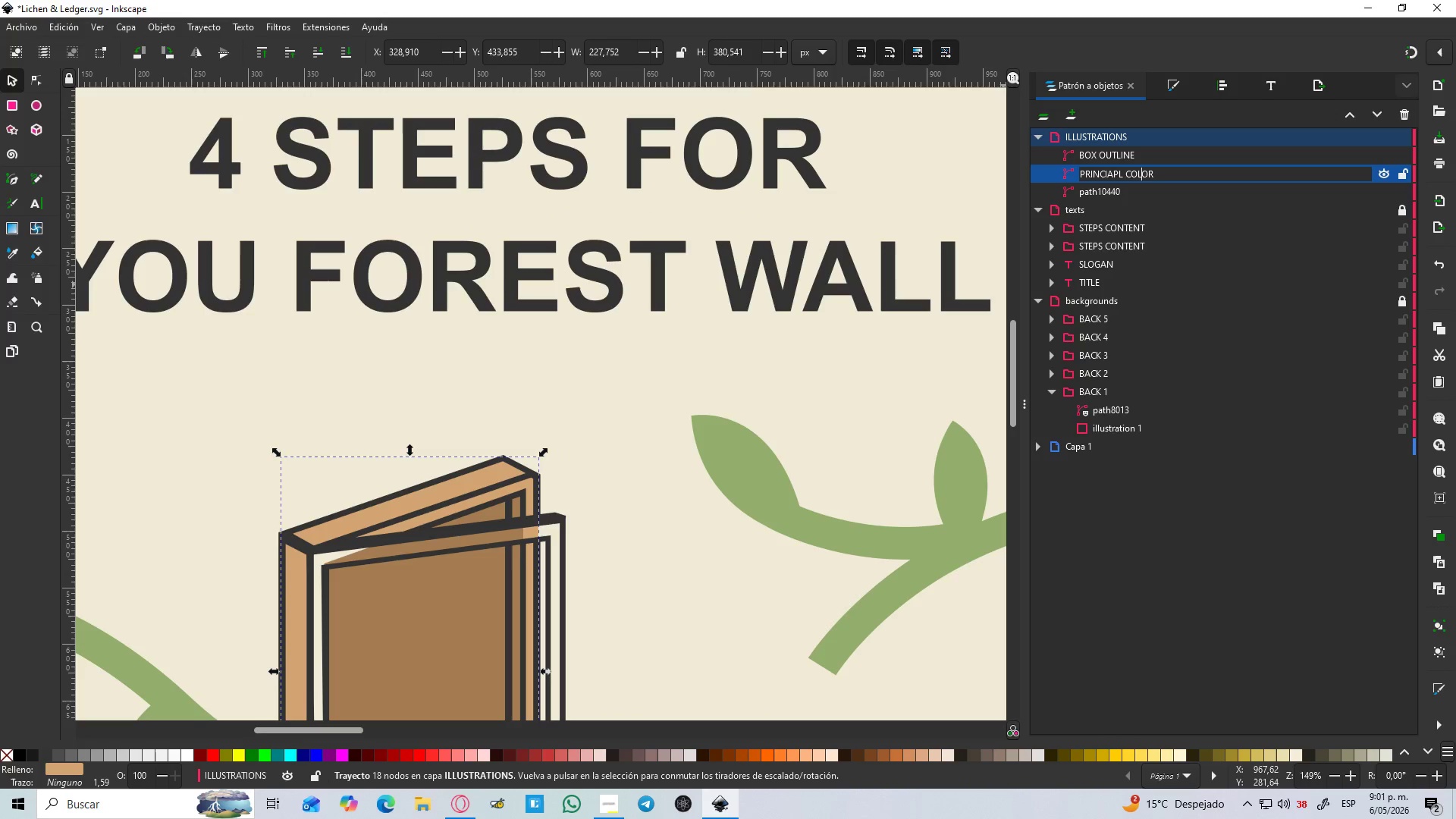 
key(ArrowLeft)
 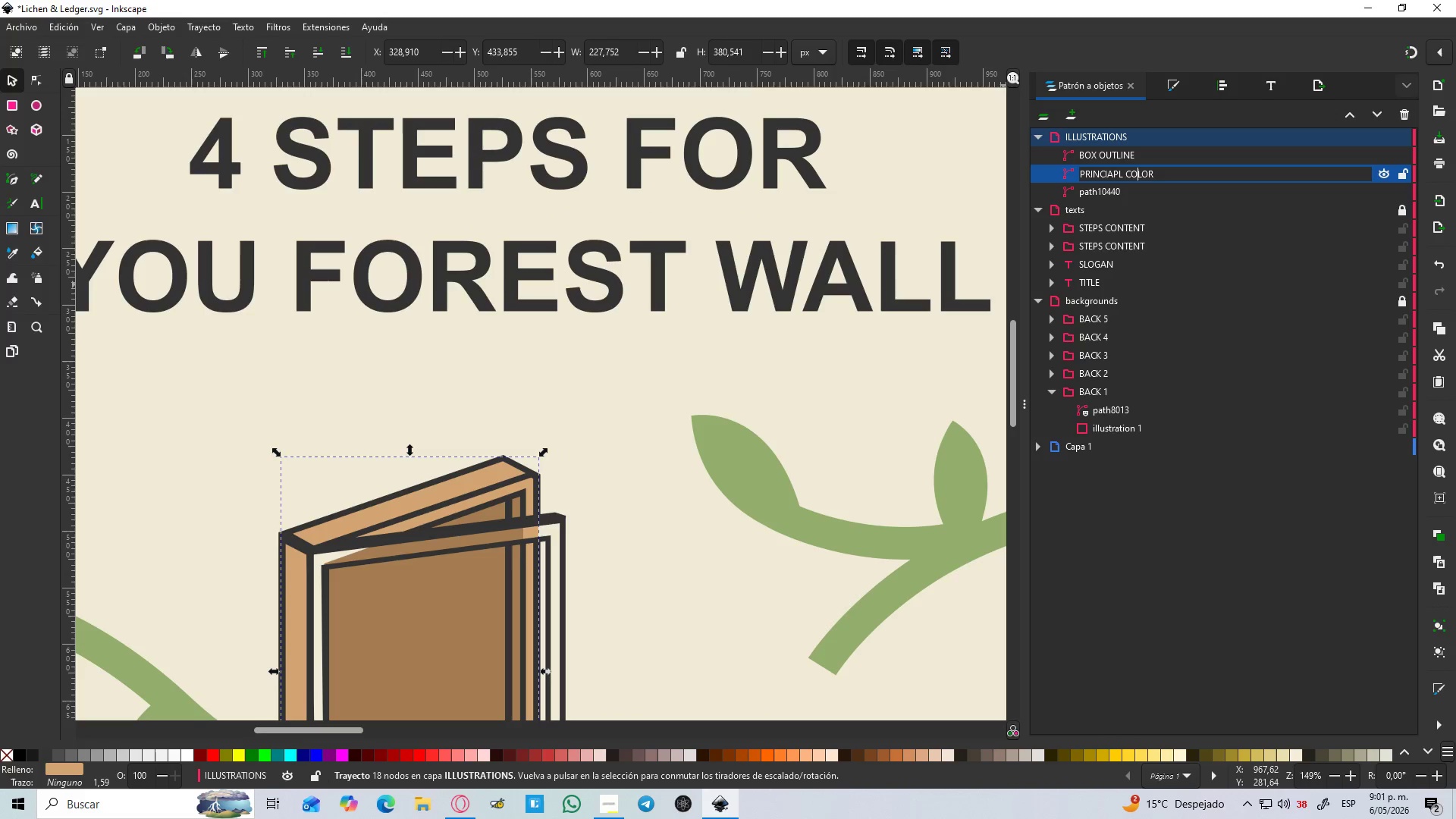 
key(ArrowLeft)
 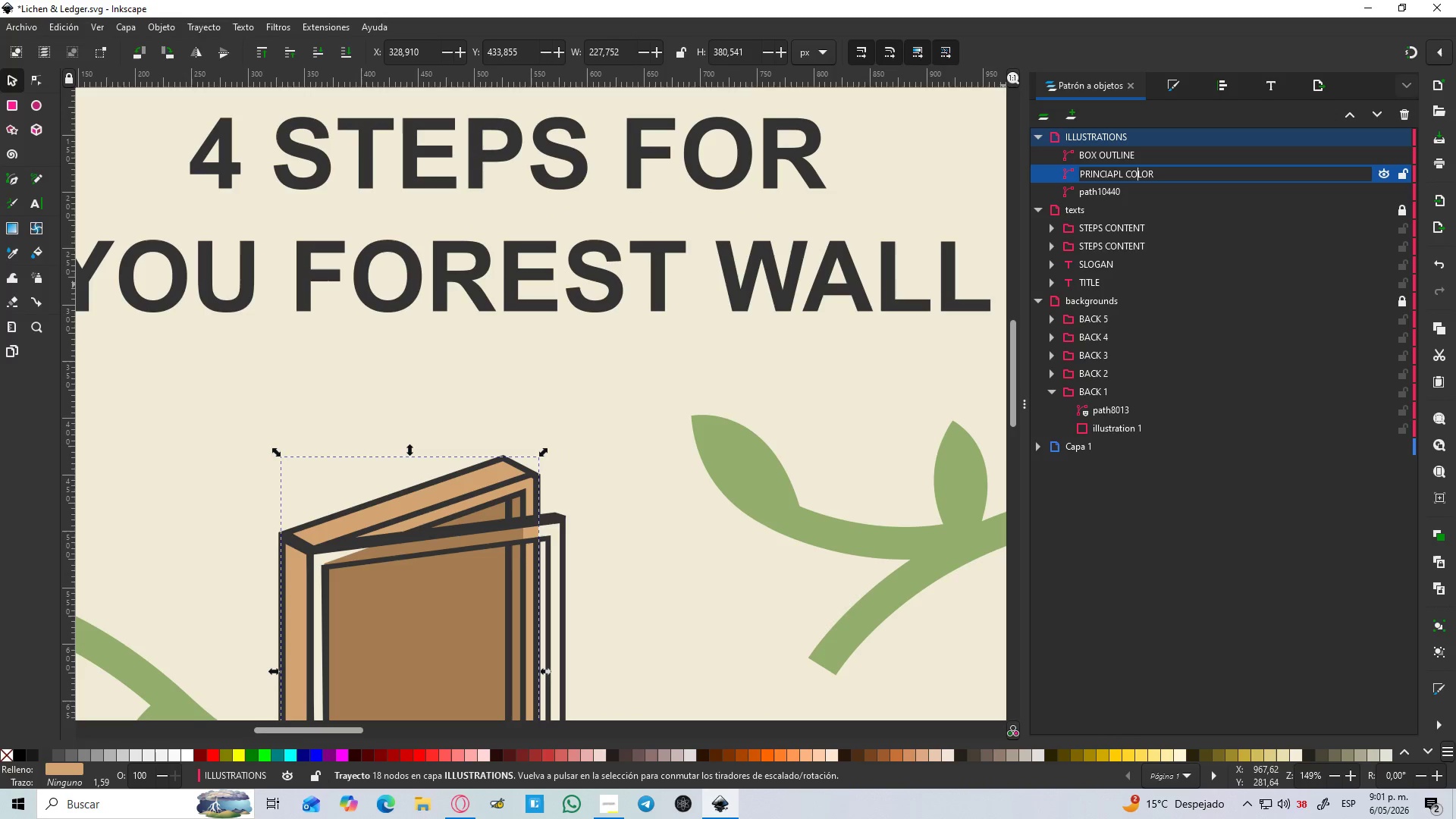 
key(ArrowLeft)
 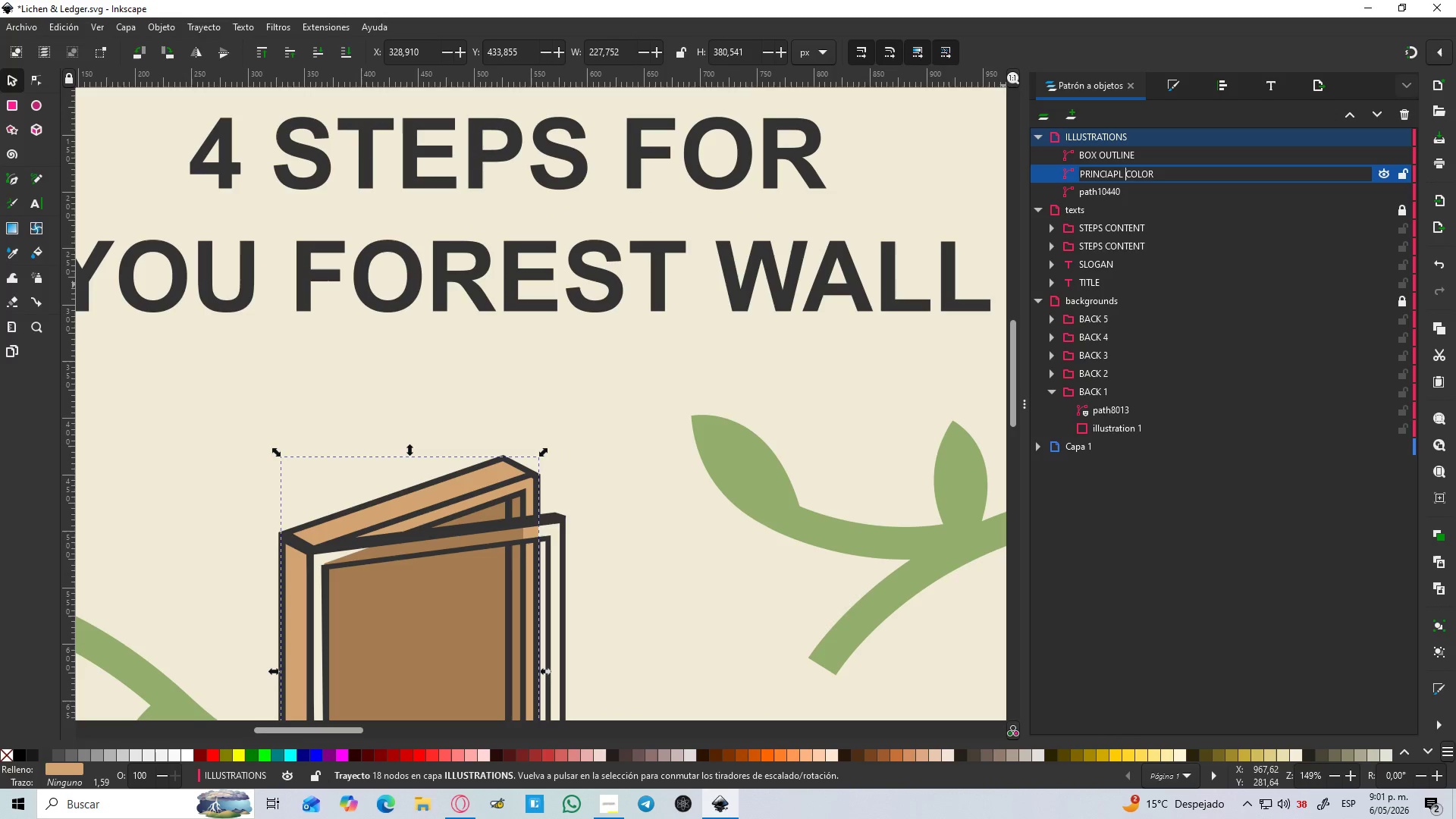 
key(ArrowLeft)
 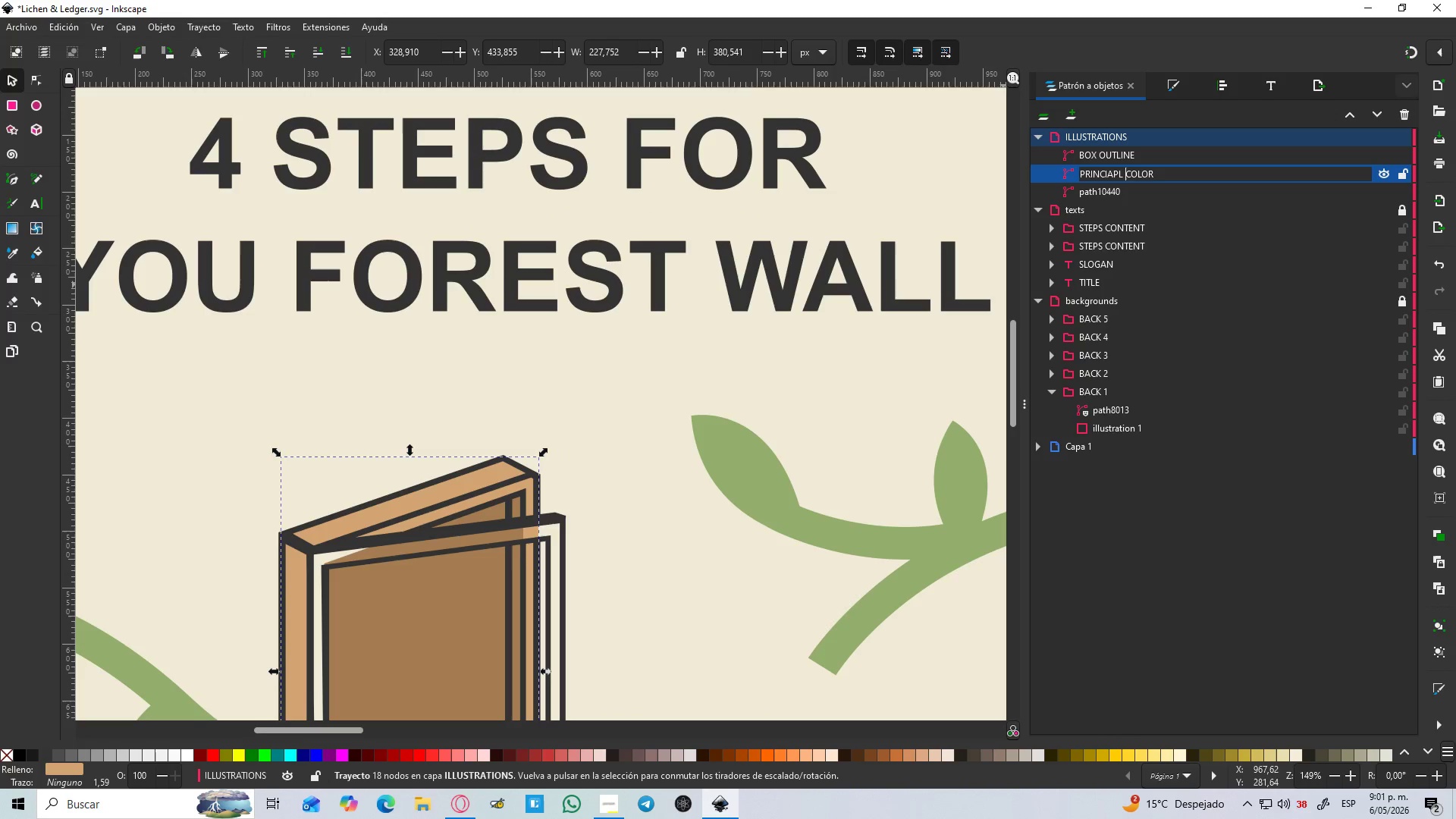 
key(ArrowLeft)
 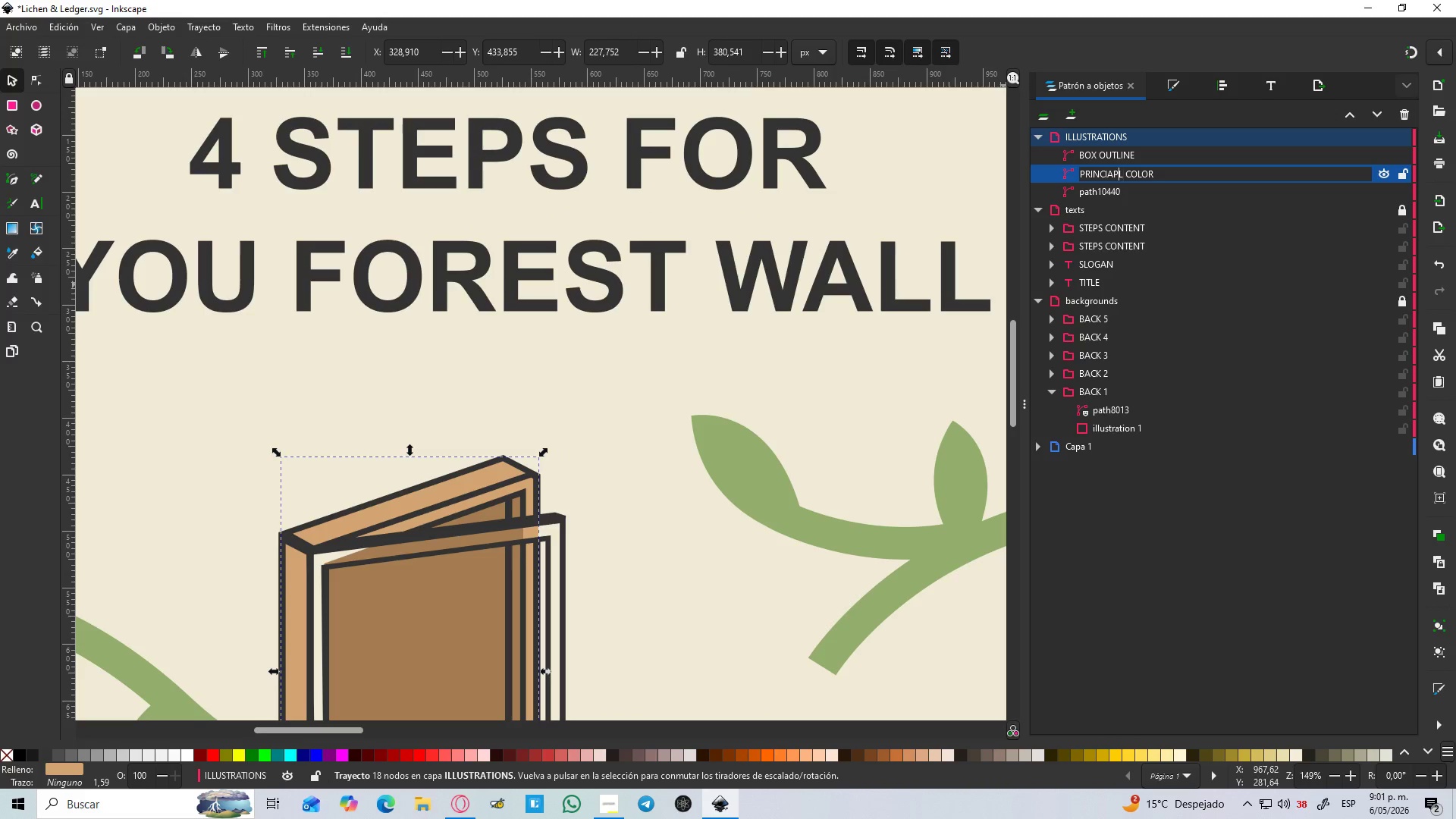 
key(ArrowLeft)
 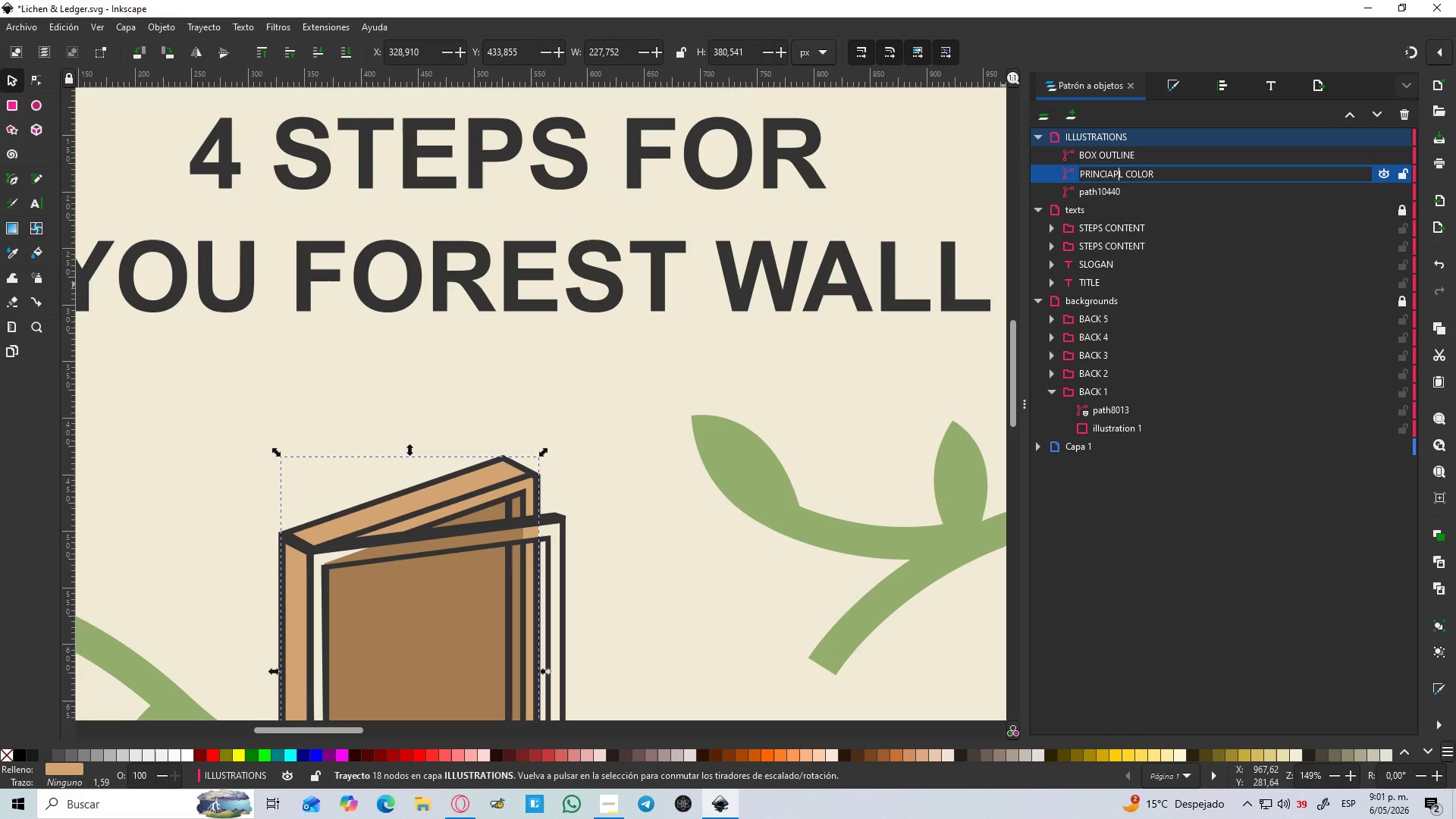 
key(Backspace)
key(Backspace)
type(PAL)
key(Backspace)
 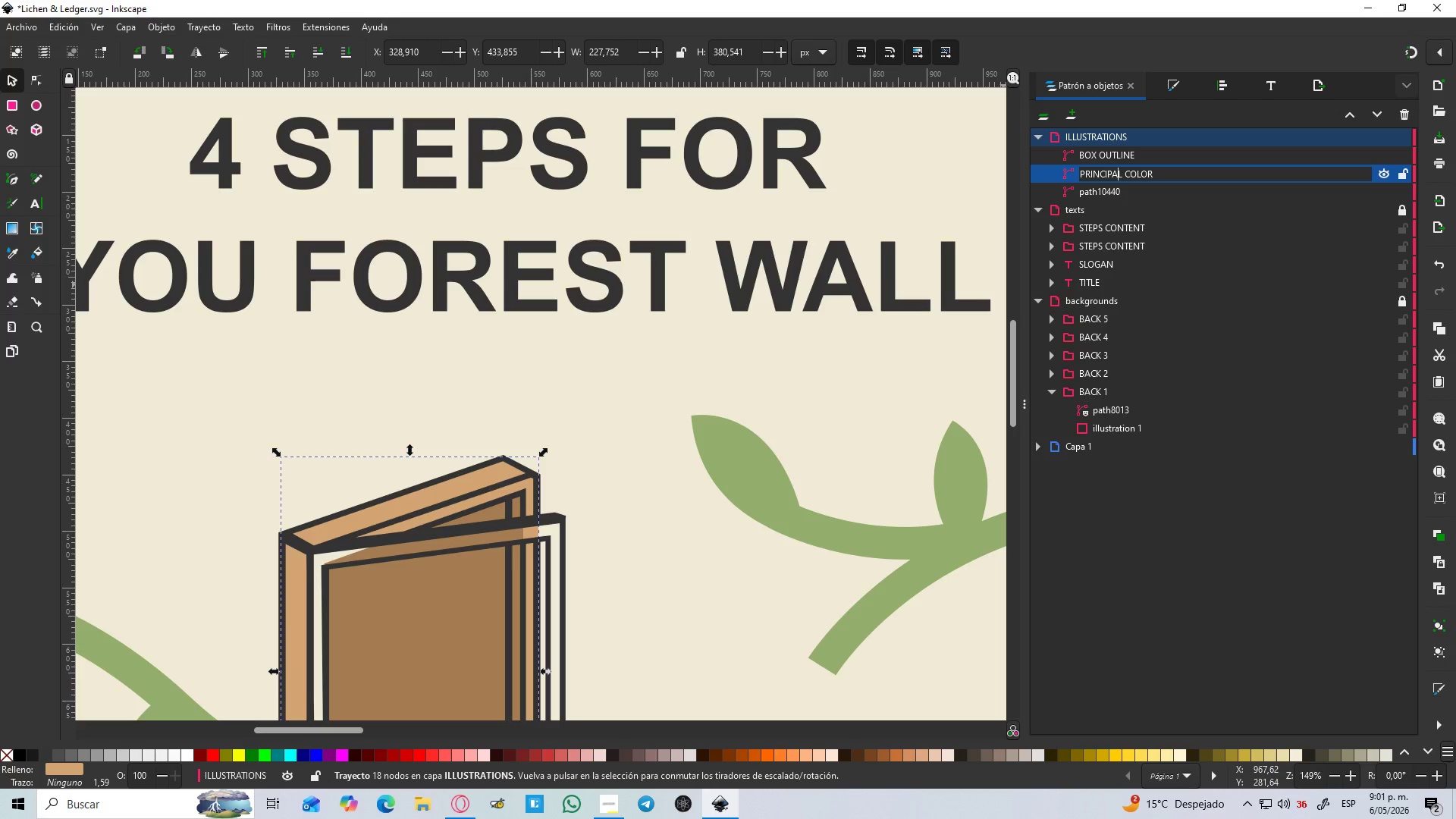 
key(Enter)
 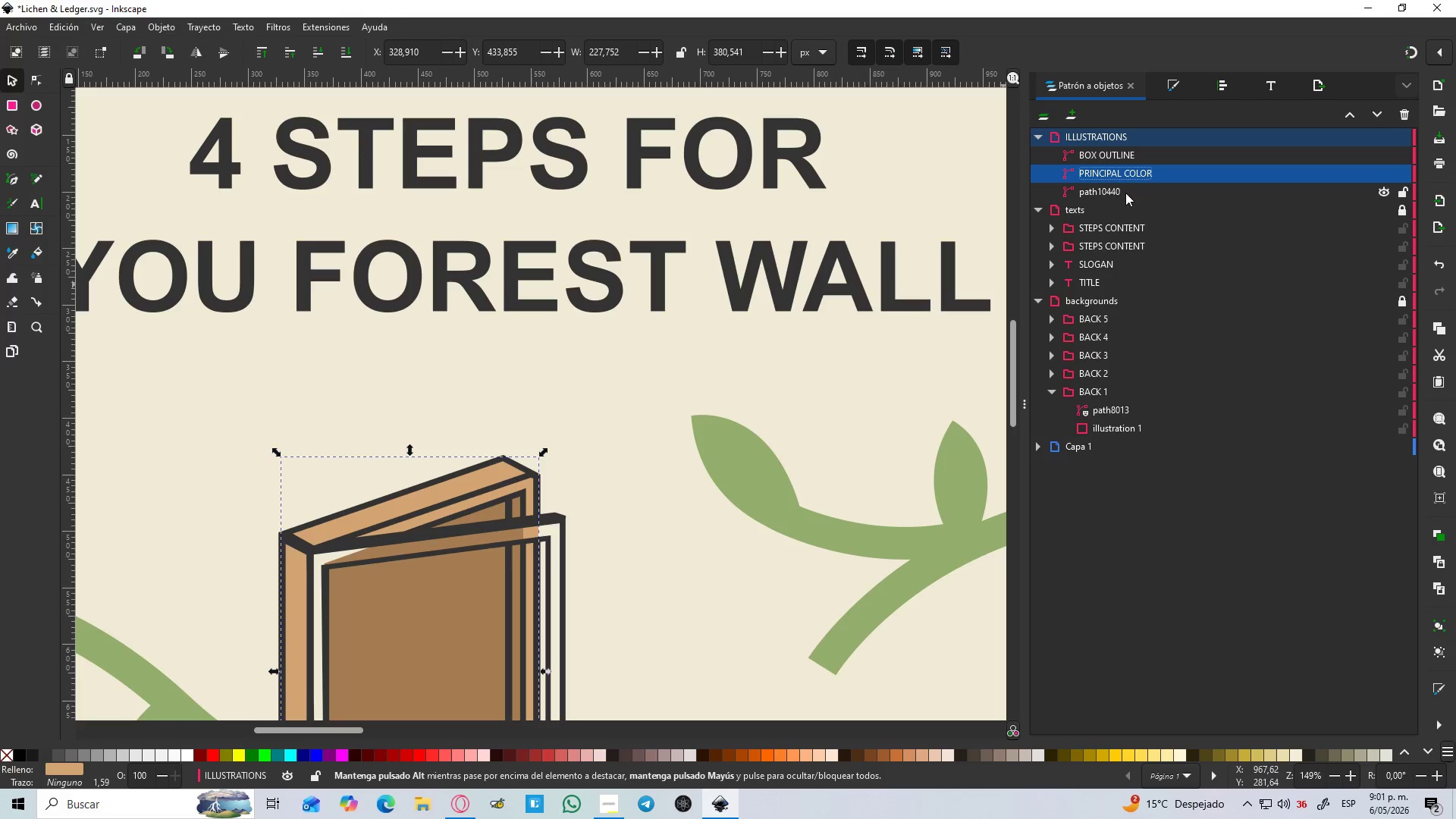 
double_click([1124, 193])
 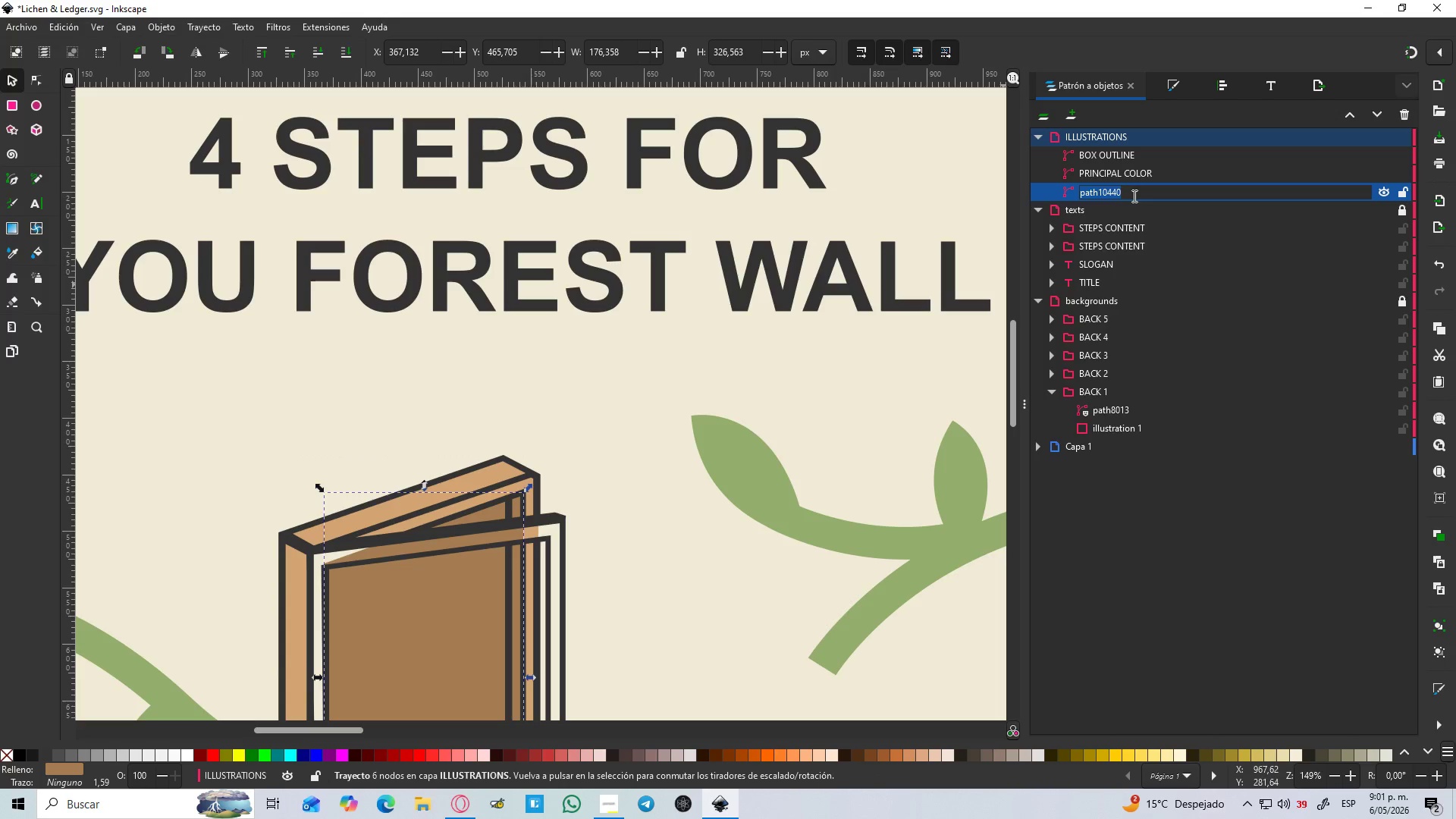 
type(SHADOWS)
 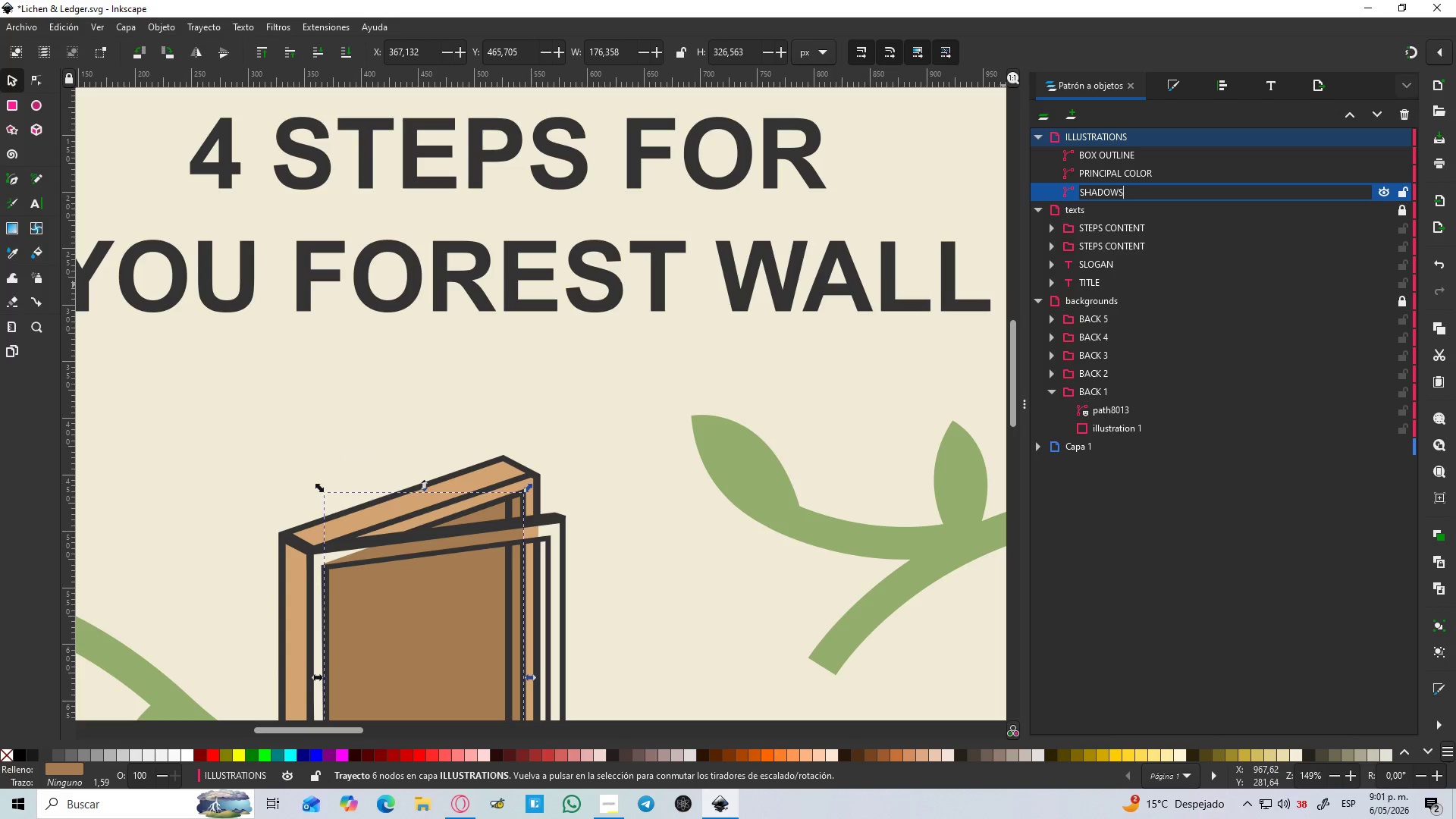 
key(Enter)
 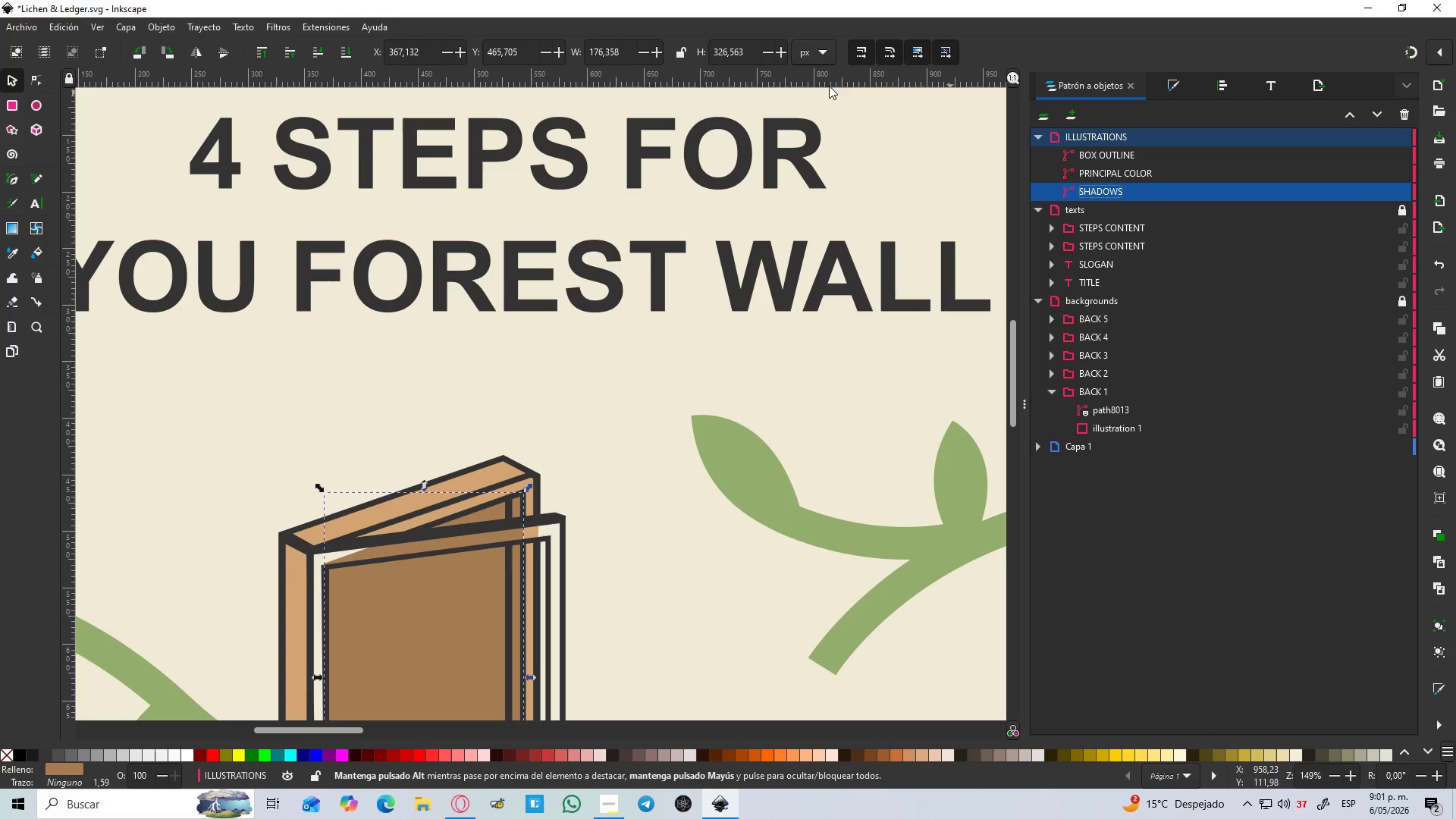 
hold_key(key=ControlLeft, duration=0.59)
scroll: coordinate [597, 277], scroll_direction: down, amount: 3.0
 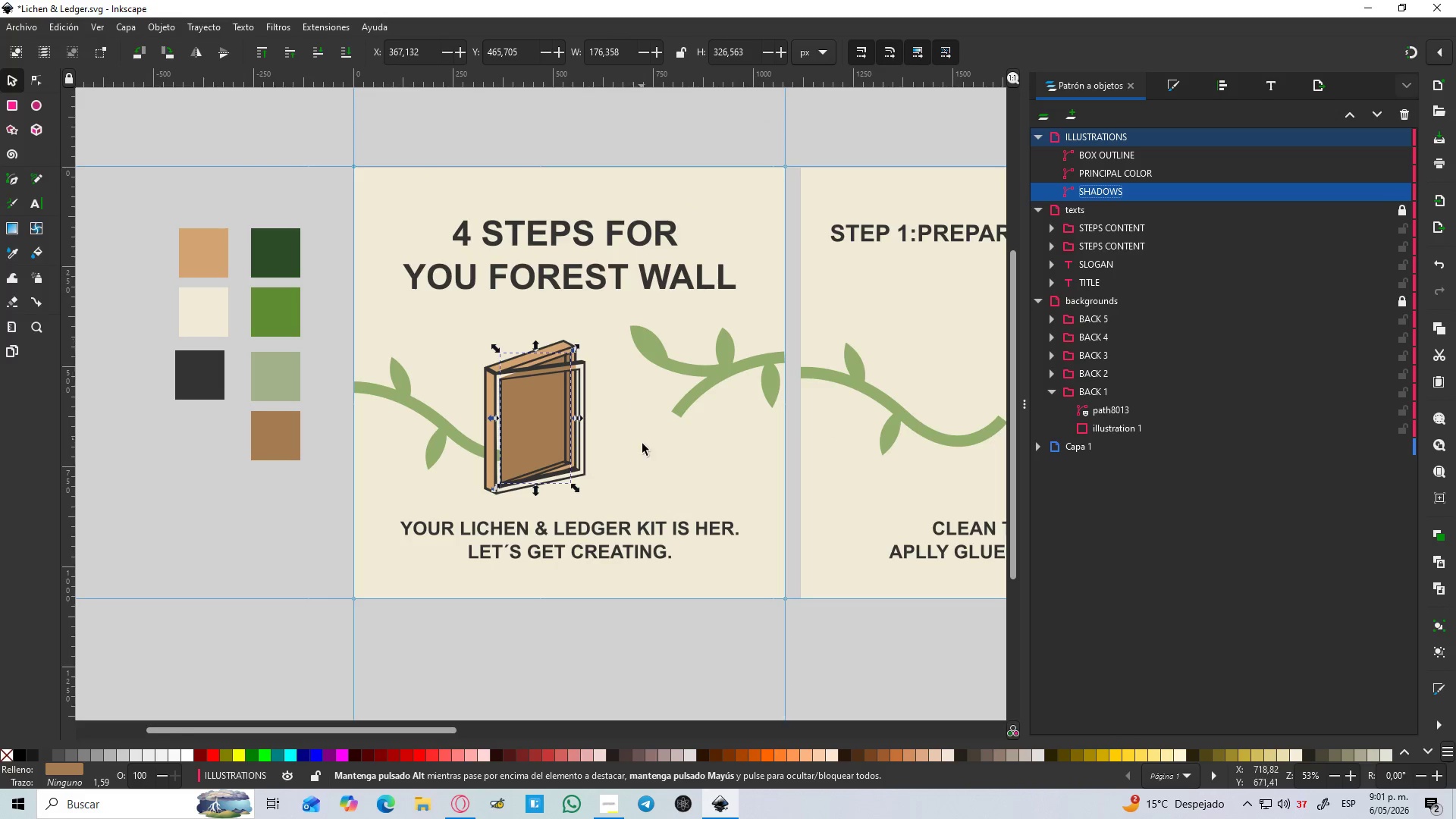 
left_click([642, 444])
 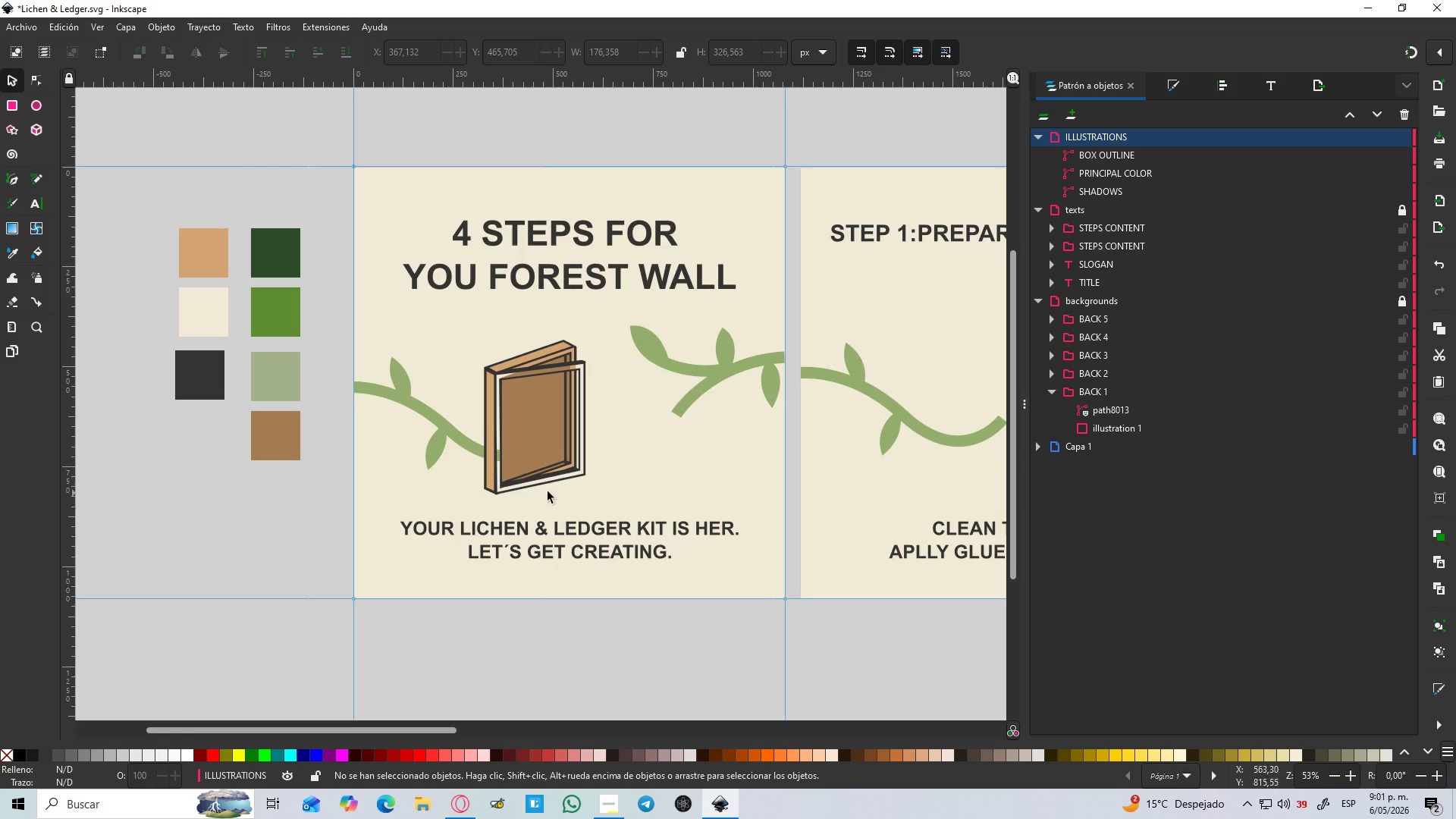 
hold_key(key=ControlLeft, duration=1.5)
scroll: coordinate [524, 397], scroll_direction: up, amount: 3.0
 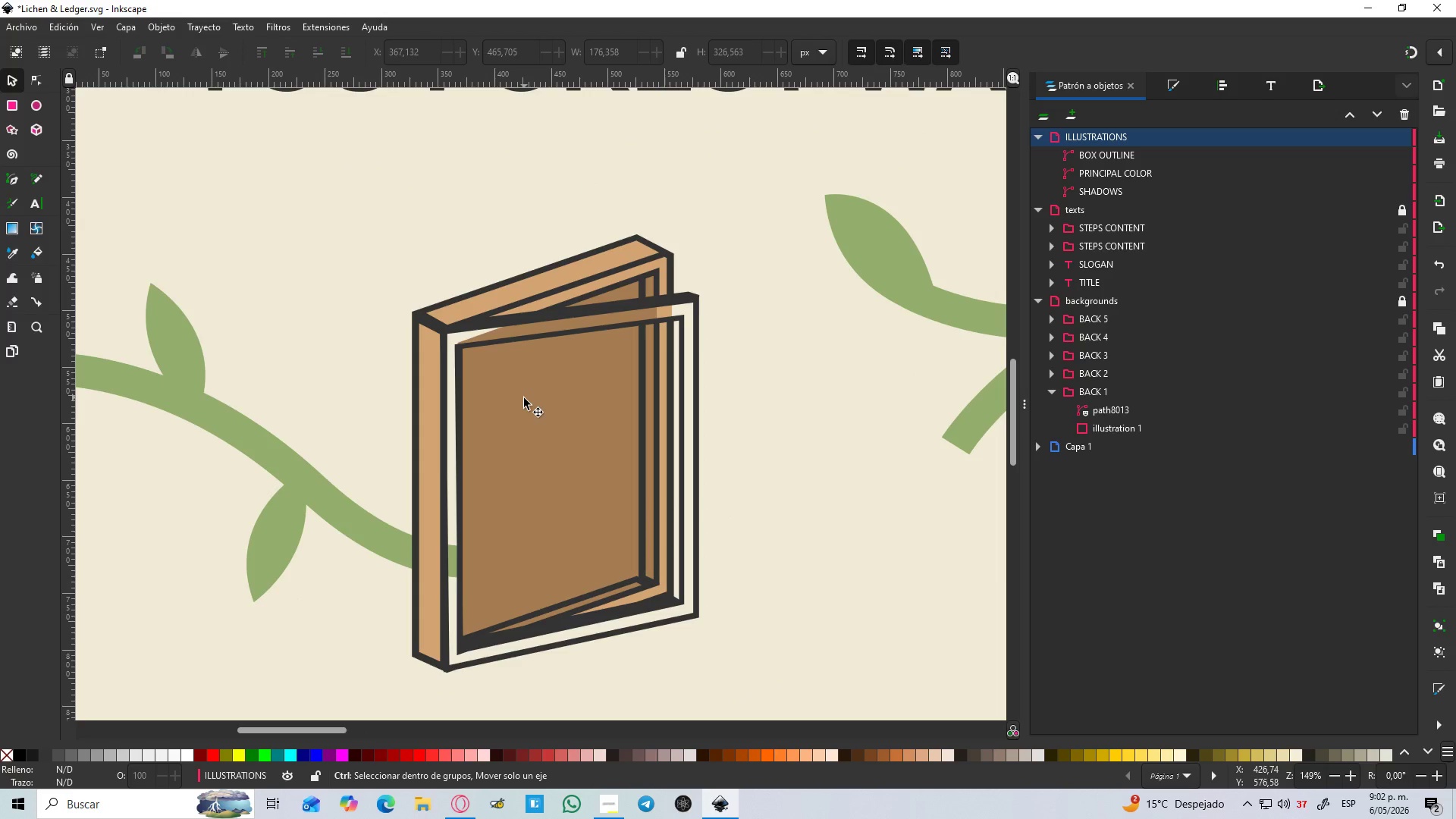 
hold_key(key=ControlLeft, duration=1.52)
 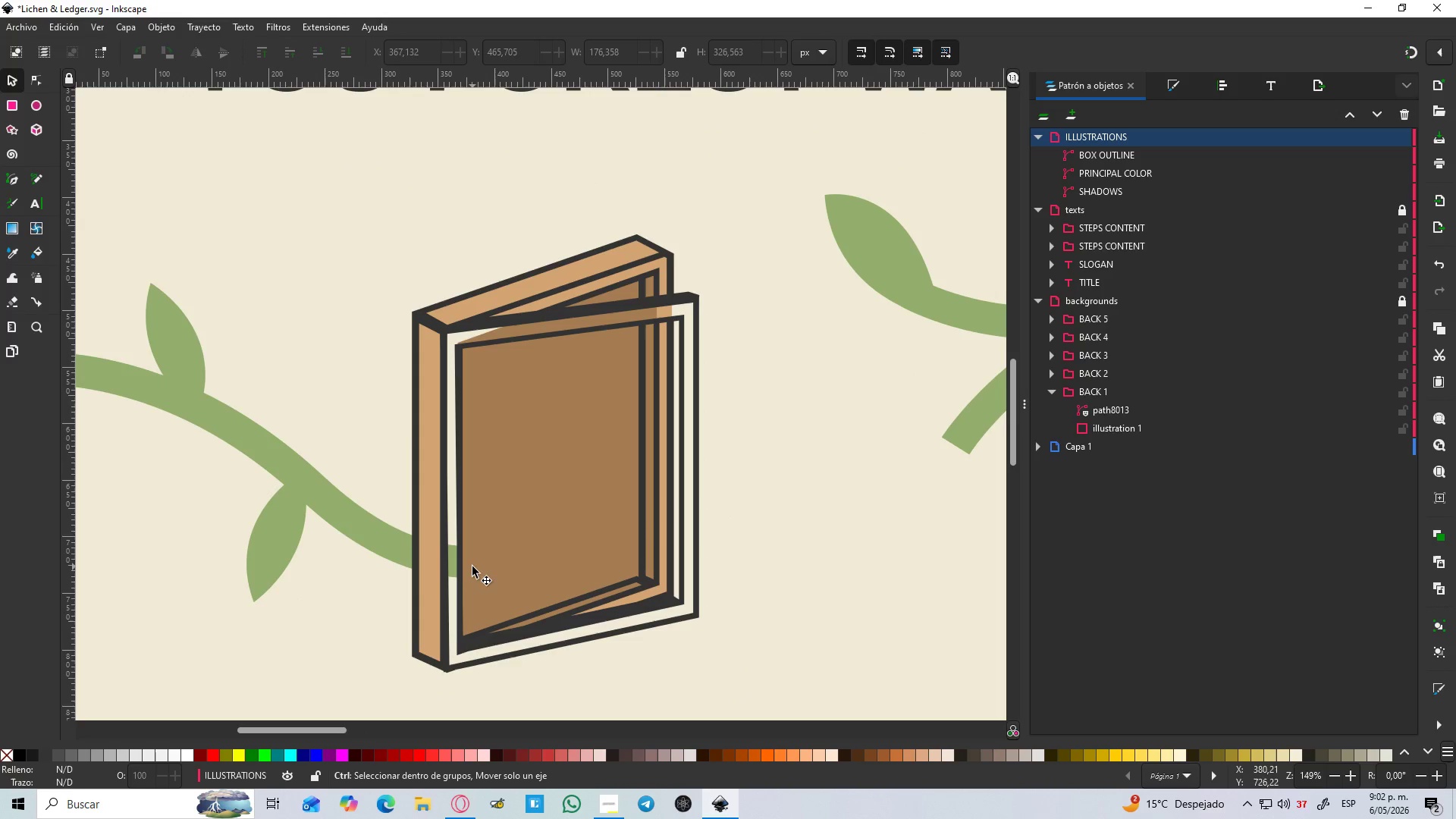 
hold_key(key=ControlLeft, duration=0.83)
 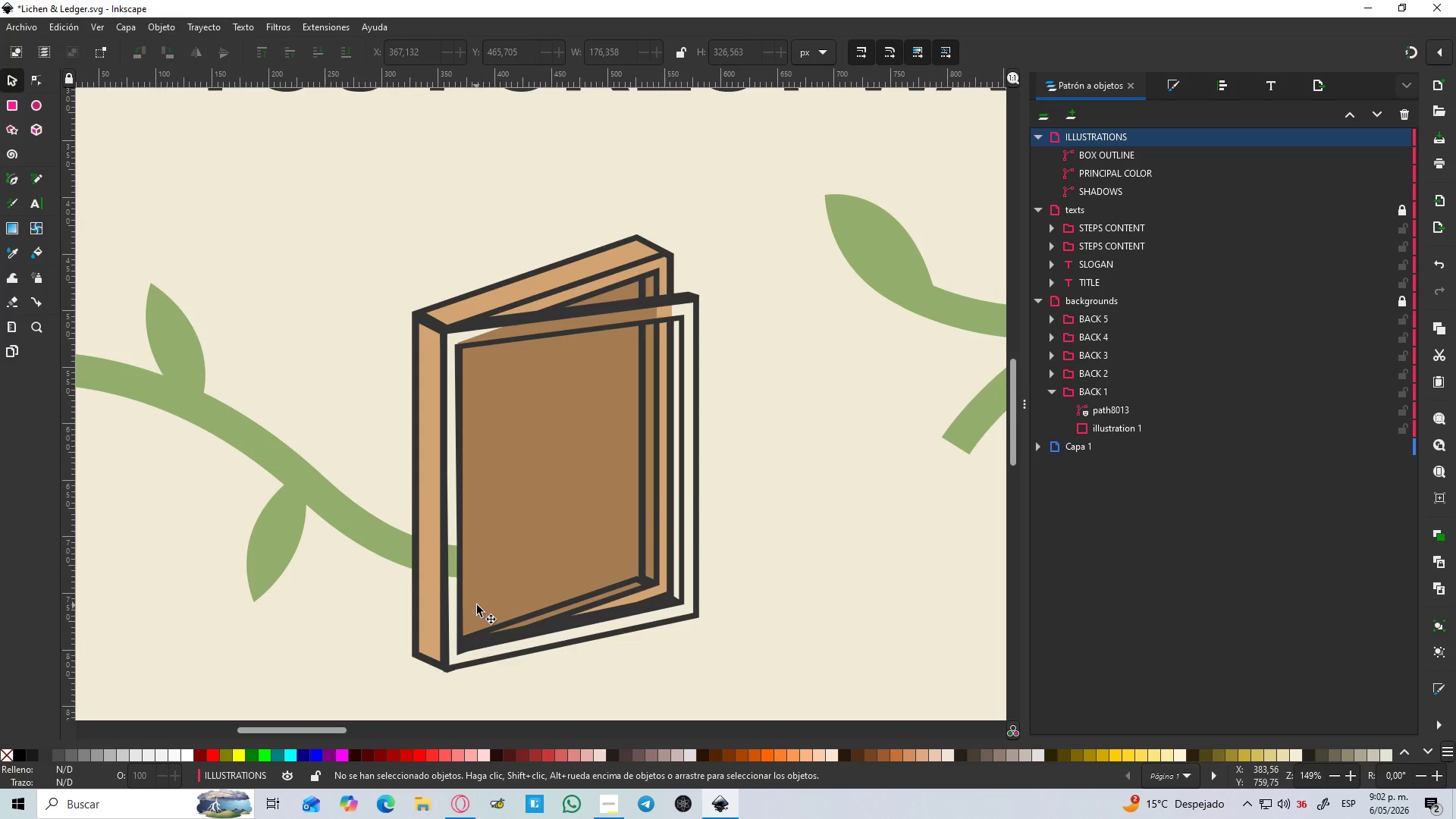 
key(B)
 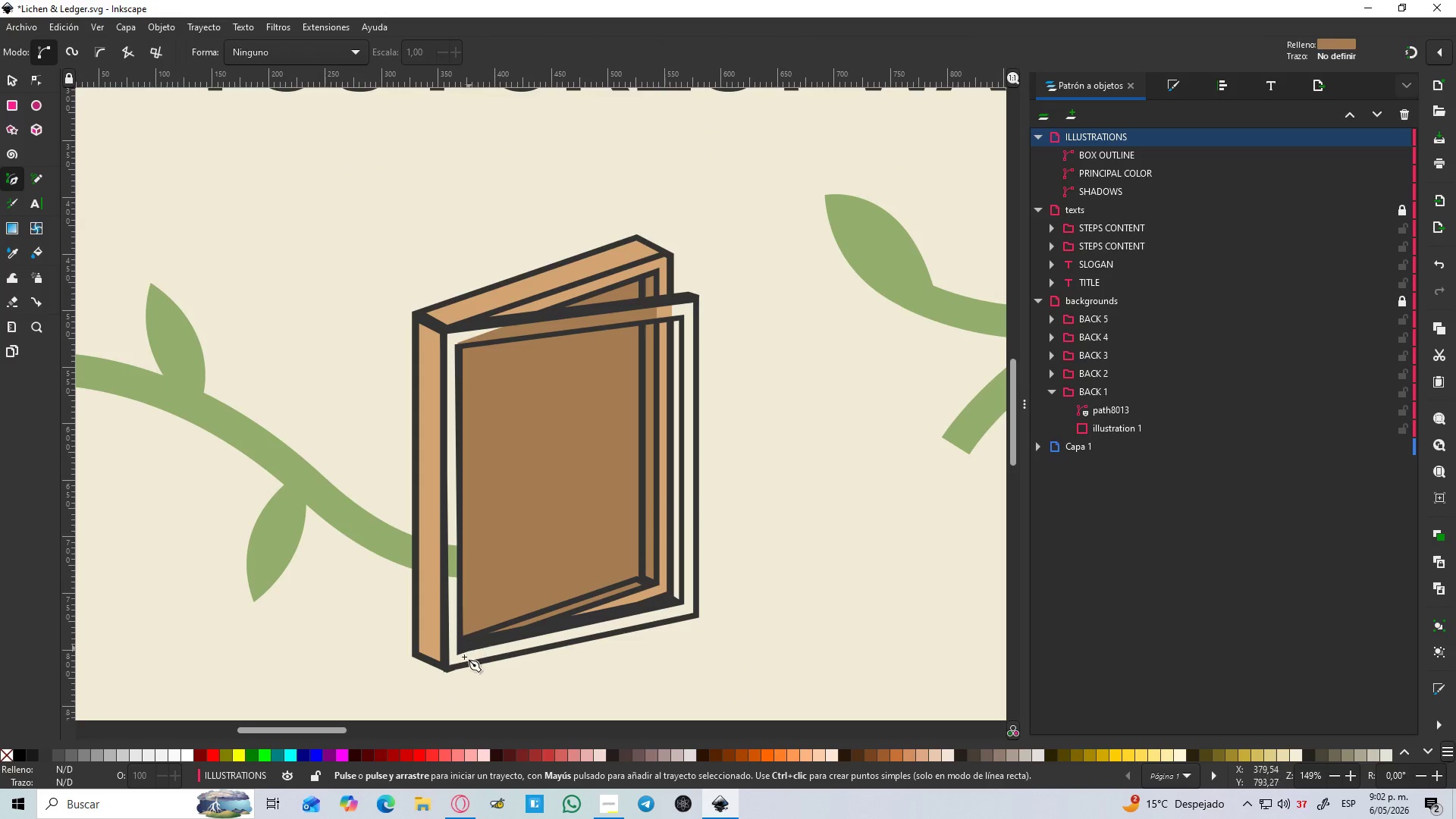 
hold_key(key=ControlLeft, duration=0.53)
scroll: coordinate [457, 674], scroll_direction: up, amount: 2.0
 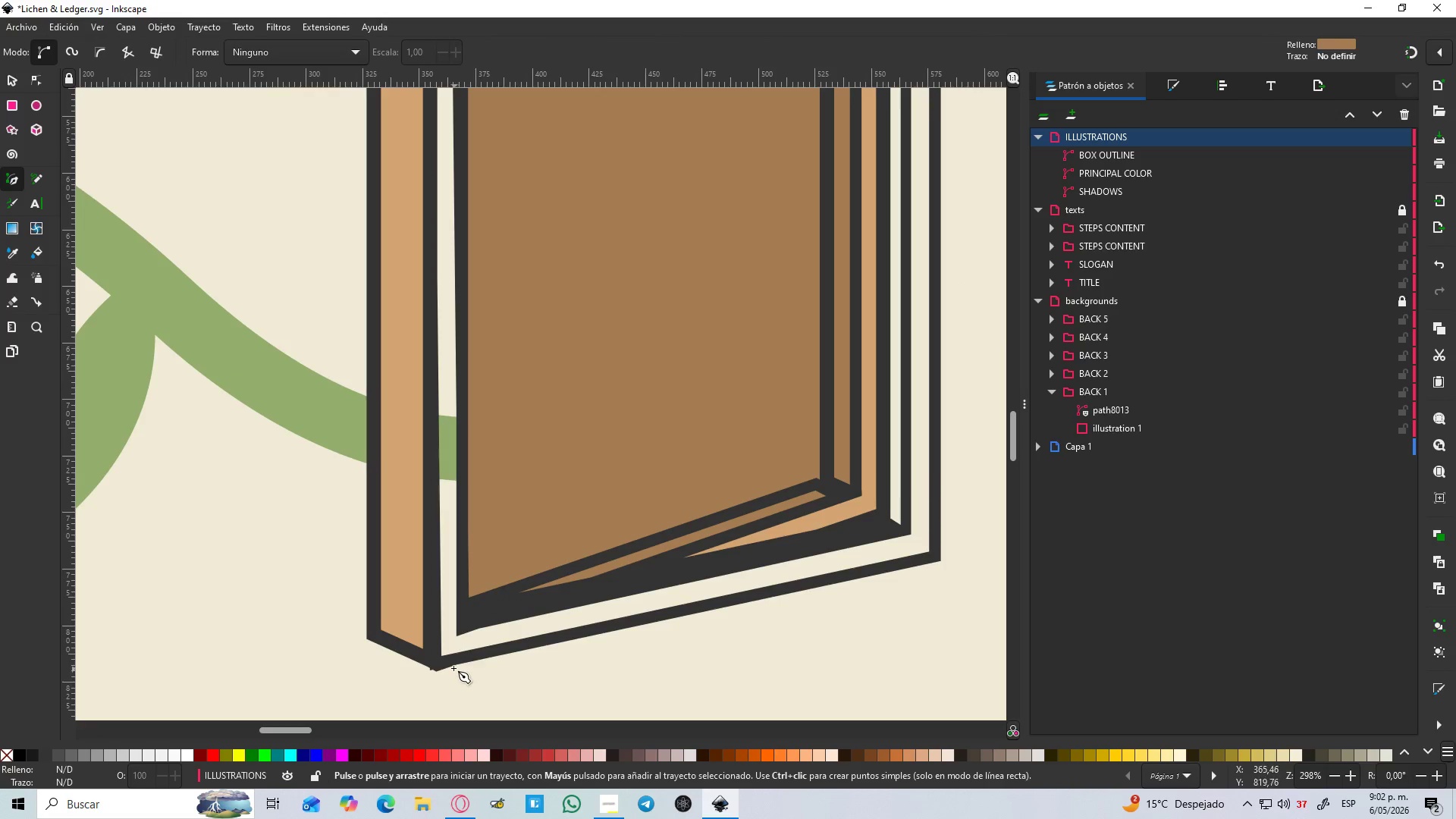 
left_click([435, 666])
 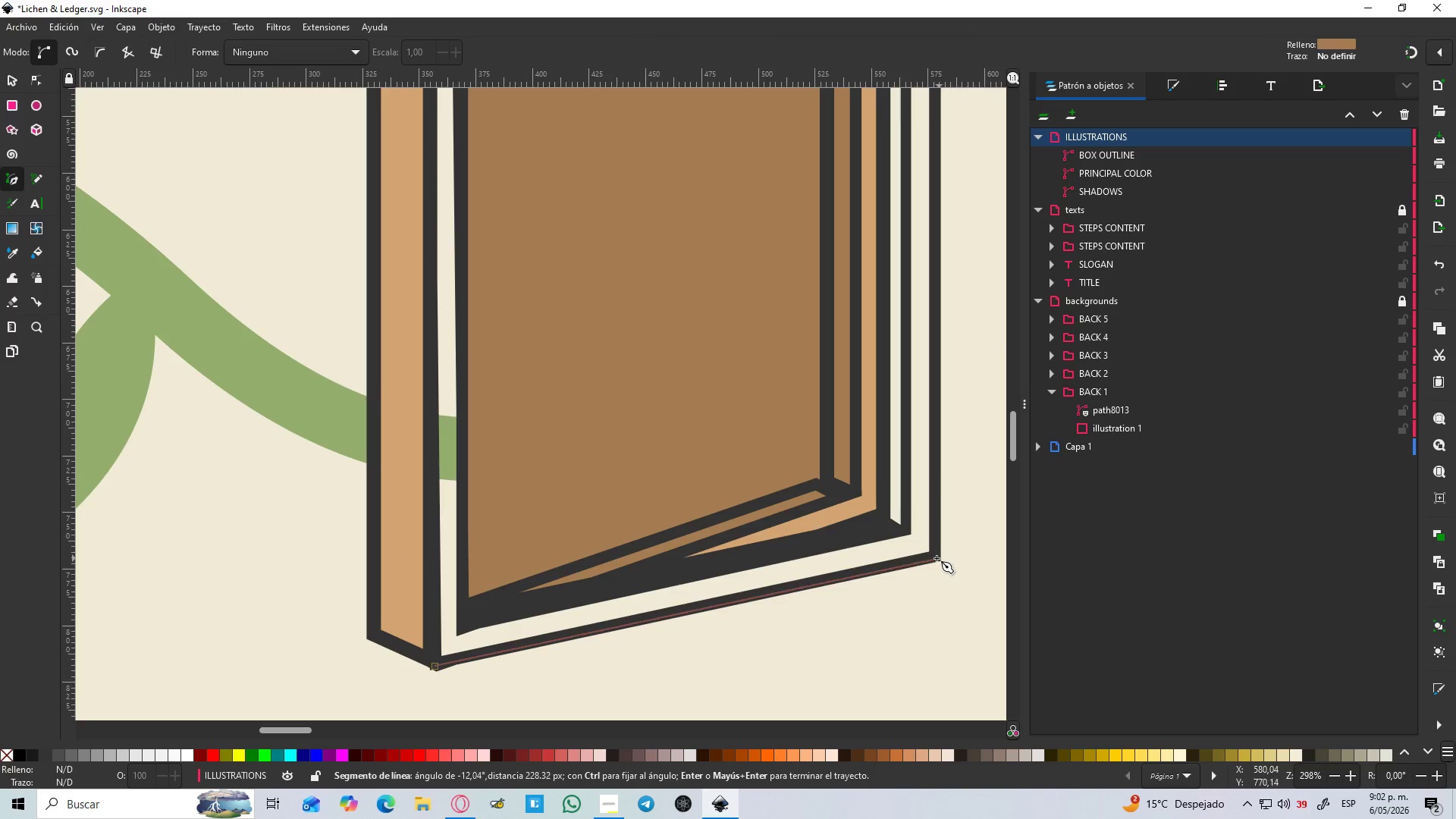 
left_click([933, 557])
 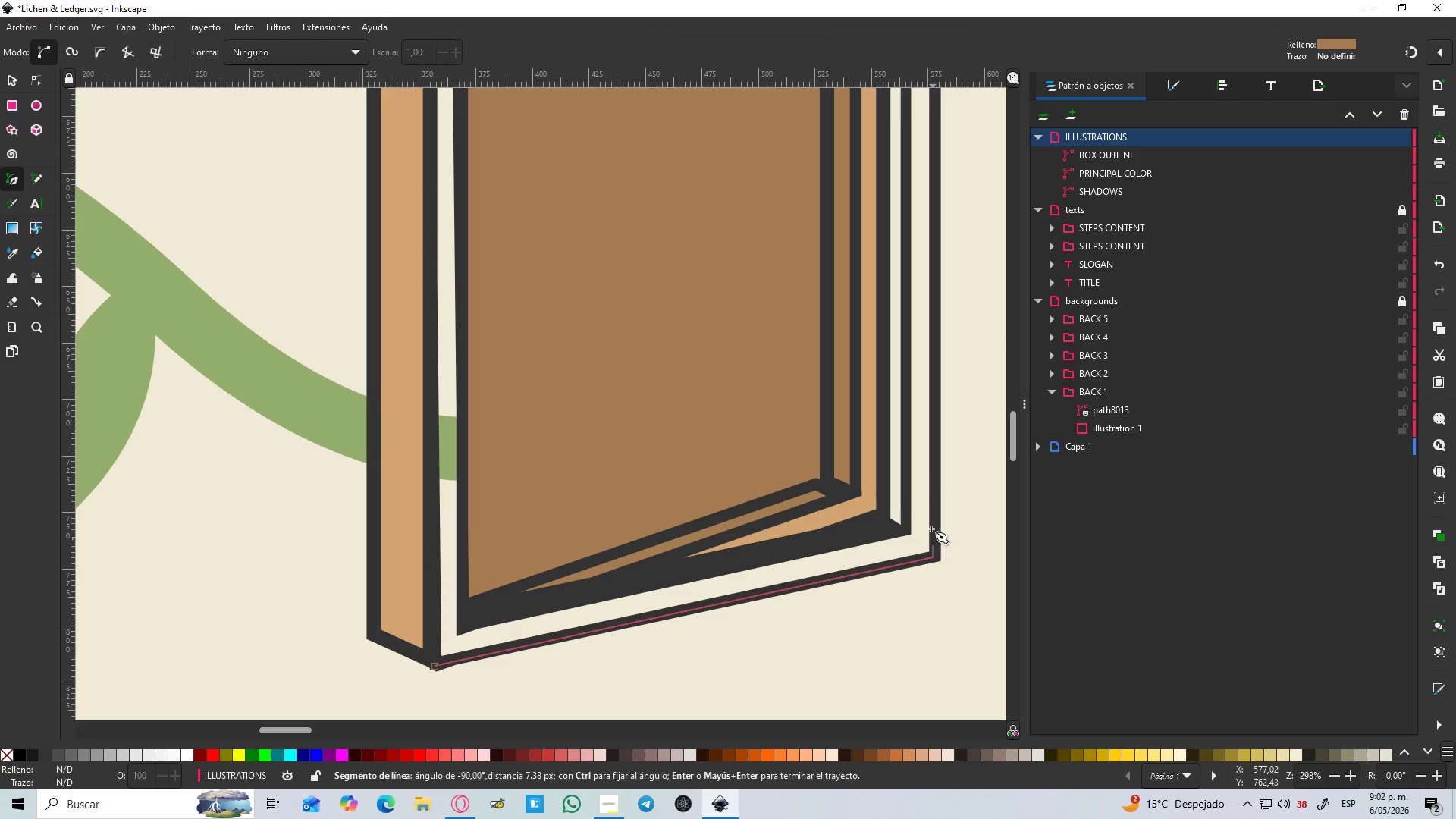 
scroll: coordinate [940, 328], scroll_direction: up, amount: 7.0
 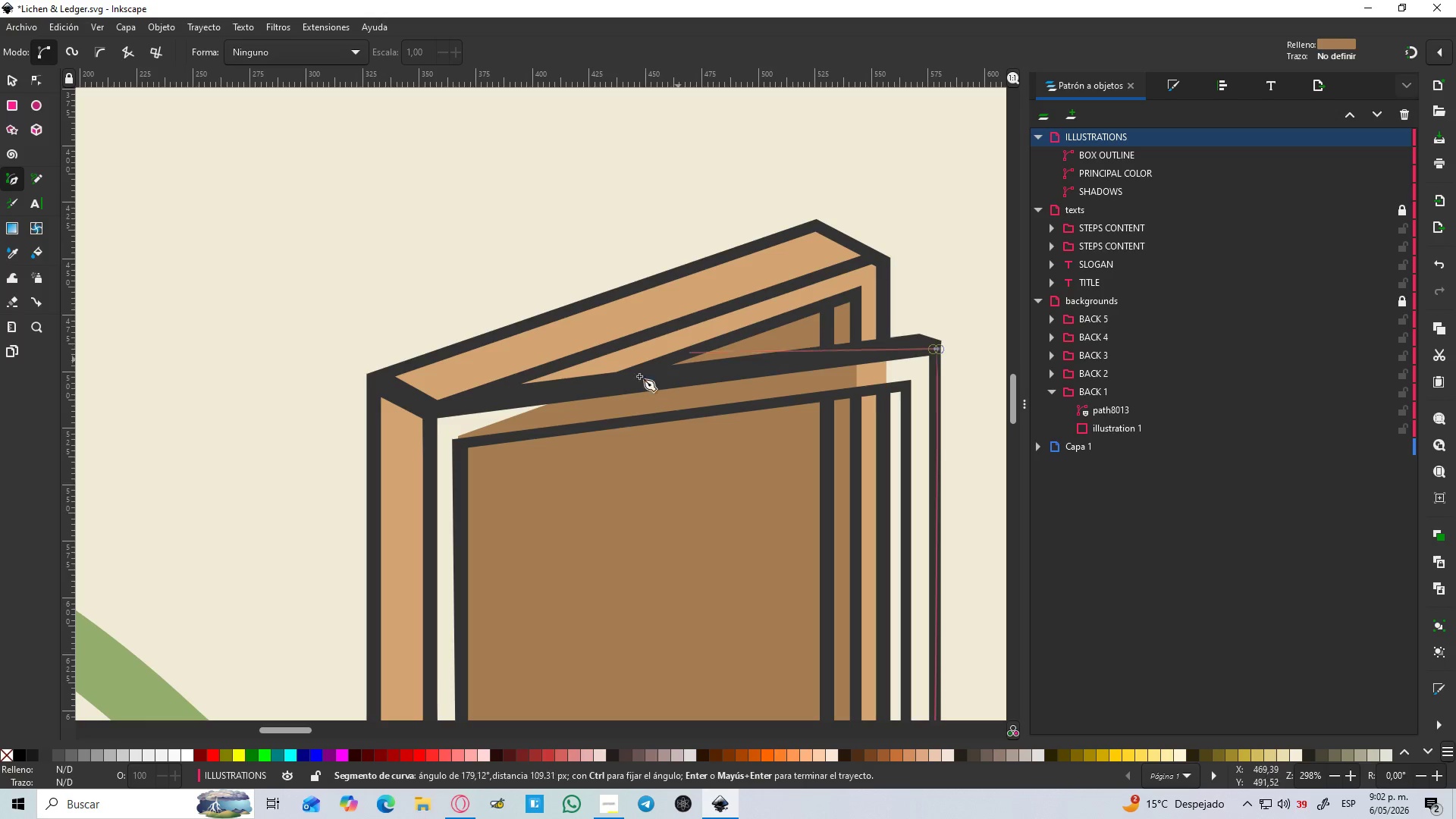 
left_click([431, 412])
 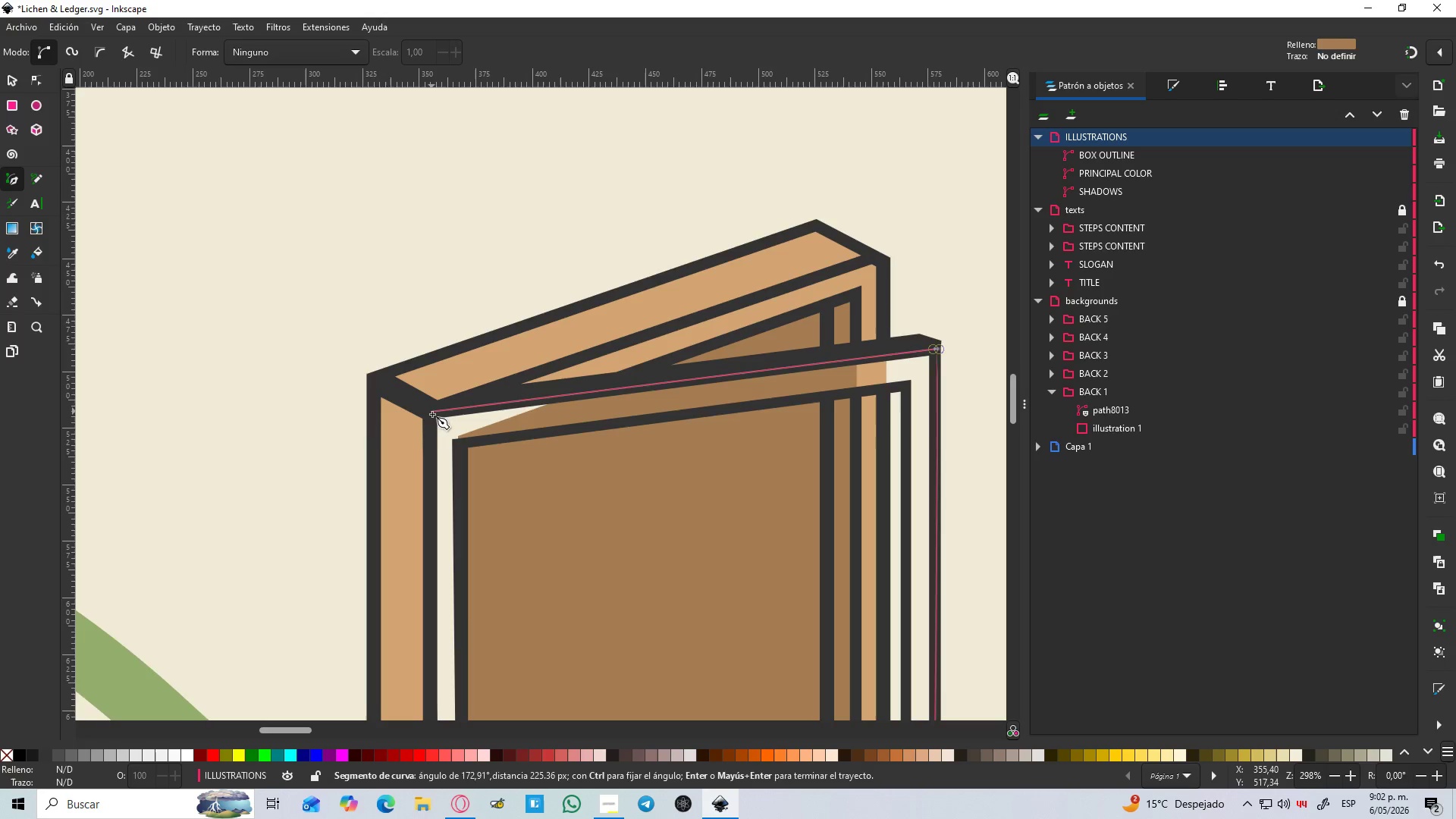 
scroll: coordinate [434, 509], scroll_direction: down, amount: 9.0
 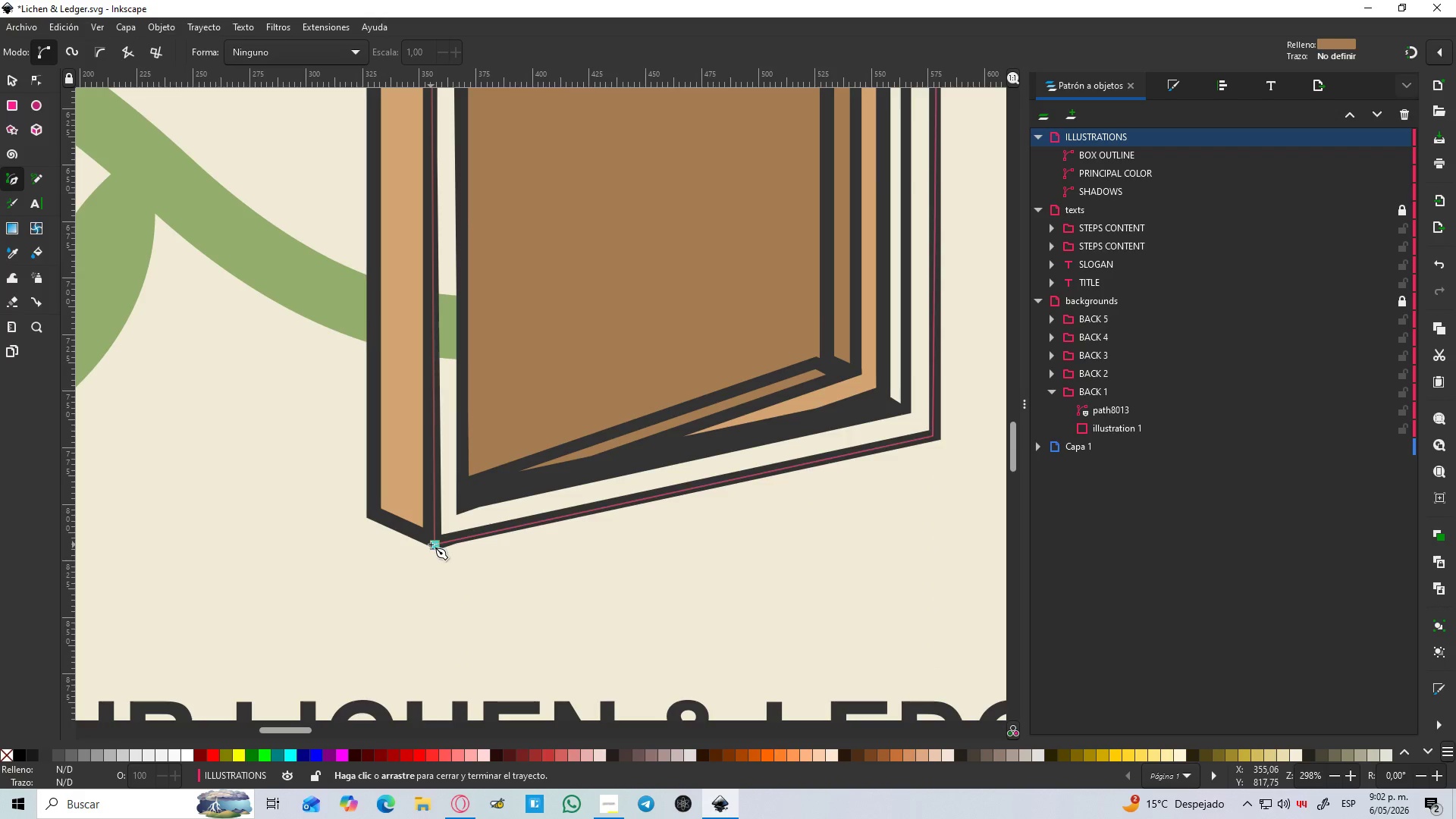 
scroll: coordinate [408, 381], scroll_direction: up, amount: 9.0
 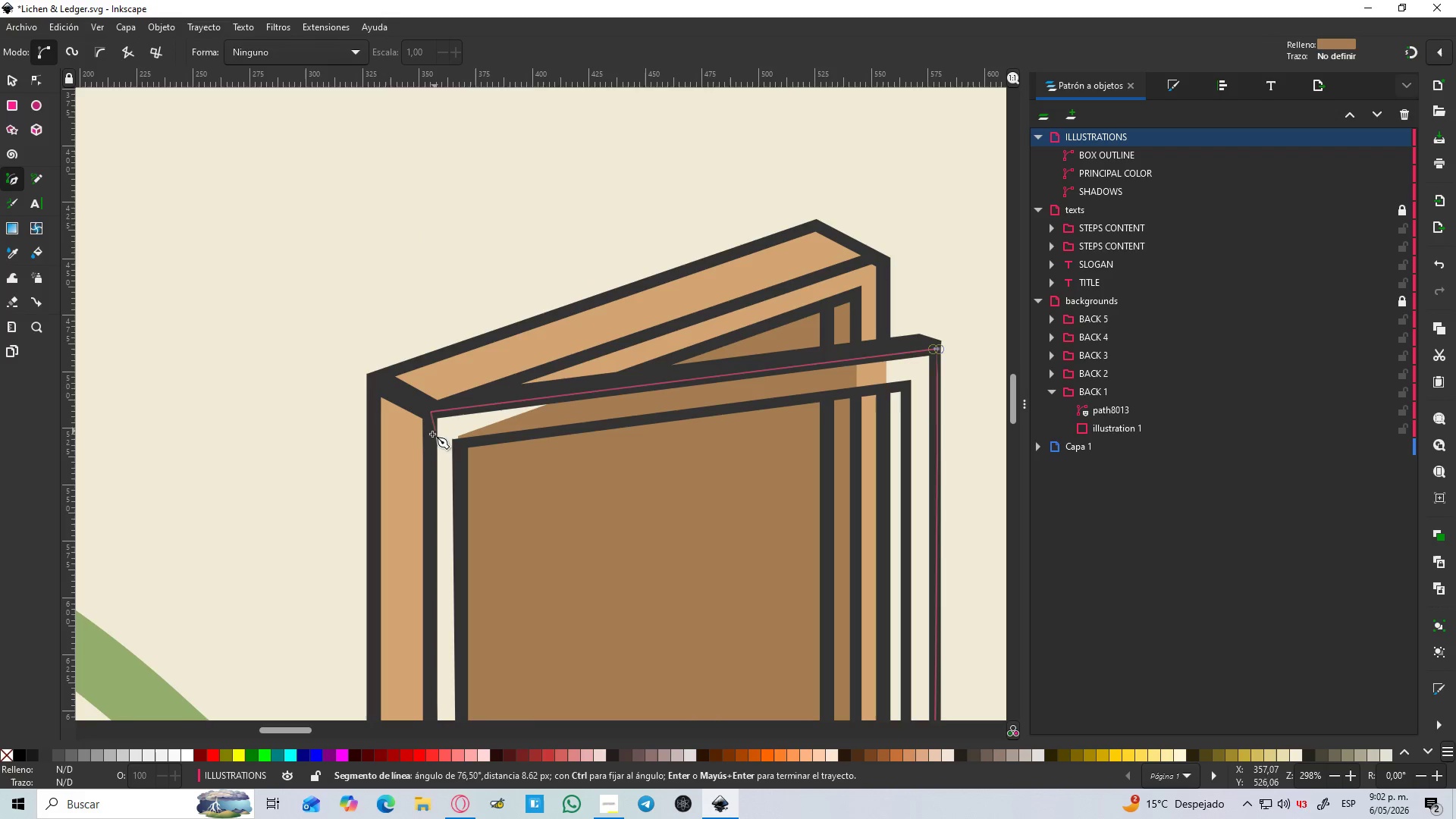 
left_click([430, 437])
 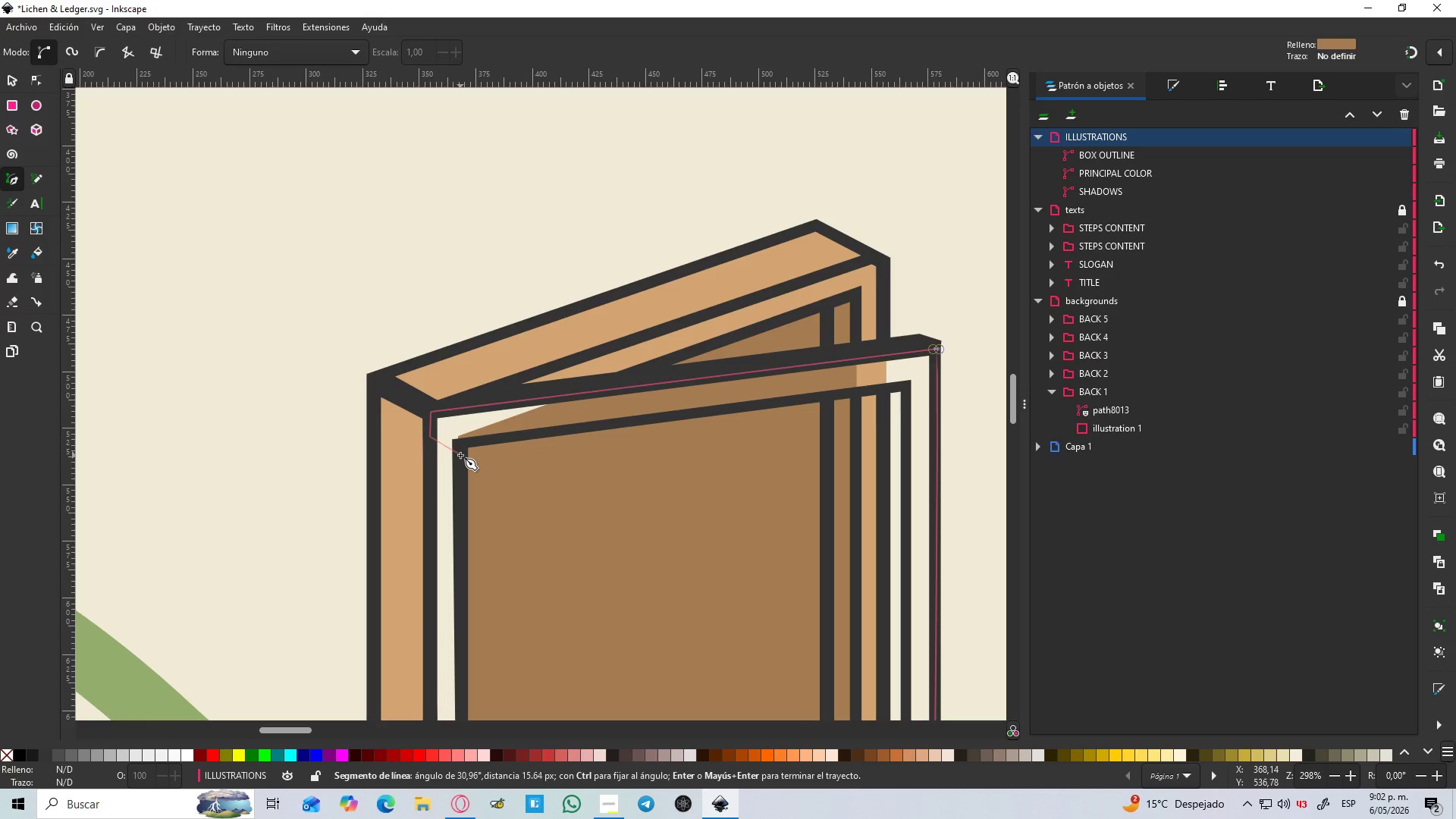 
left_click([461, 455])
 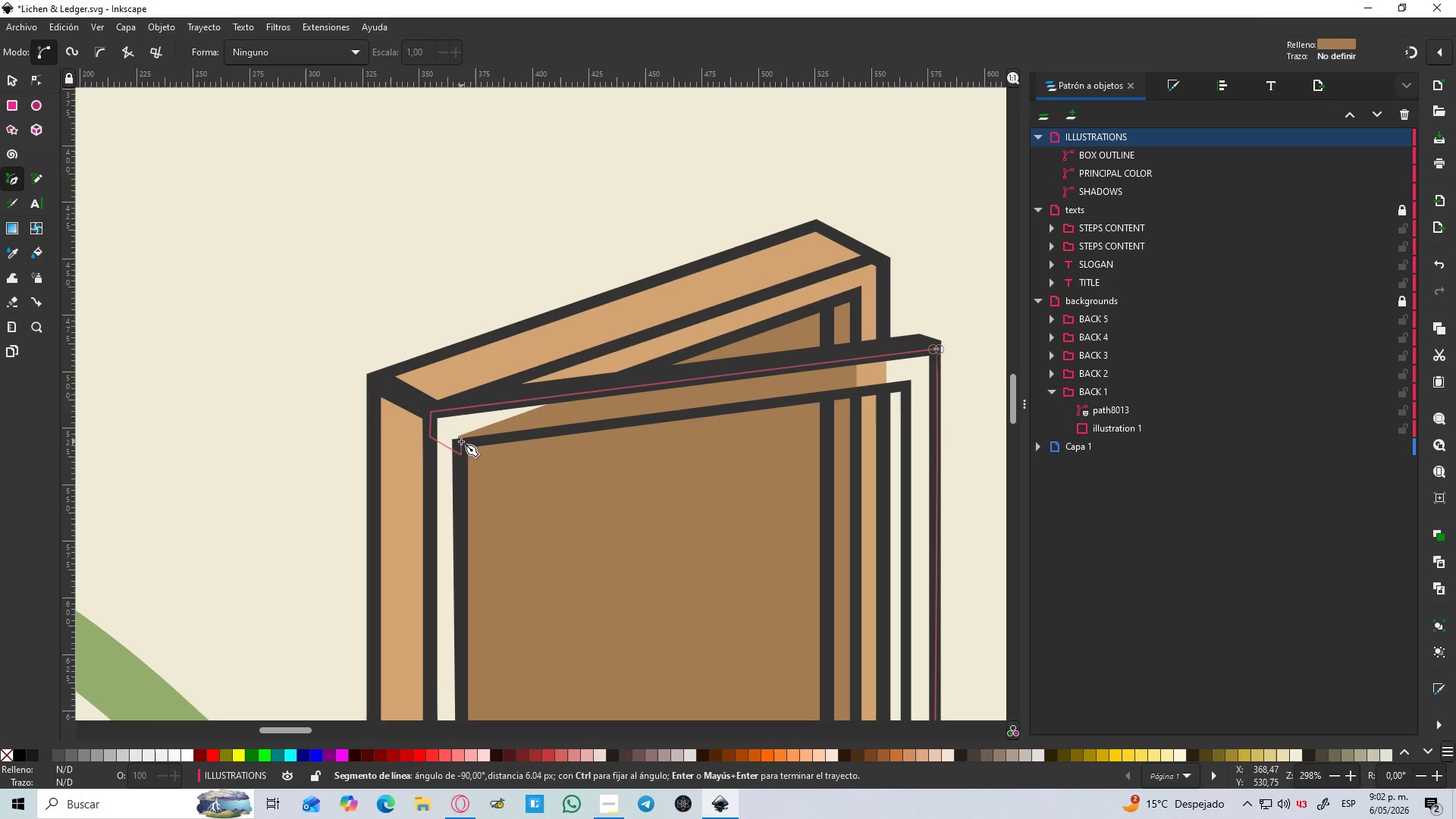 
left_click([461, 441])
 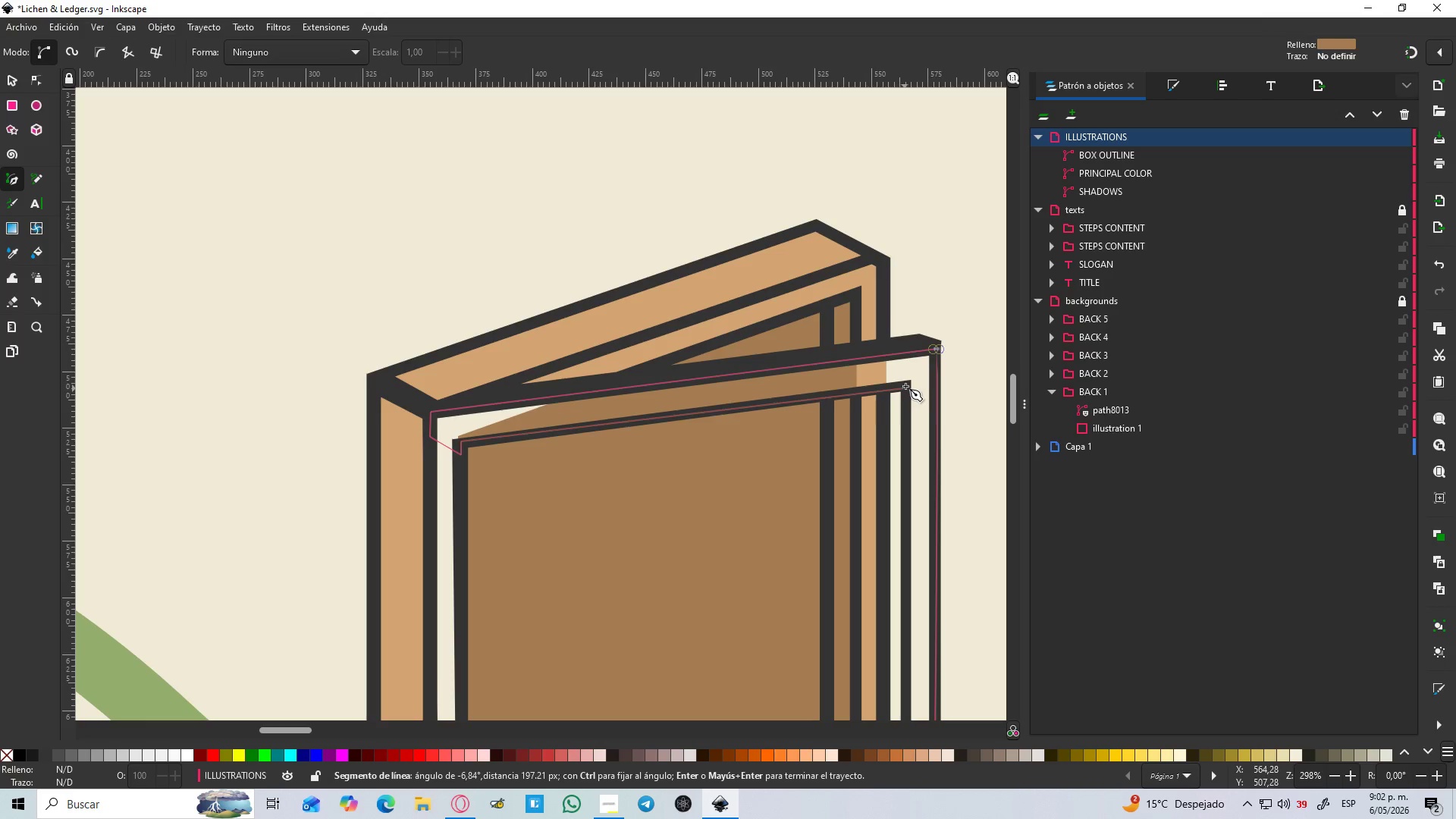 
left_click([905, 387])
 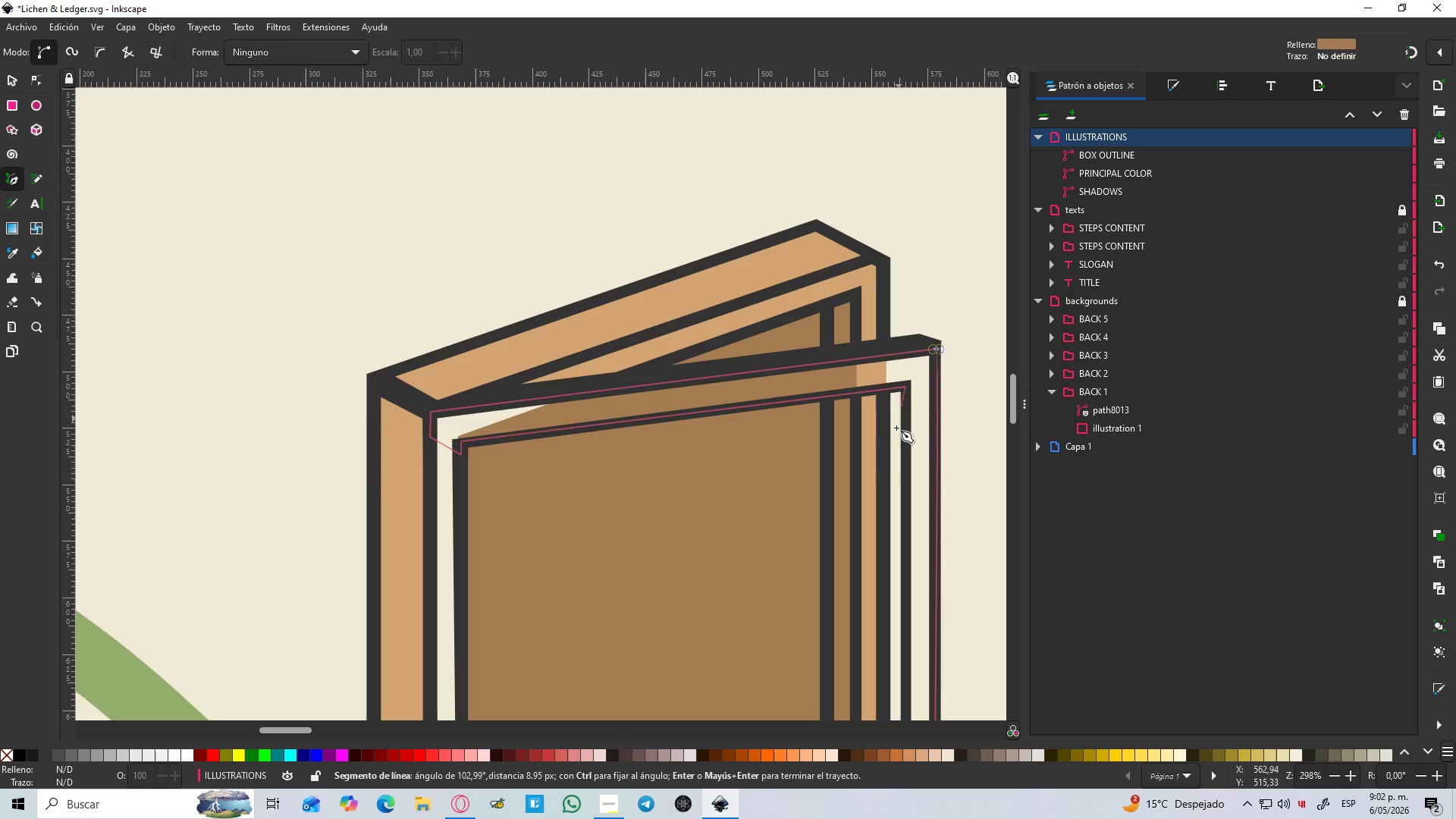 
scroll: coordinate [895, 446], scroll_direction: down, amount: 6.0
 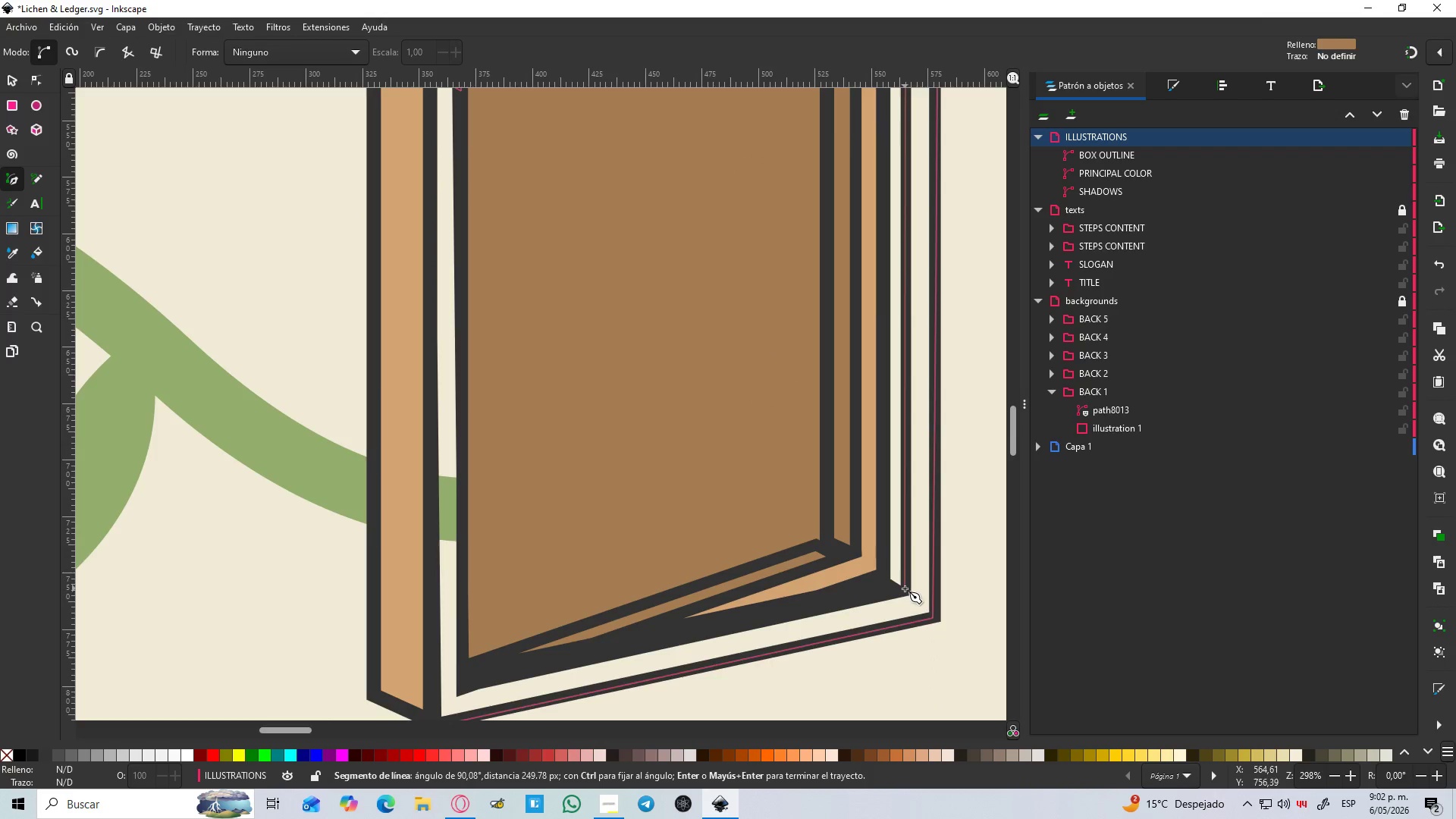 
left_click([906, 589])
 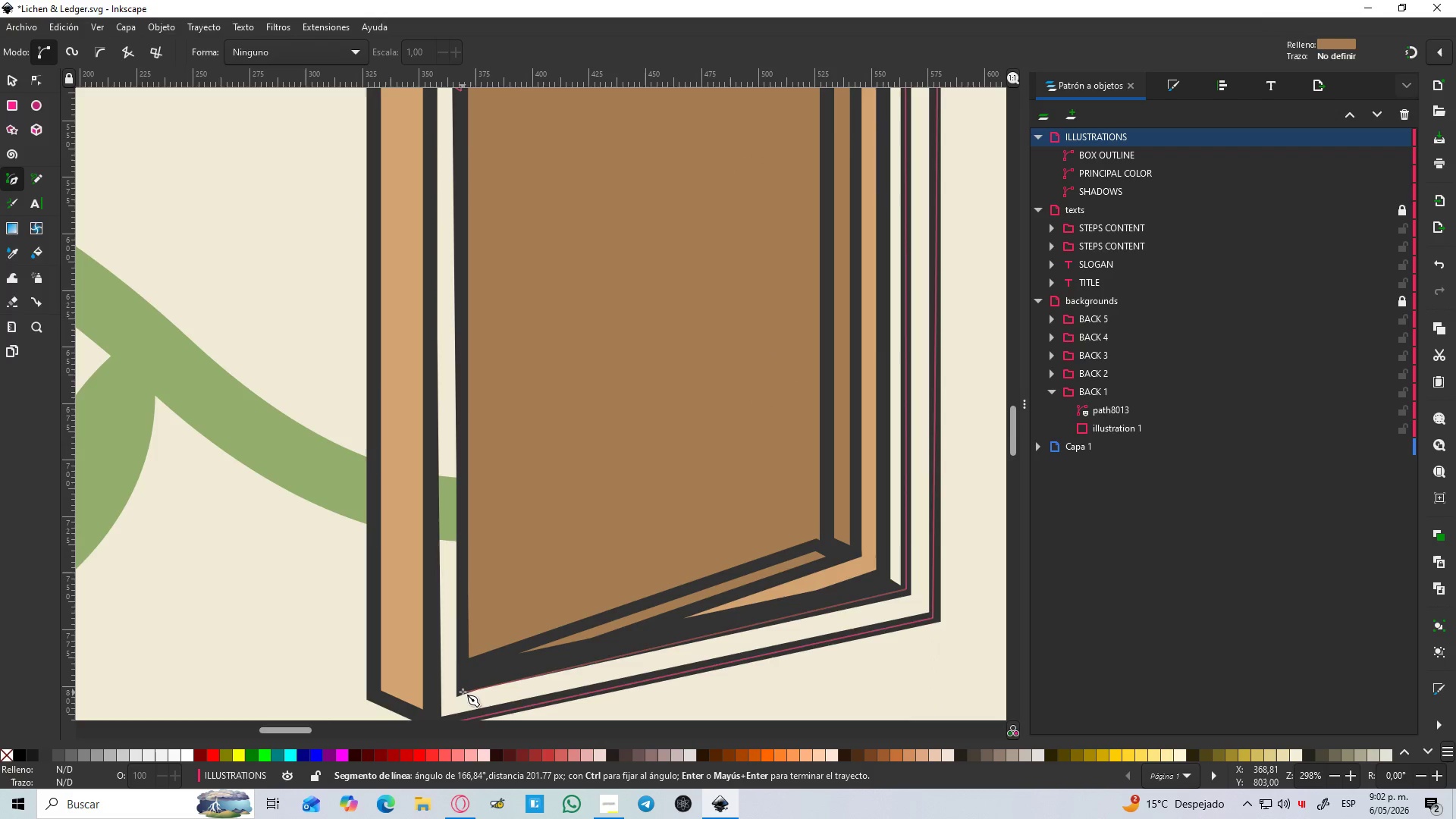 
left_click([463, 691])
 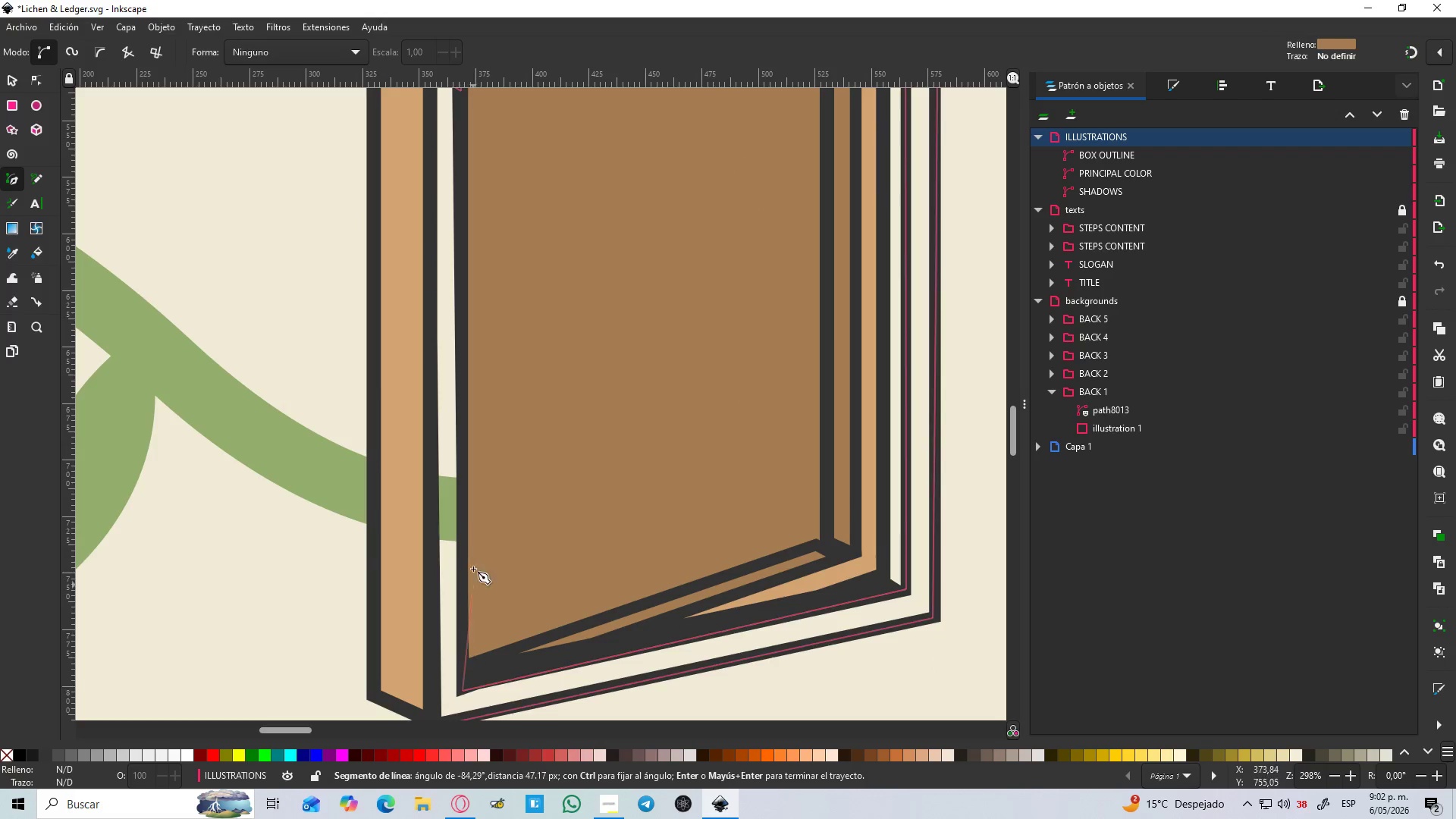 
scroll: coordinate [468, 535], scroll_direction: up, amount: 4.0
 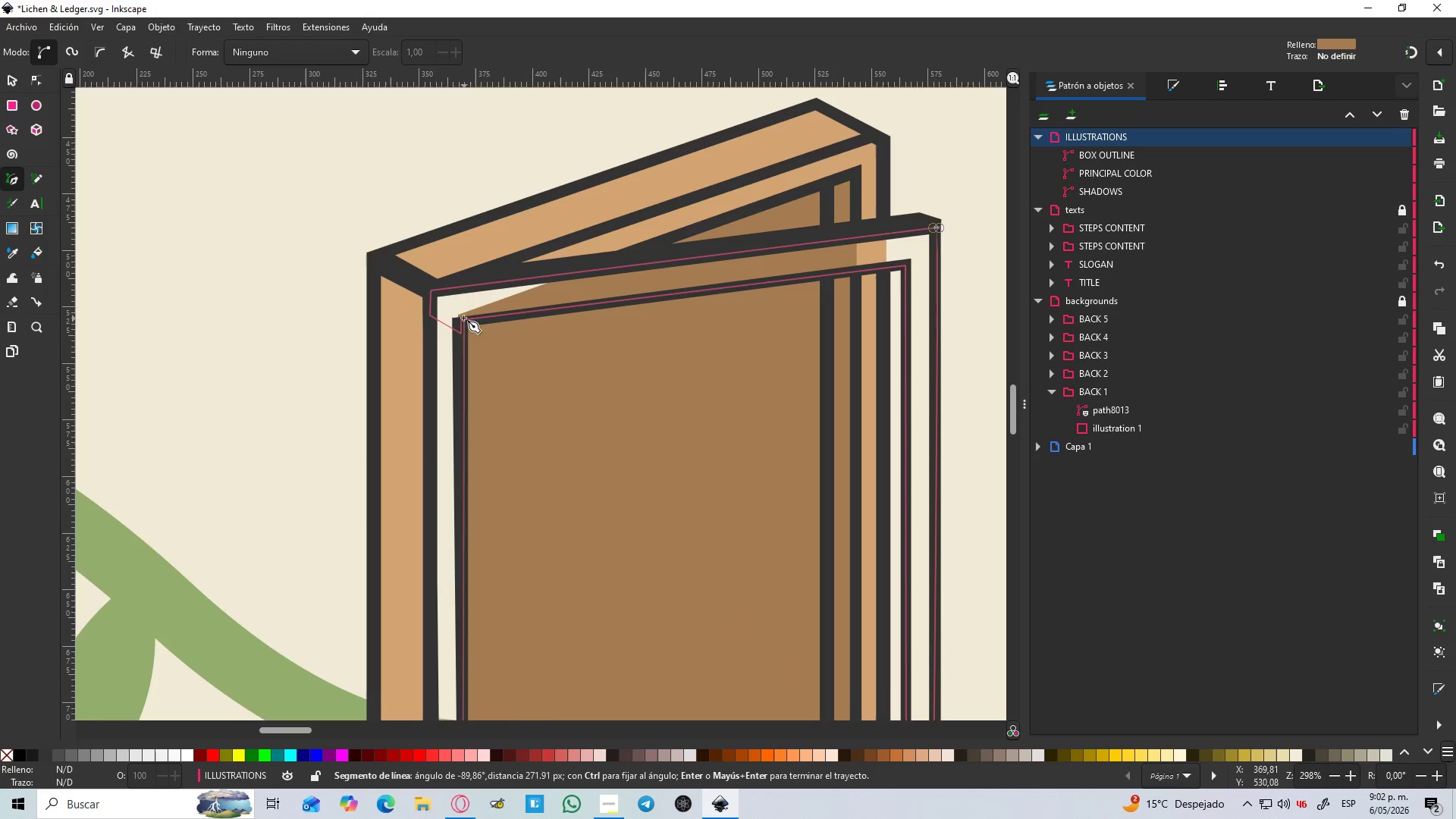 
left_click([461, 315])
 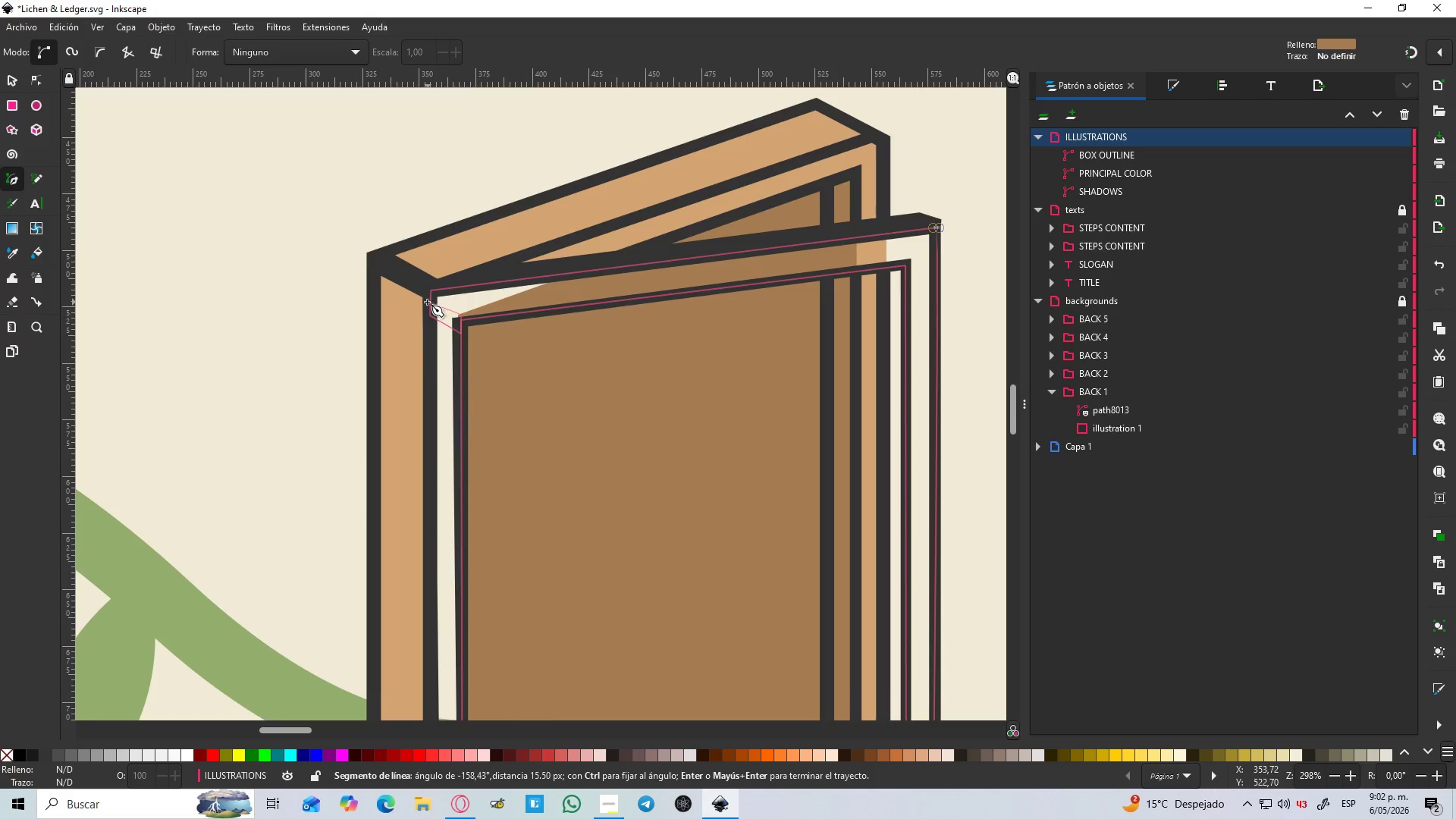 
scroll: coordinate [429, 538], scroll_direction: down, amount: 8.0
 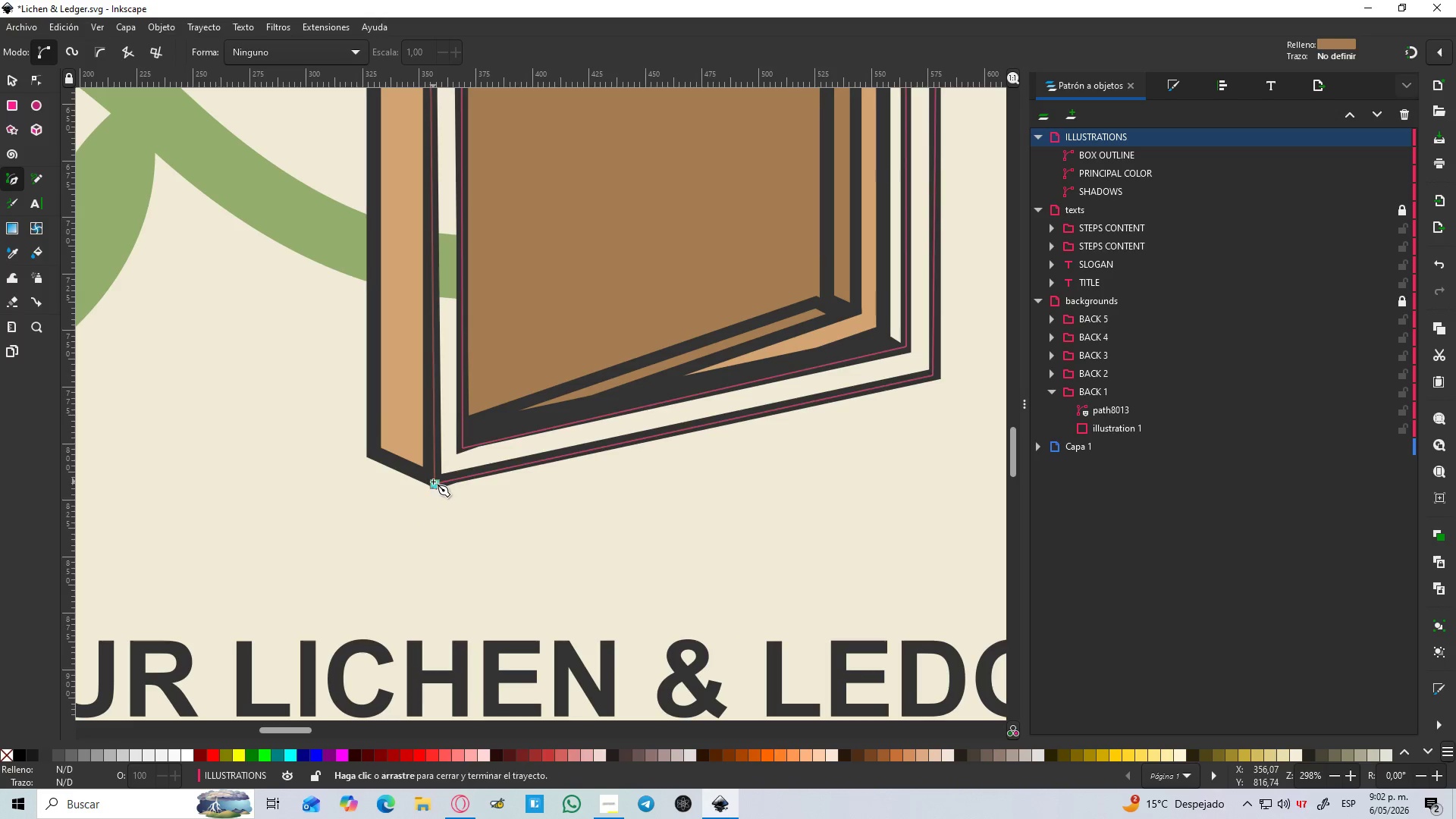 
left_click([433, 482])
 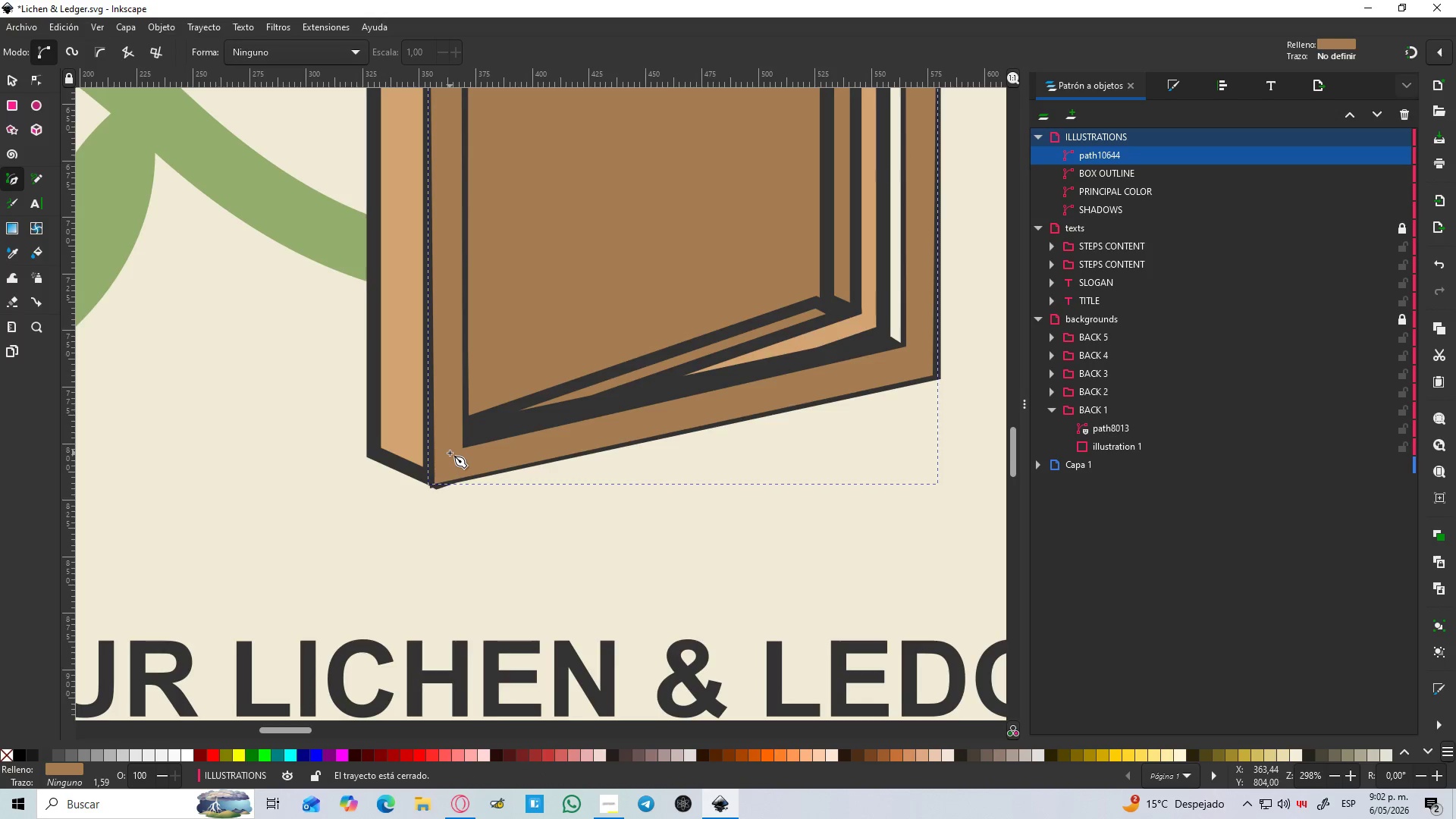 
key(D)
 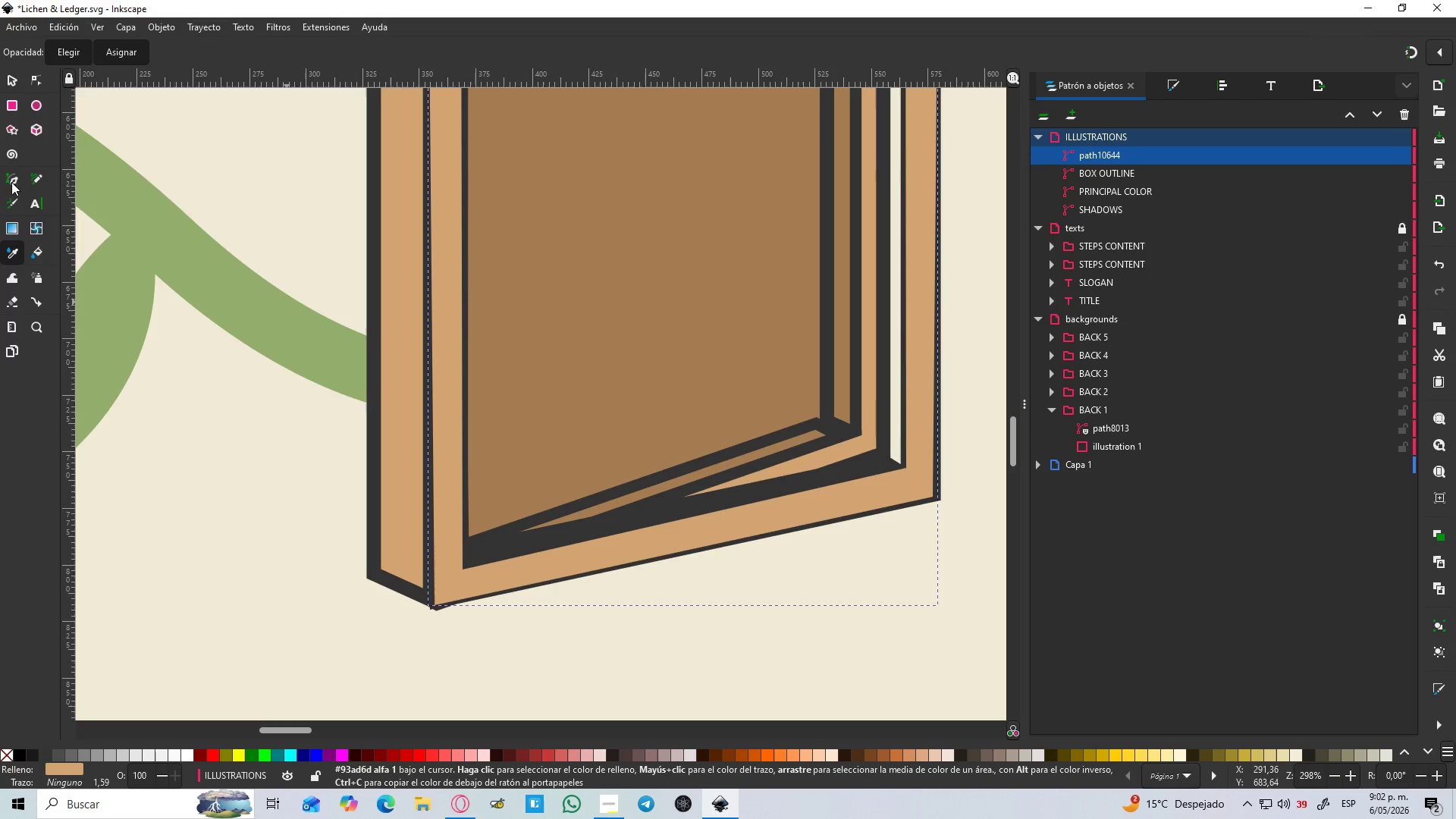 
scroll: coordinate [450, 453], scroll_direction: up, amount: 2.0
 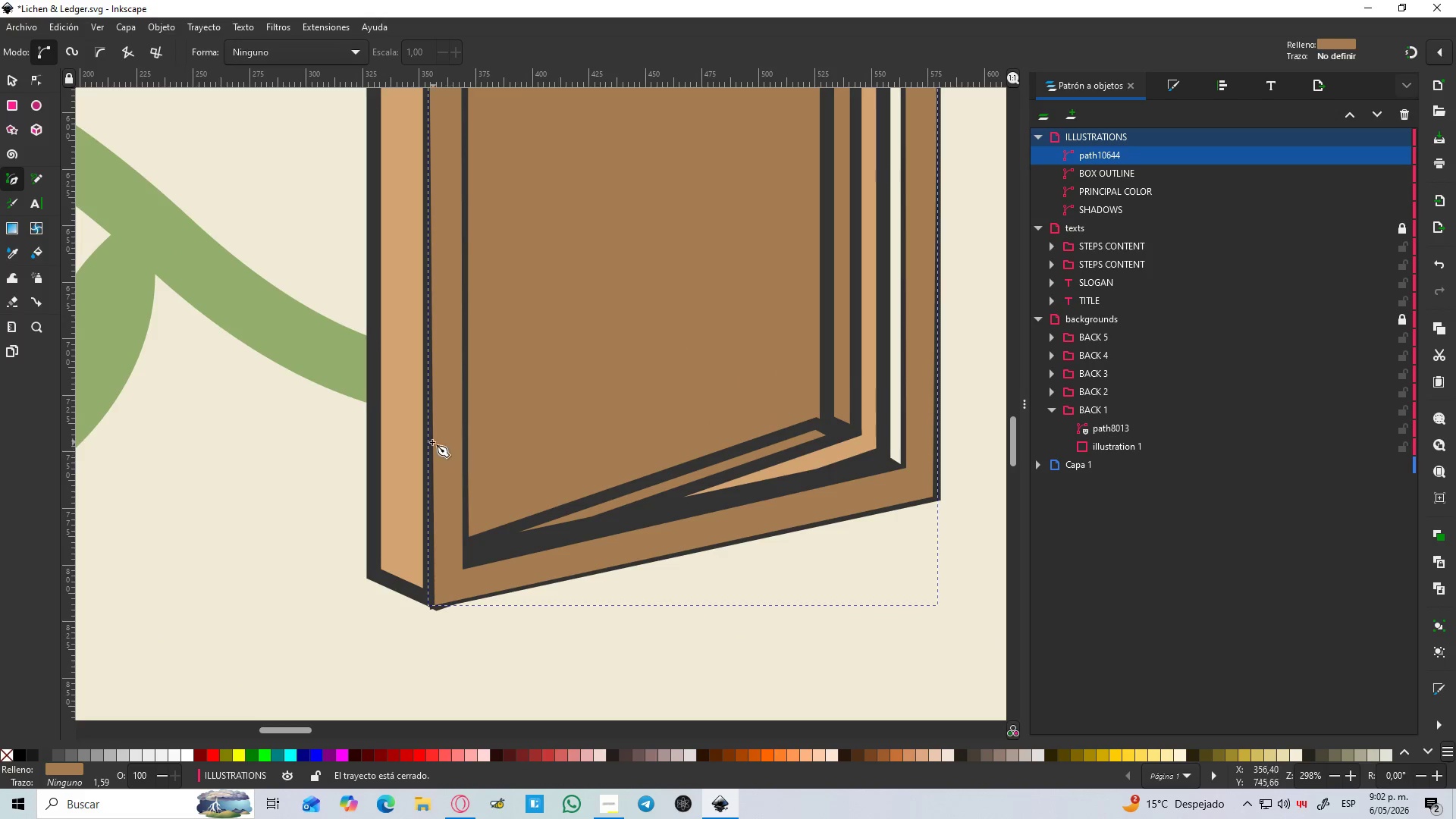 
left_click([7, 75])
 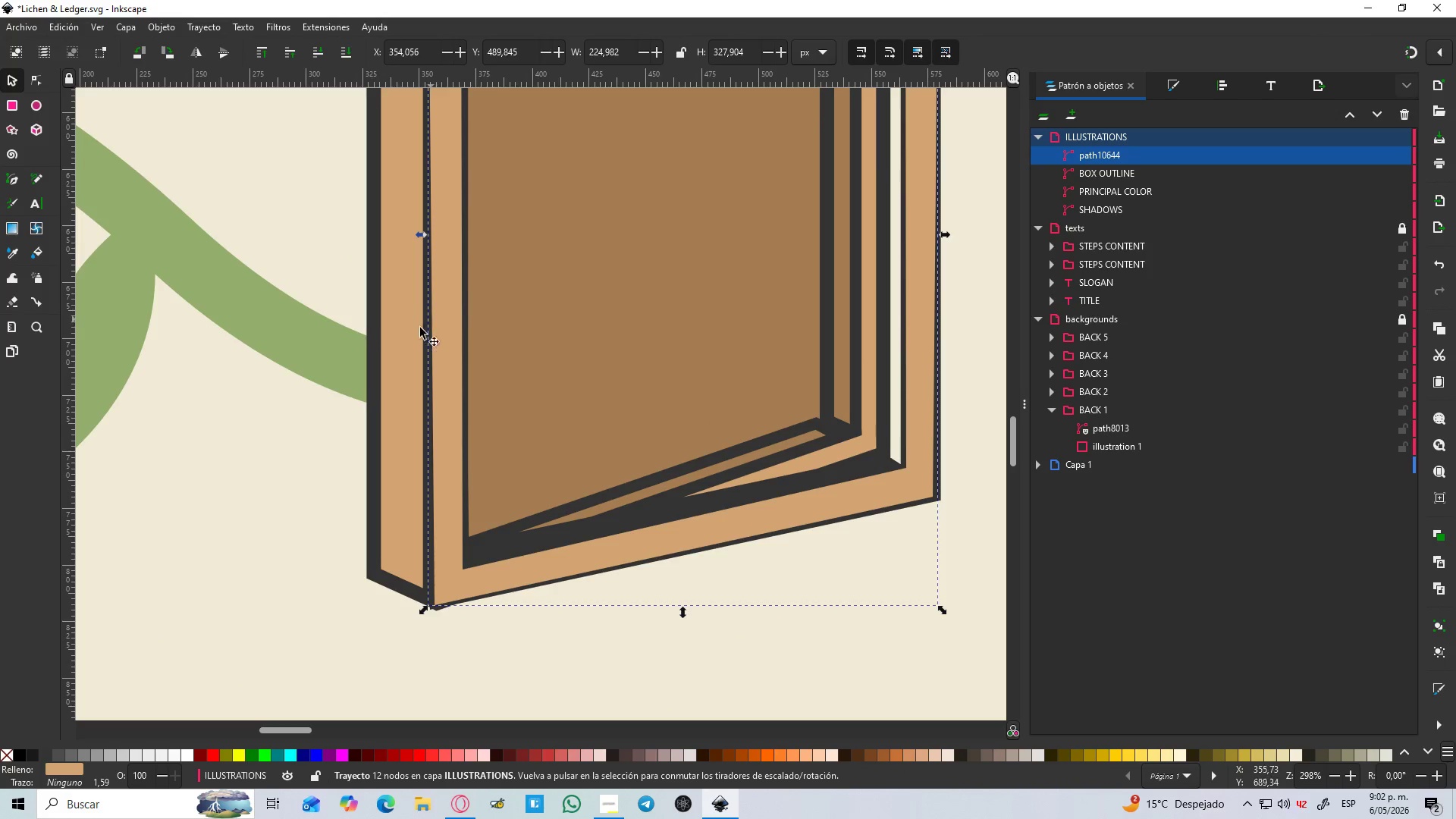 
left_click([390, 352])
 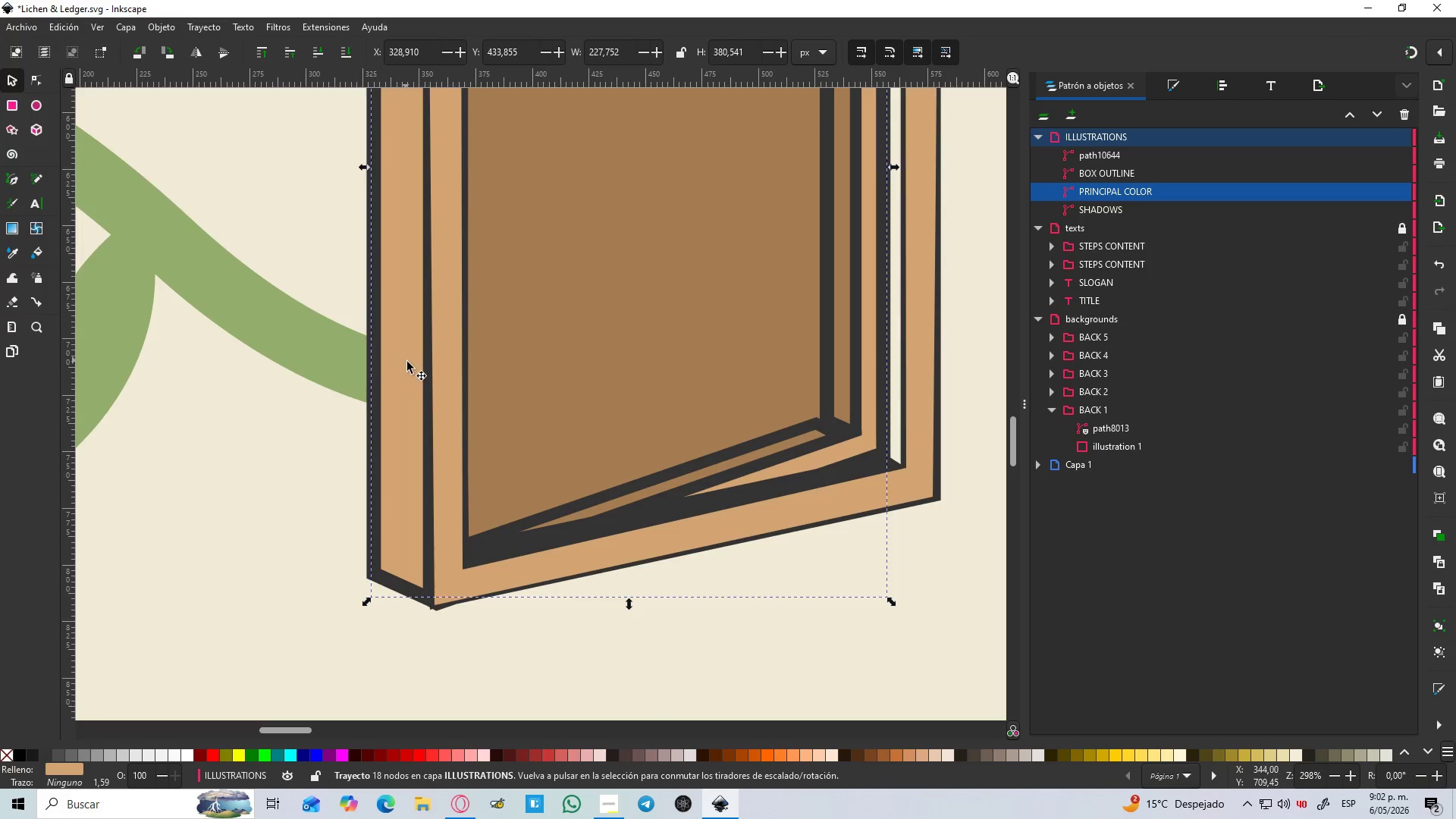 
hold_key(key=ShiftLeft, duration=0.95)
left_click([449, 394])
 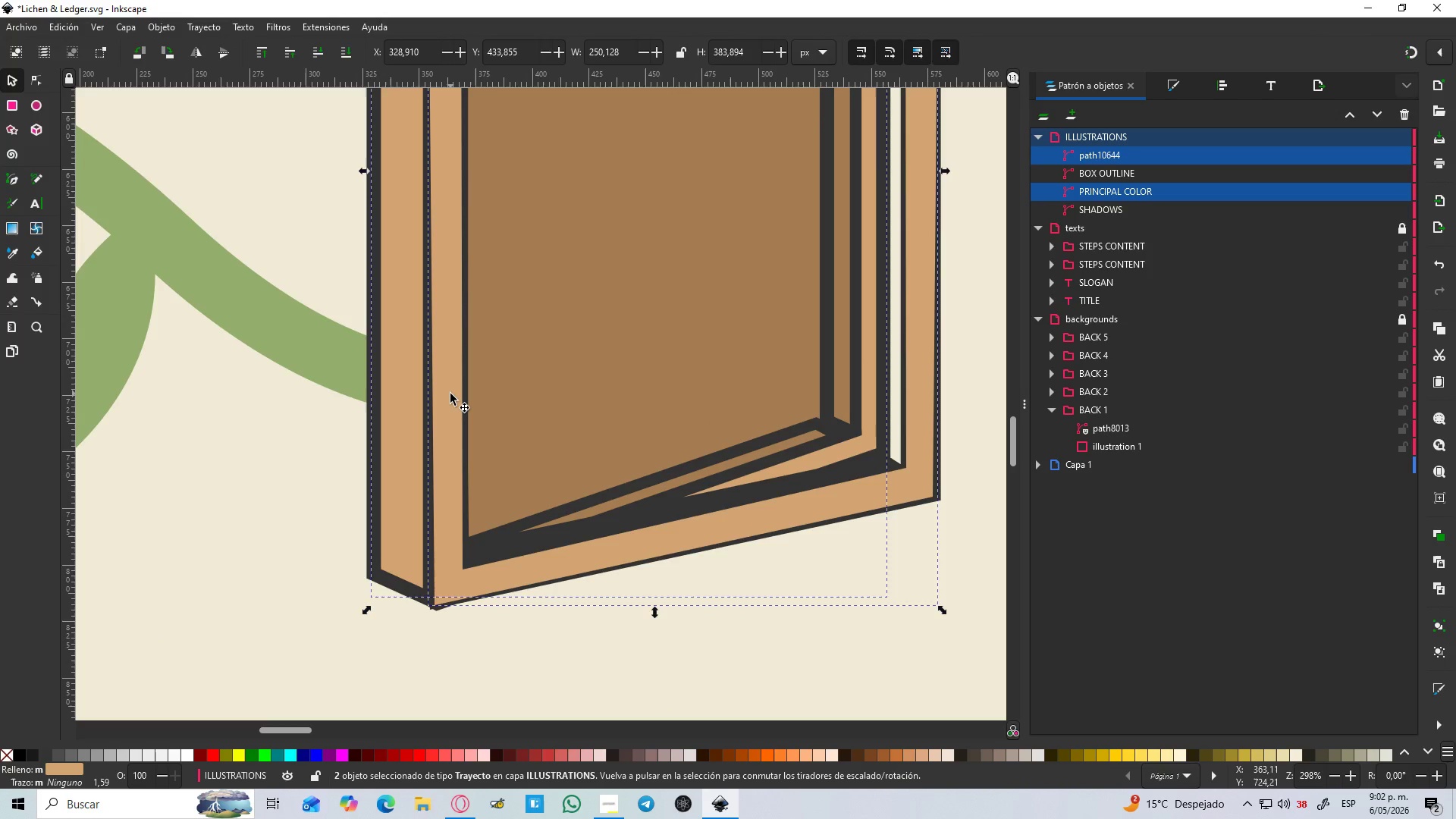 
key(Control+NumpadAdd)
 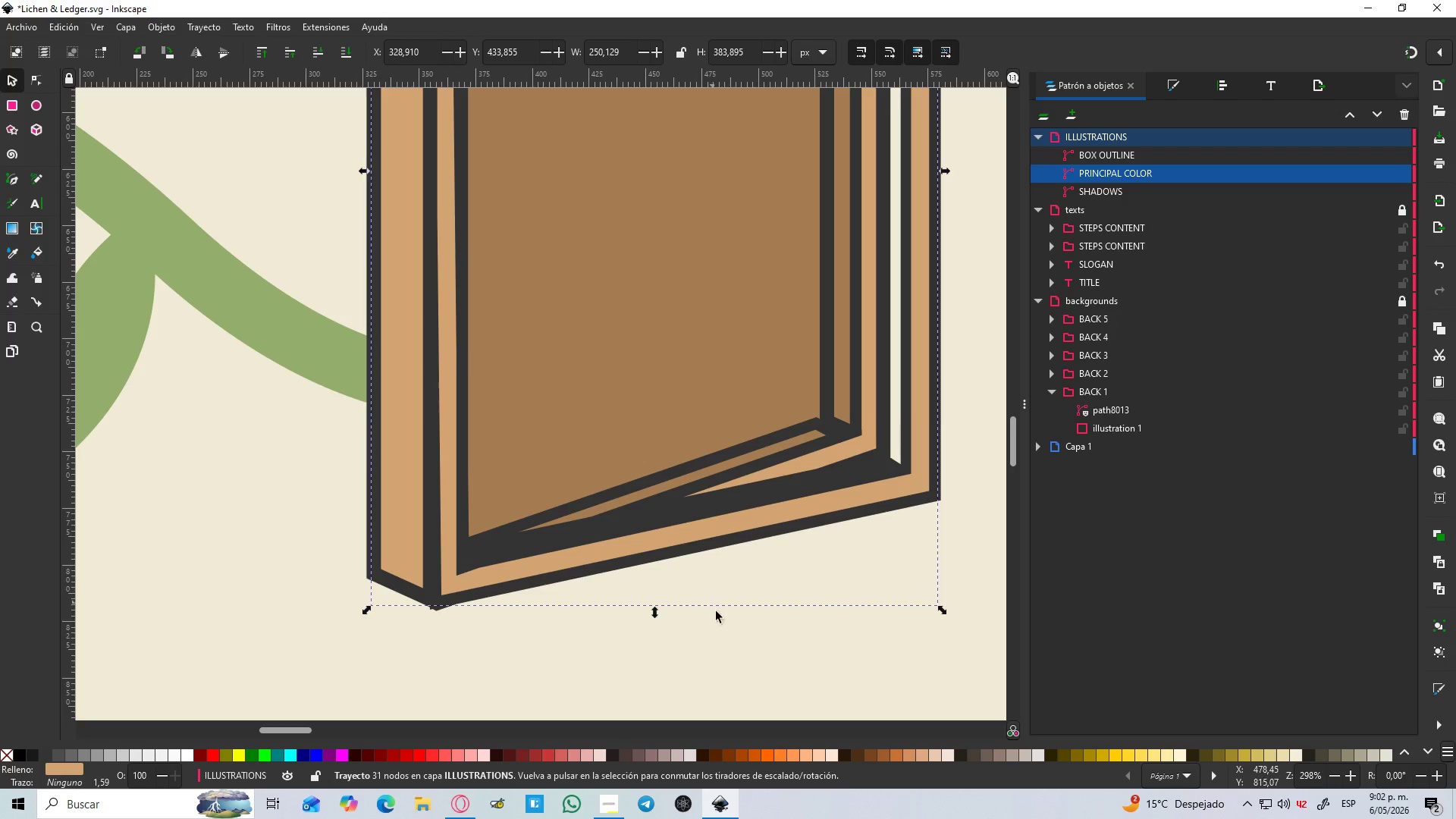 
left_click([741, 675])
 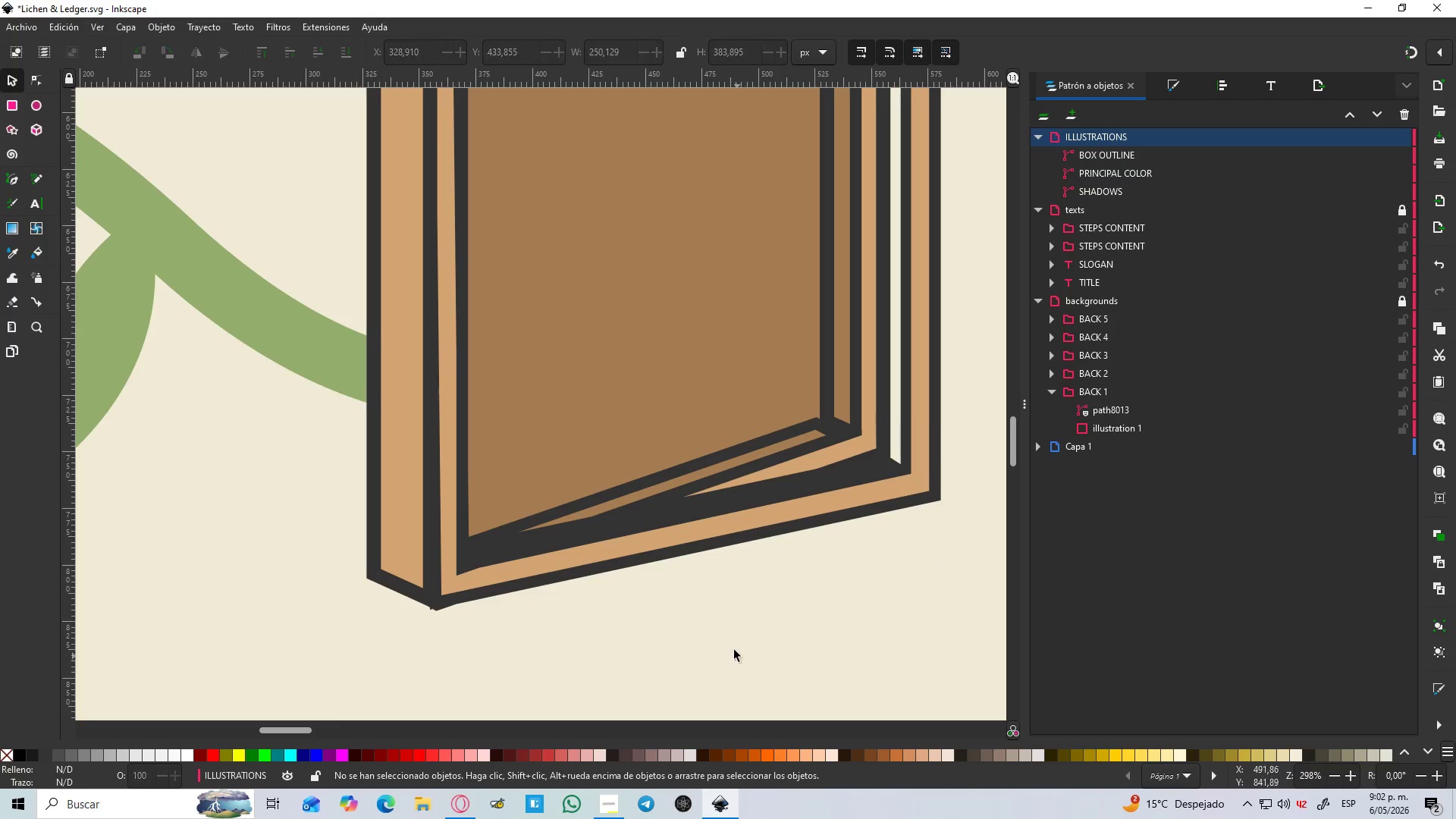 
hold_key(key=ControlLeft, duration=1.5)
scroll: coordinate [710, 627], scroll_direction: down, amount: 4.0
 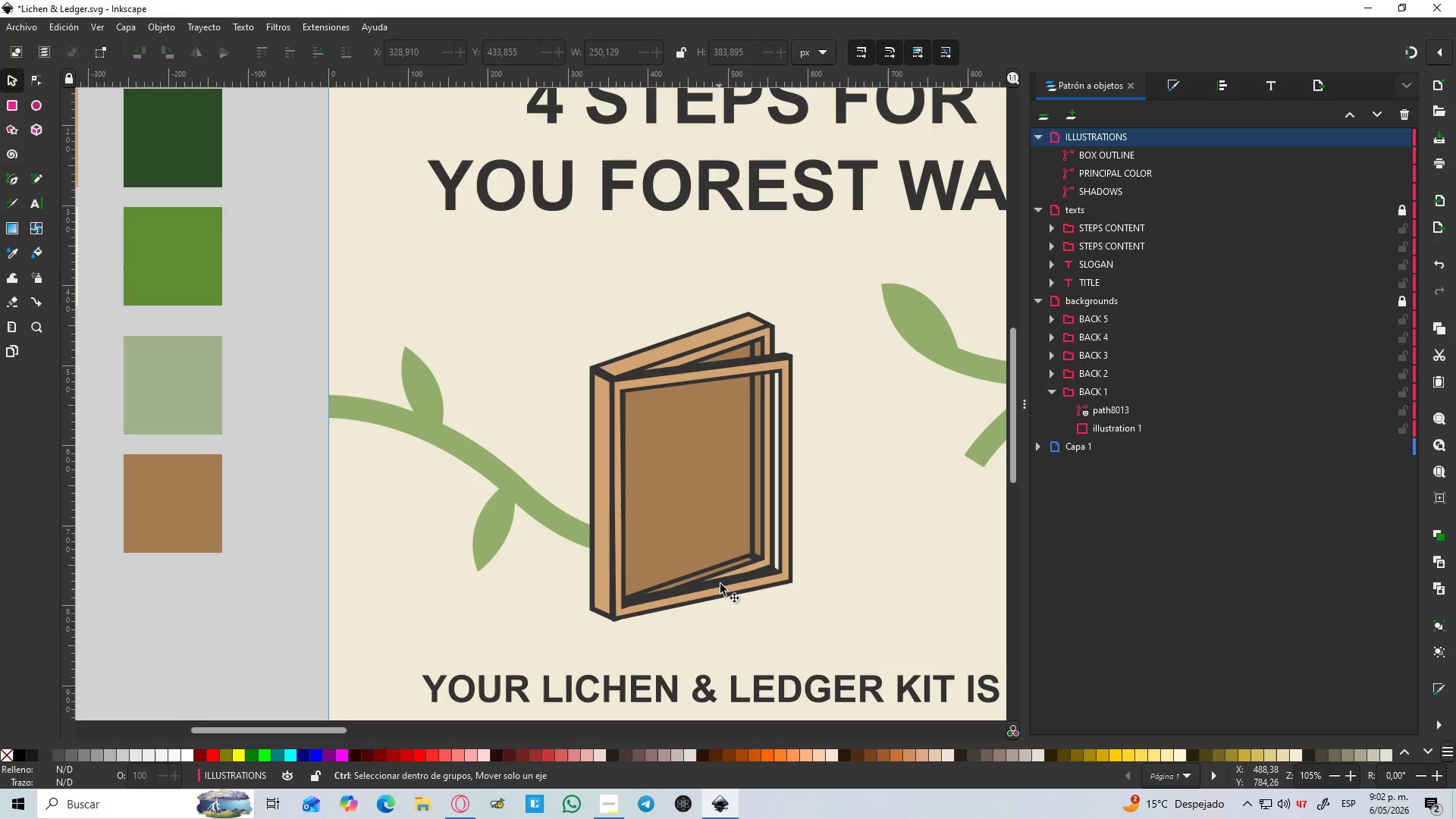 
hold_key(key=ControlLeft, duration=1.45)
 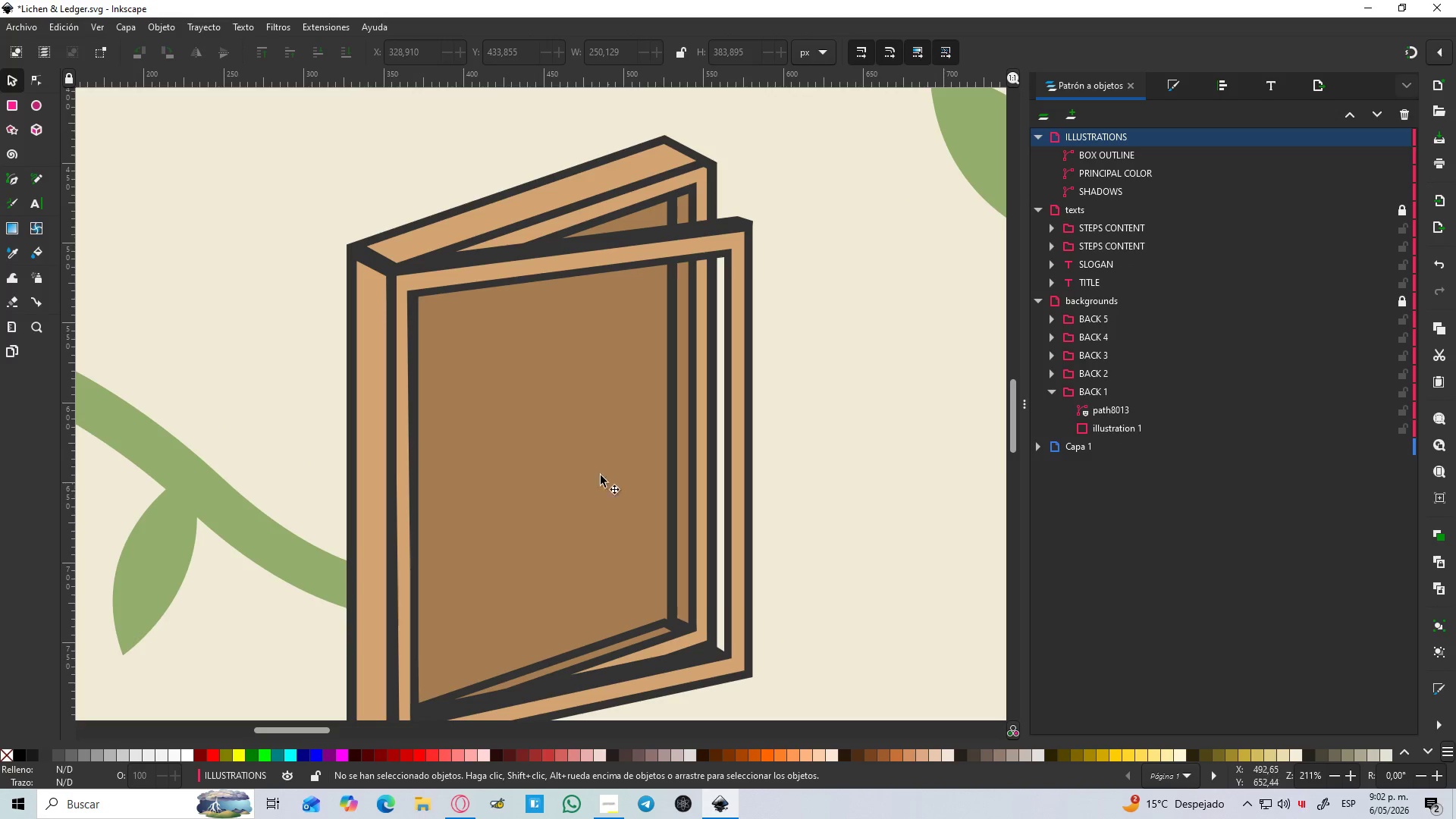 
scroll: coordinate [742, 541], scroll_direction: down, amount: 2.0
 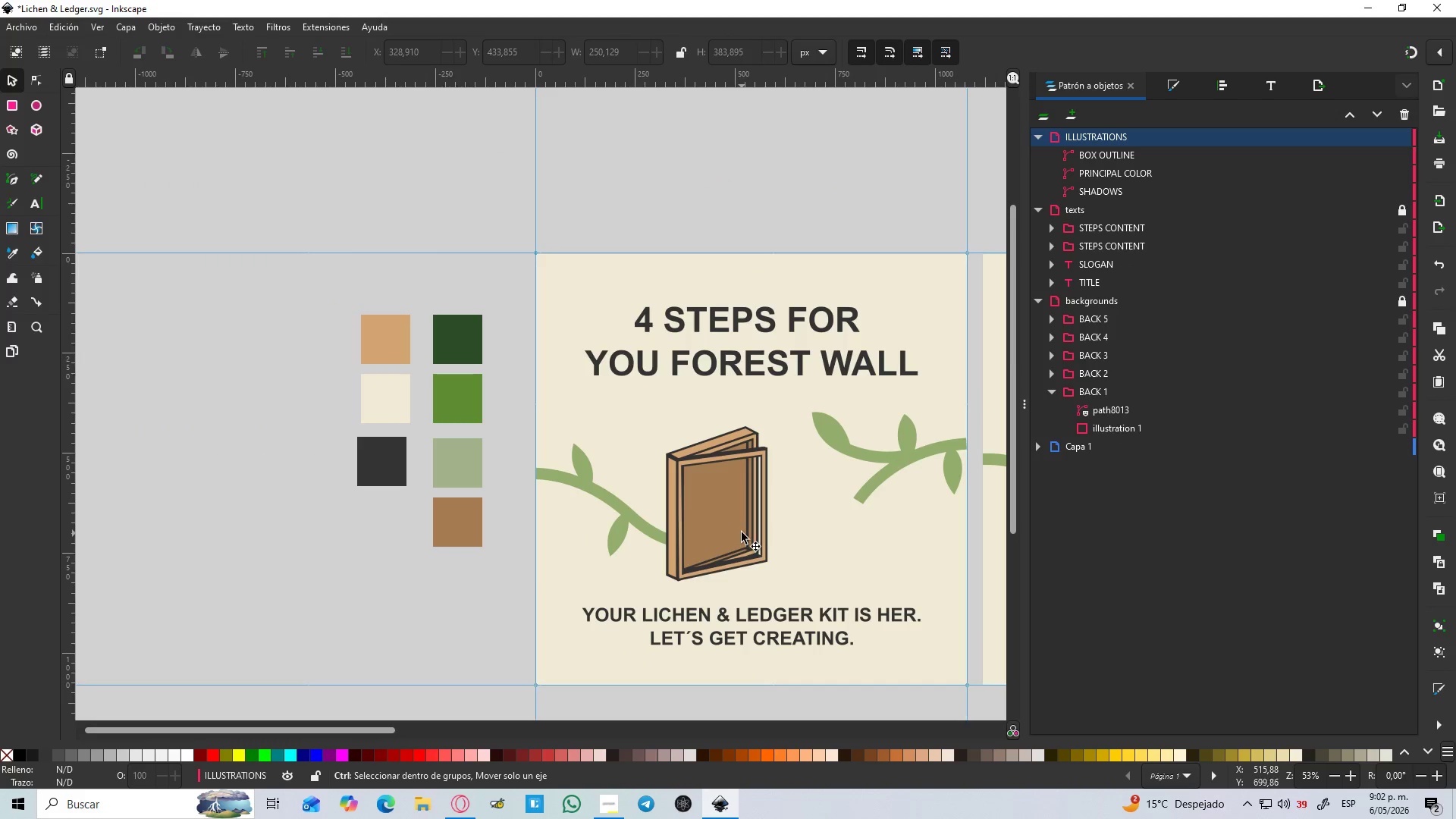 
scroll: coordinate [743, 516], scroll_direction: up, amount: 4.0
 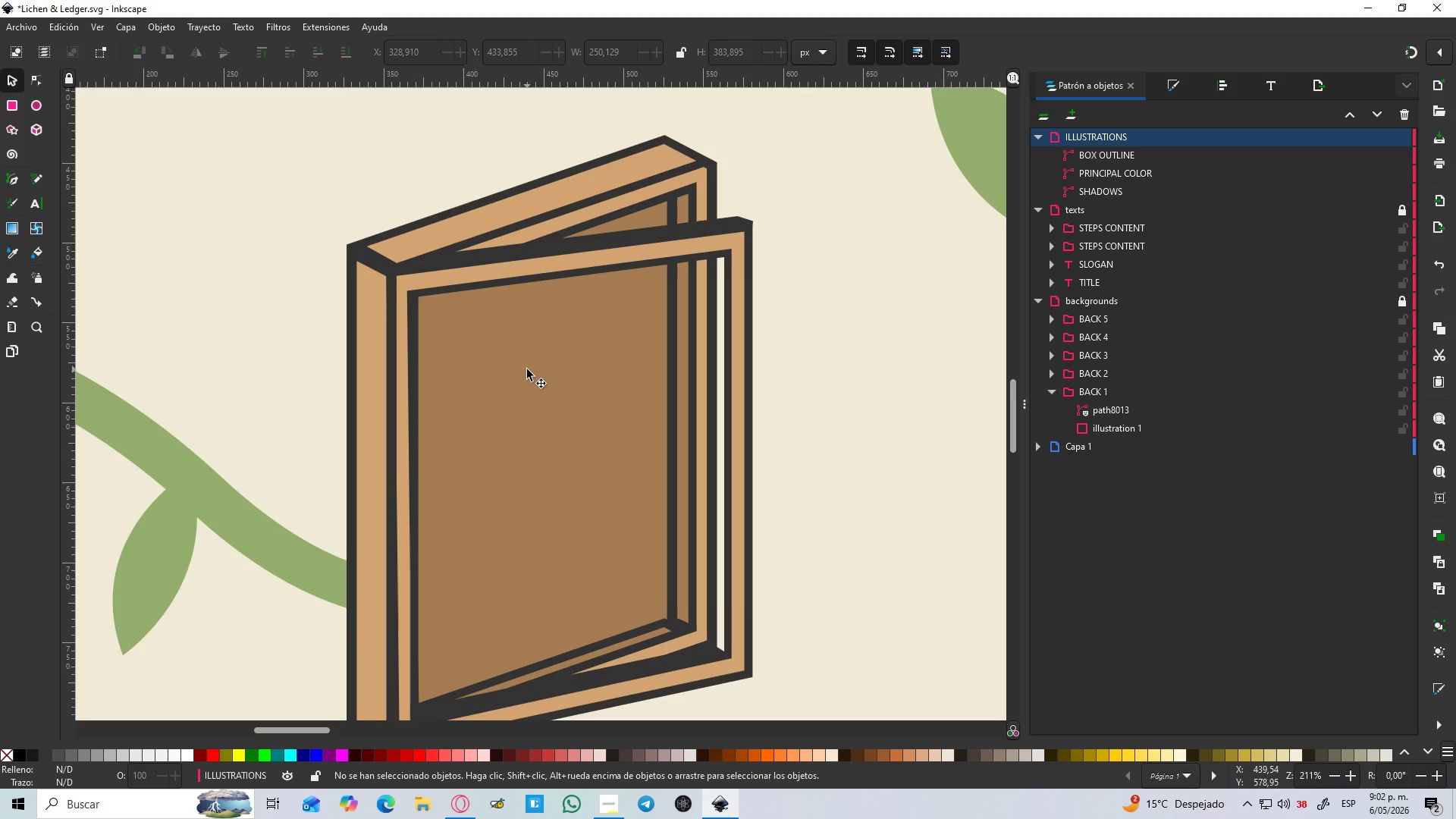 
hold_key(key=ControlLeft, duration=1.5)
scroll: coordinate [733, 605], scroll_direction: up, amount: 1.0
 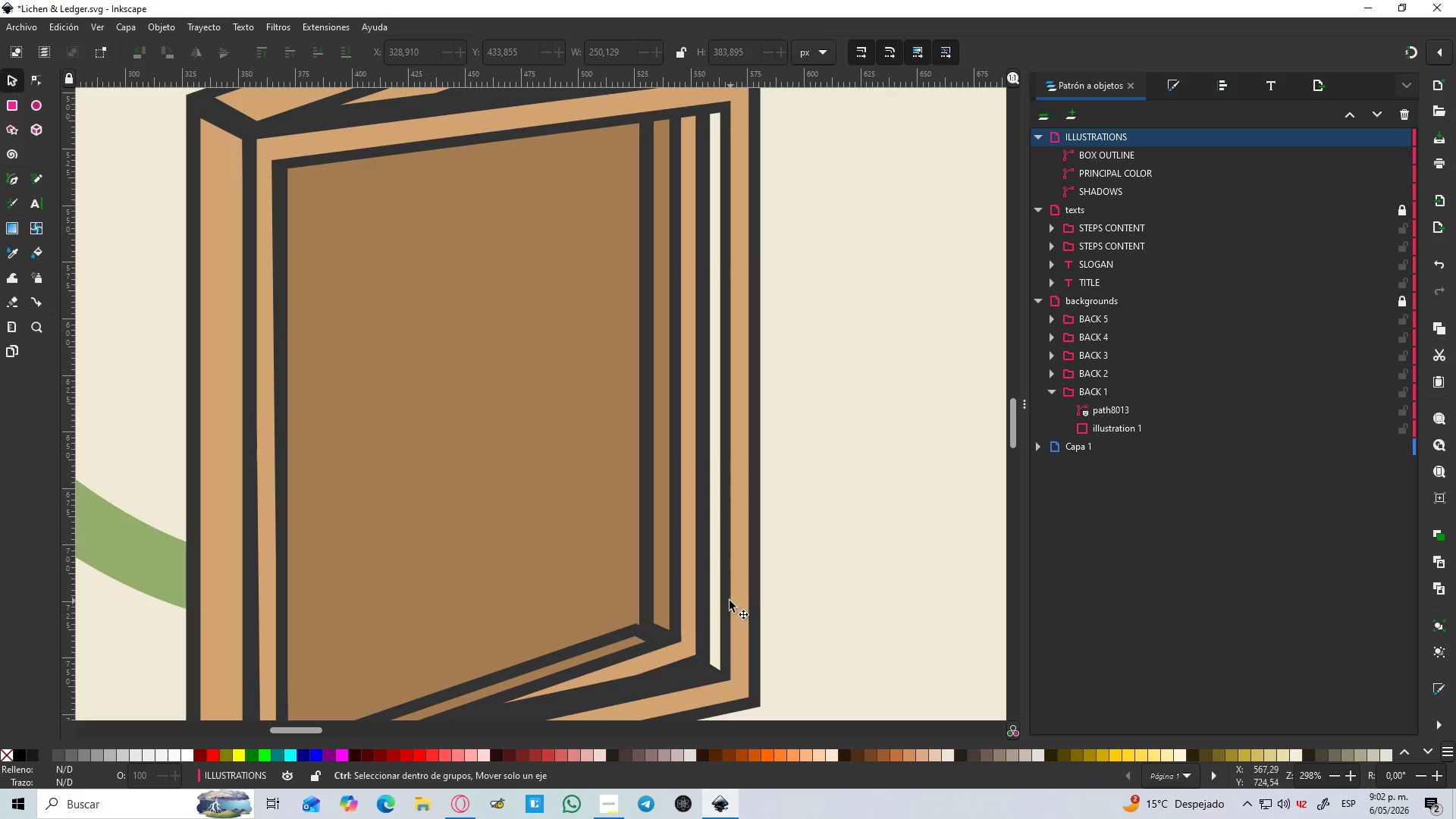 
scroll: coordinate [728, 600], scroll_direction: down, amount: 1.0
 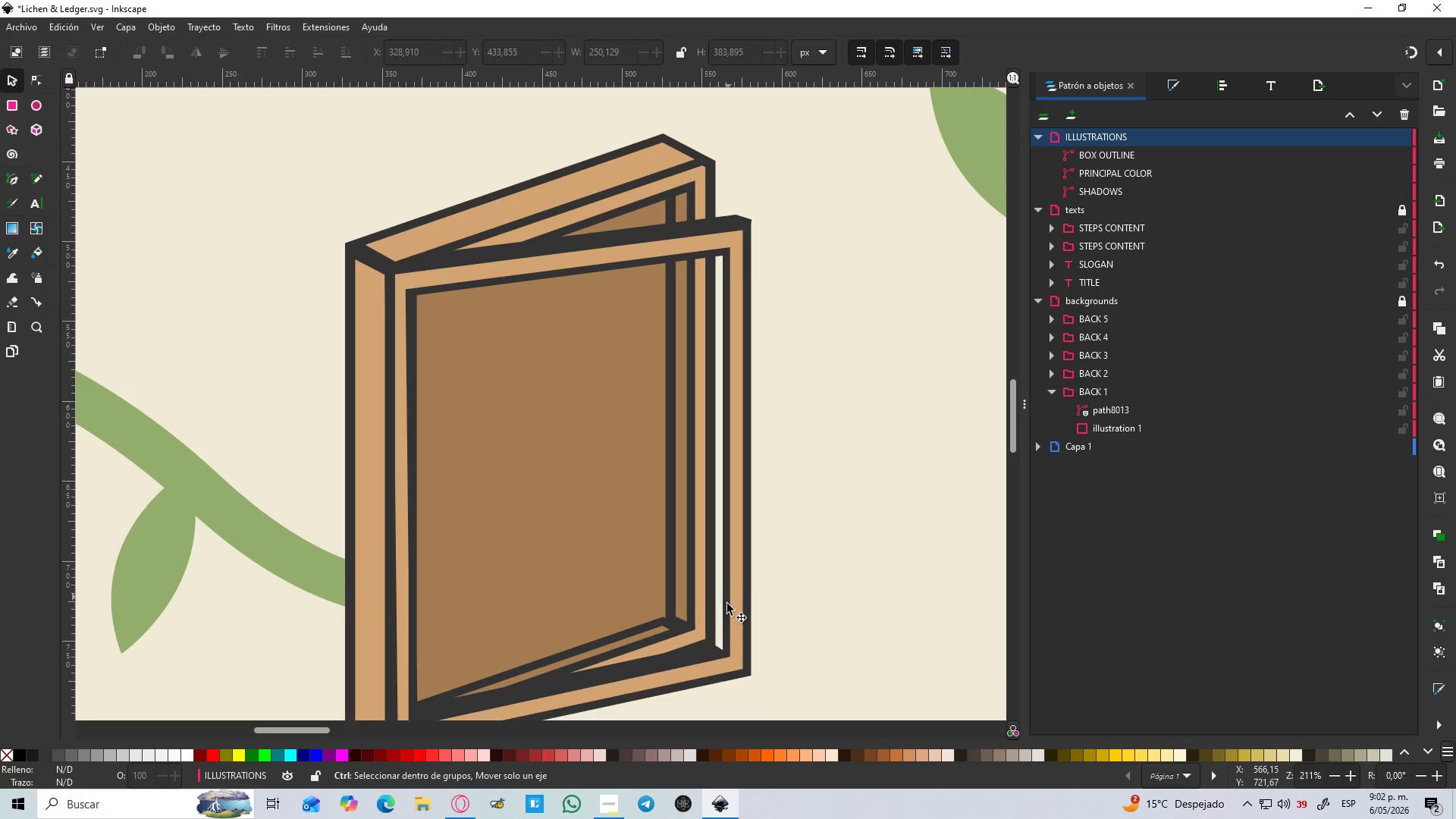 
hold_key(key=ControlLeft, duration=0.55)
scroll: coordinate [728, 639], scroll_direction: up, amount: 1.0
 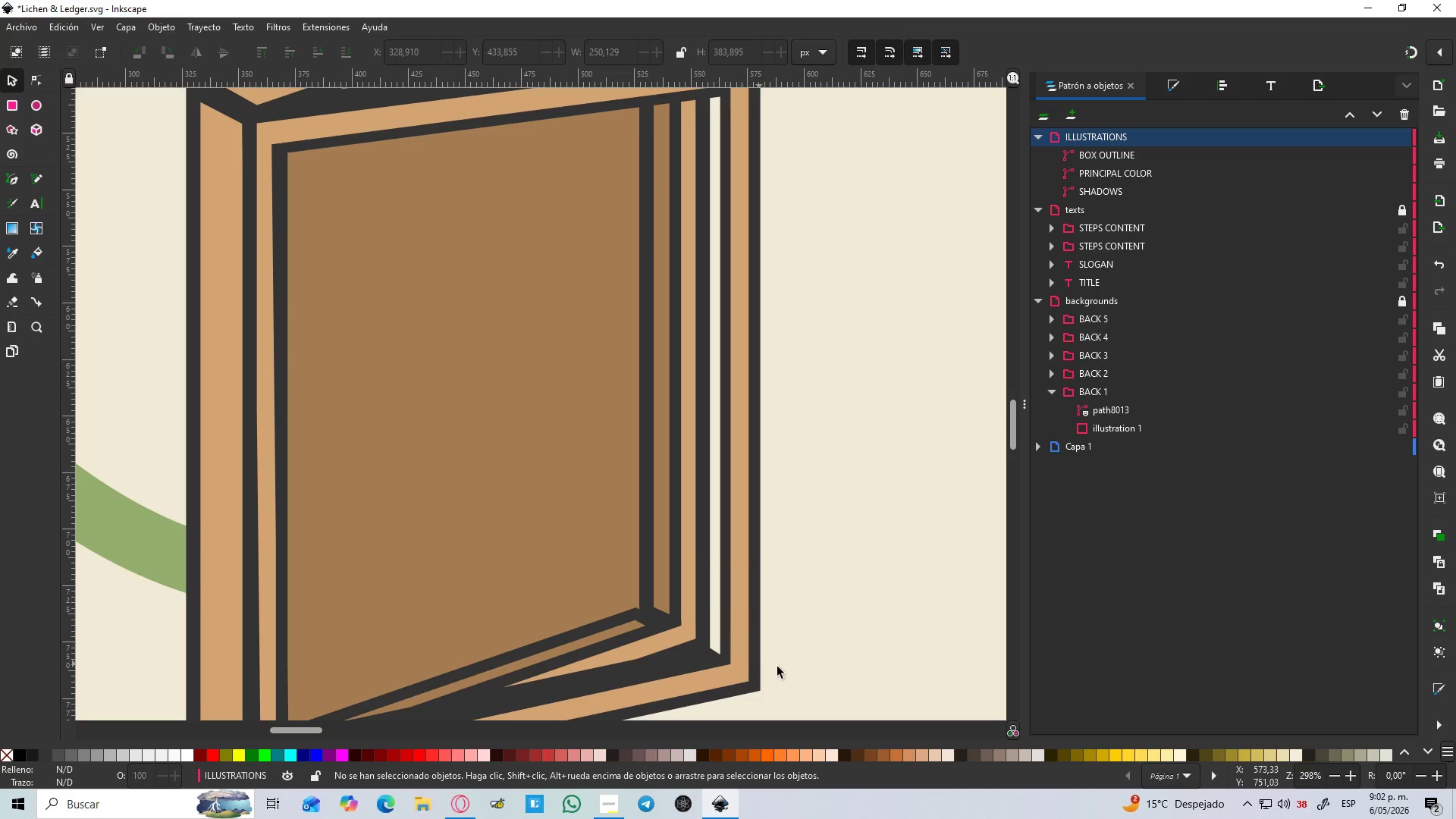 
key(B)
 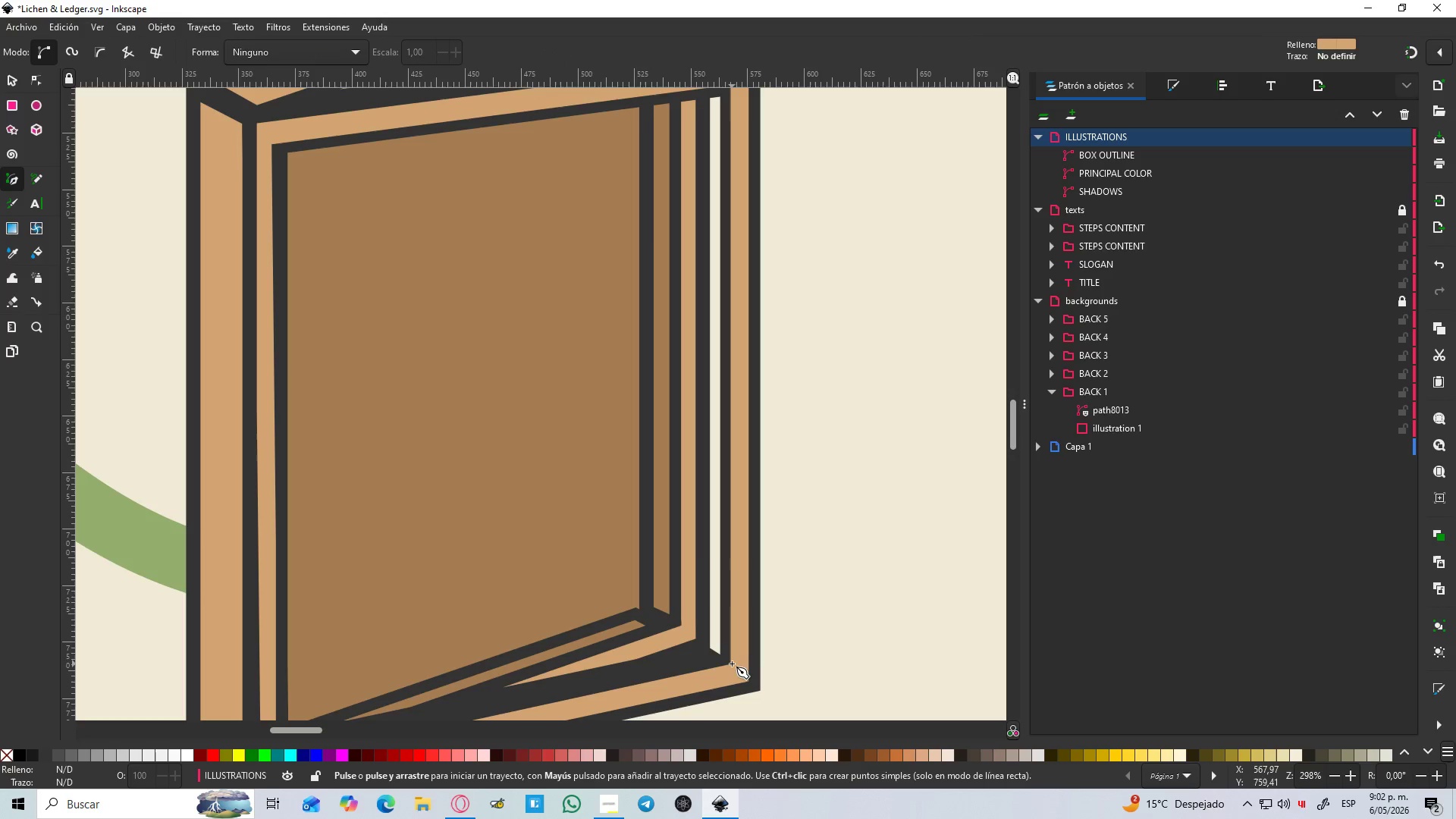 
left_click([732, 664])
 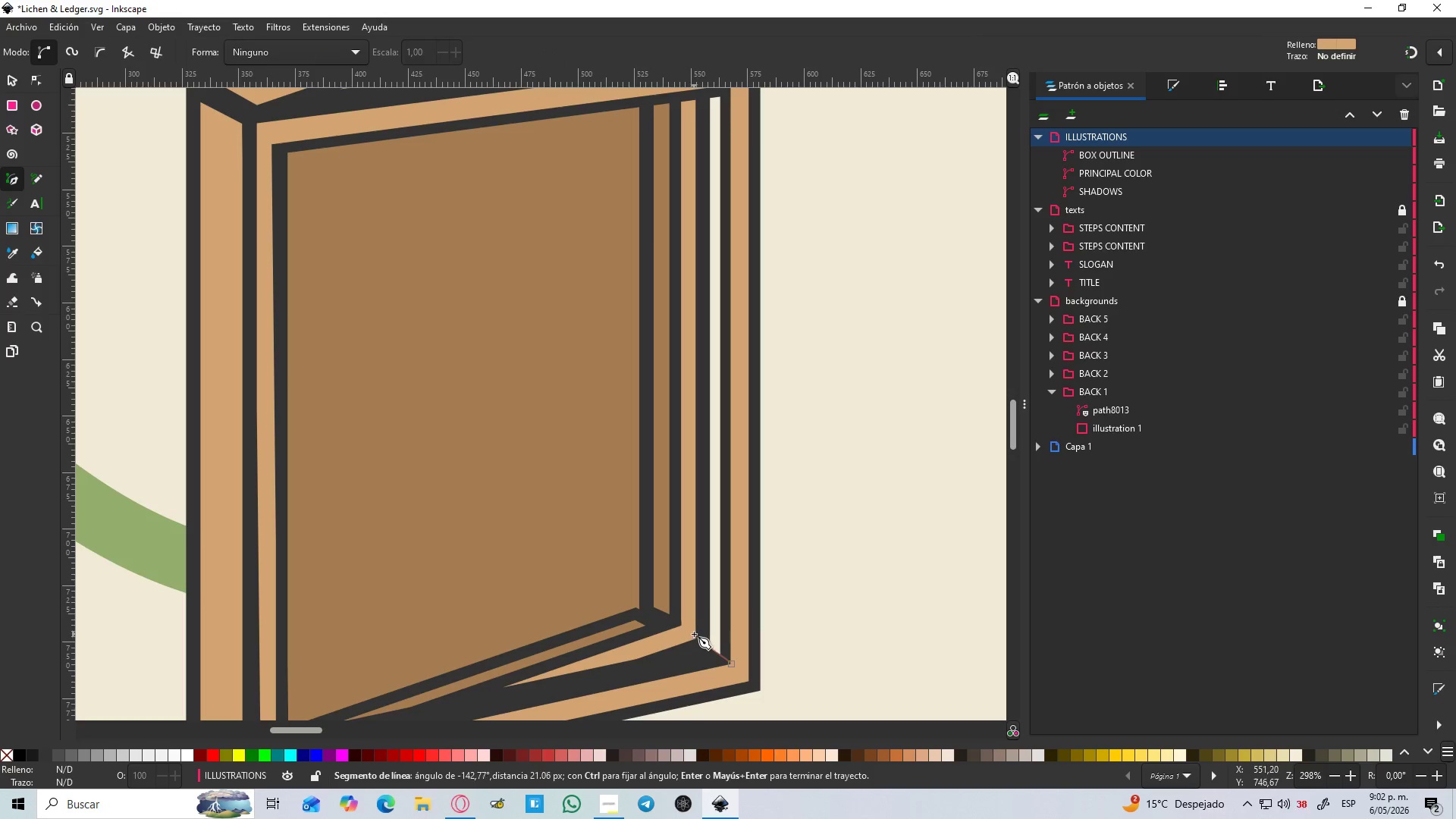 
left_click([694, 634])
 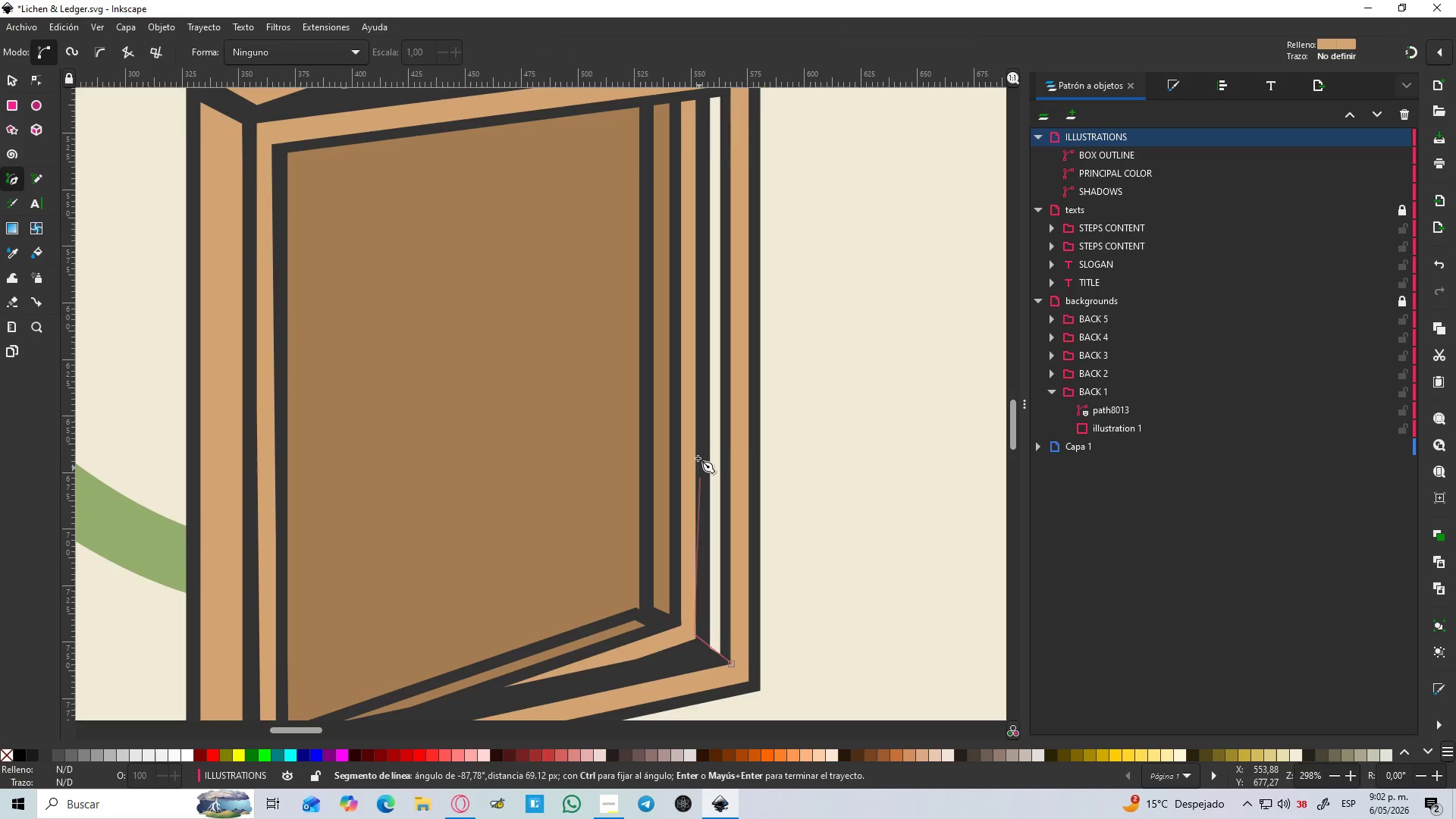 
scroll: coordinate [695, 447], scroll_direction: up, amount: 3.0
 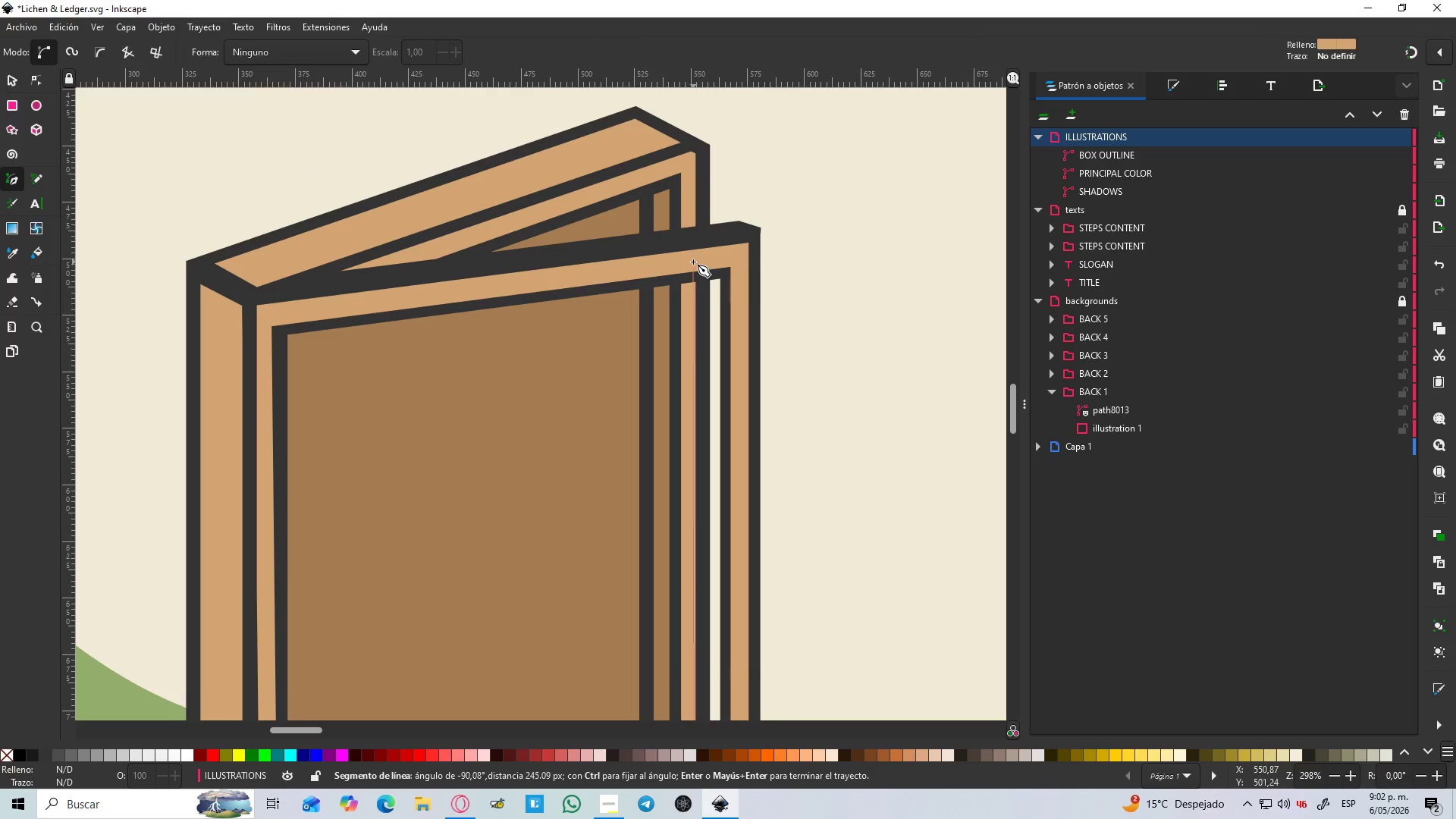 
left_click_drag(start_coordinate=[695, 262], to_coordinate=[698, 262])
 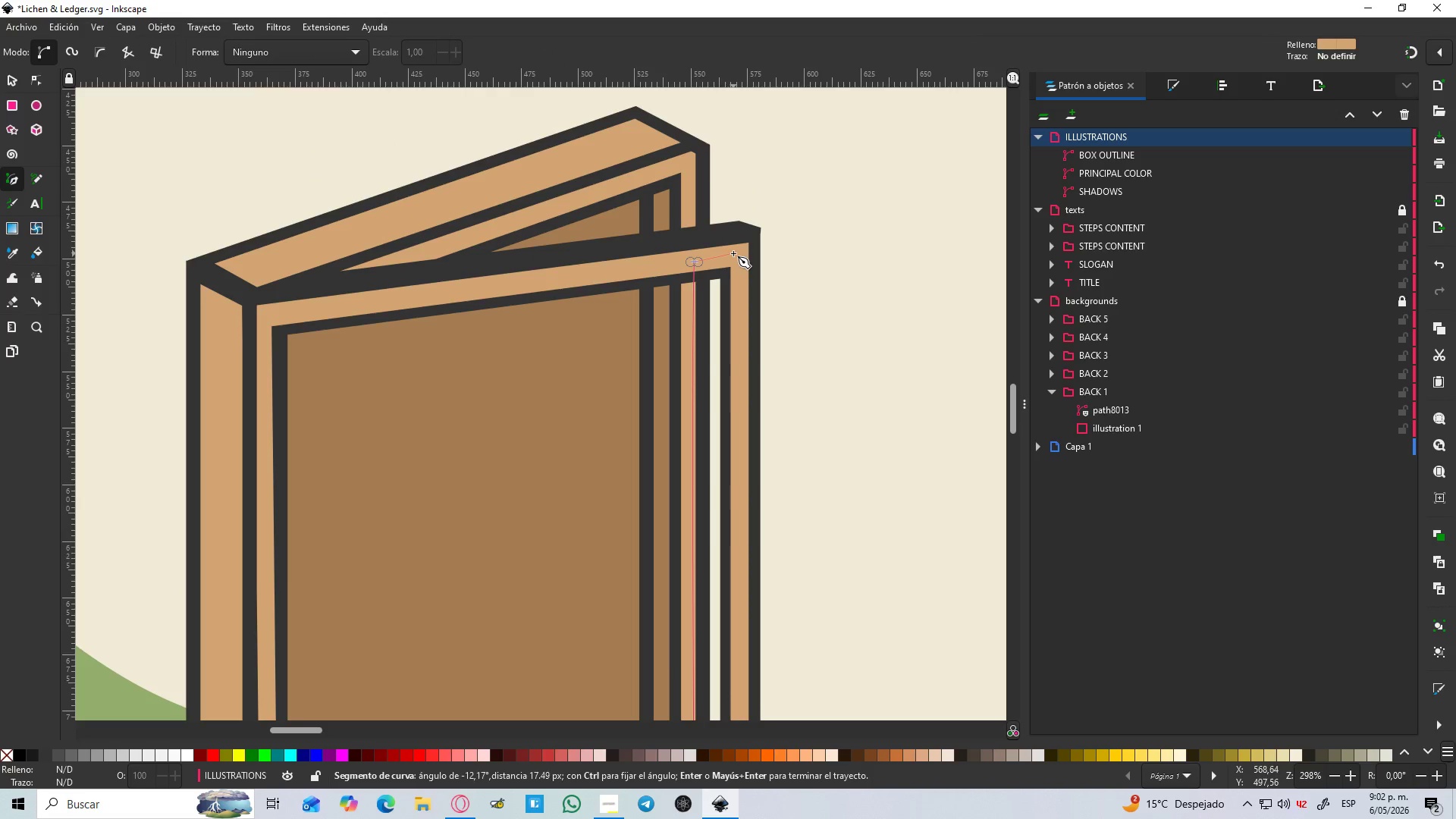 
double_click([733, 253])
 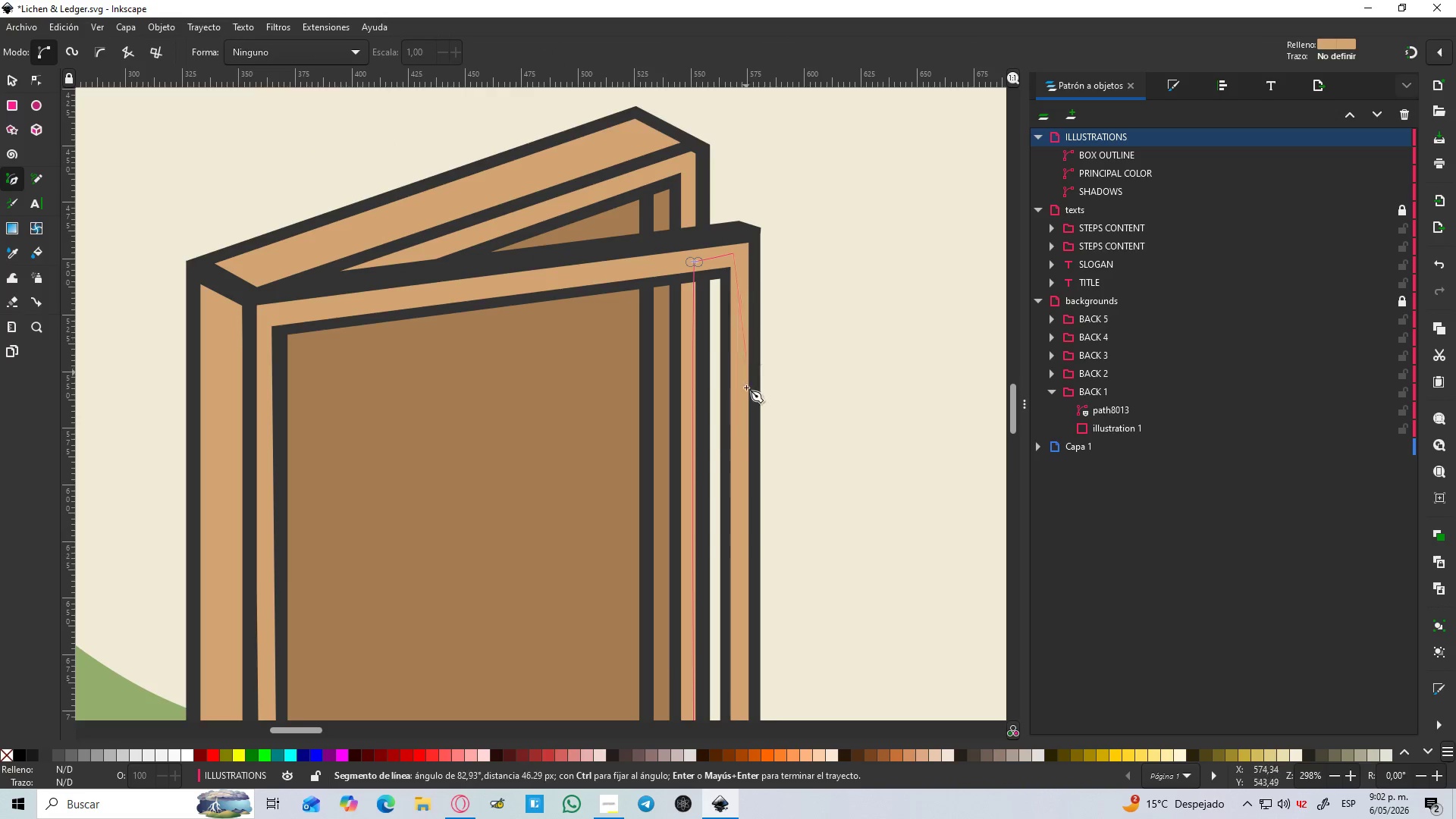 
scroll: coordinate [724, 469], scroll_direction: down, amount: 4.0
 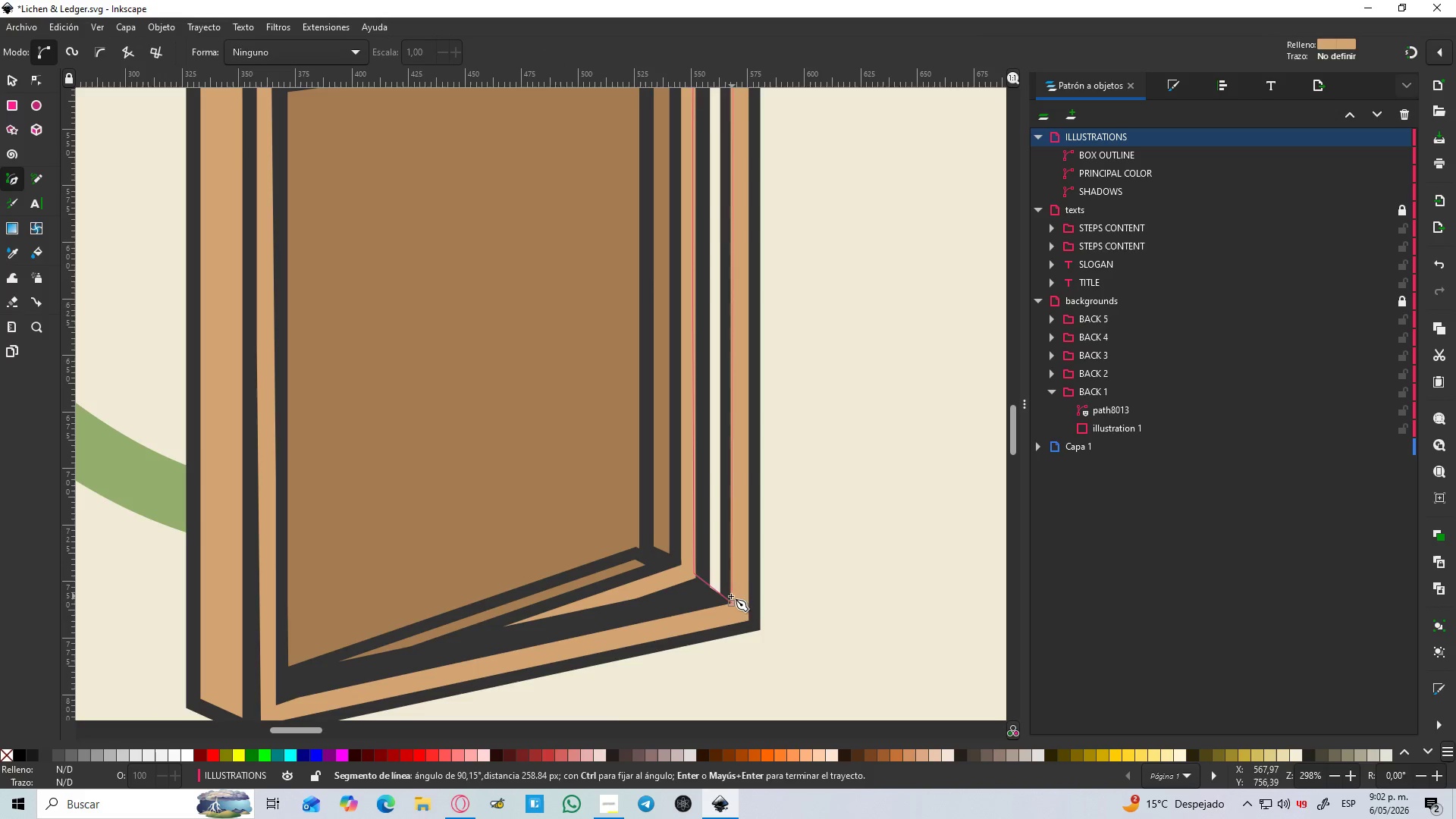 
left_click([730, 603])
 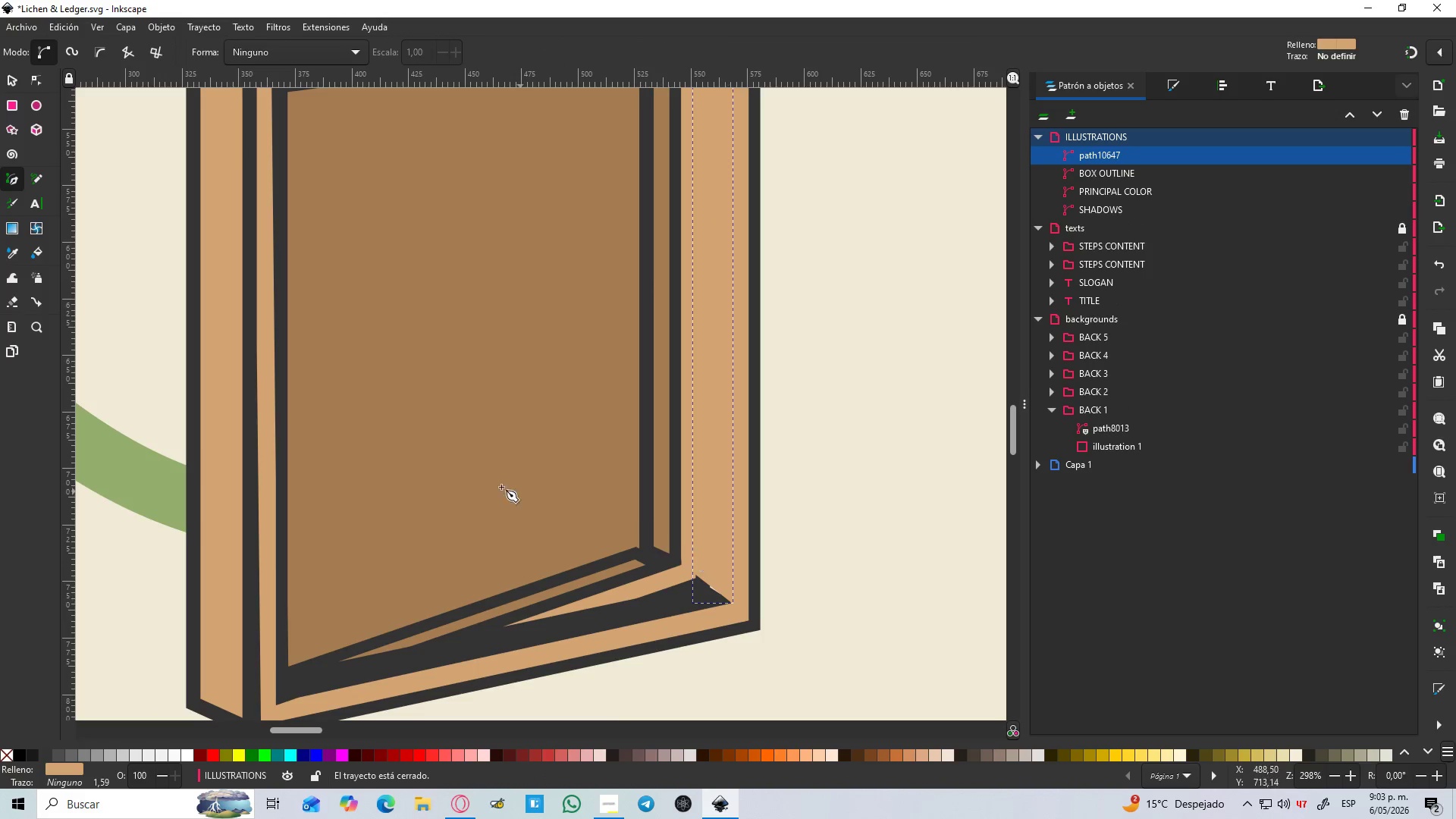 
key(D)
 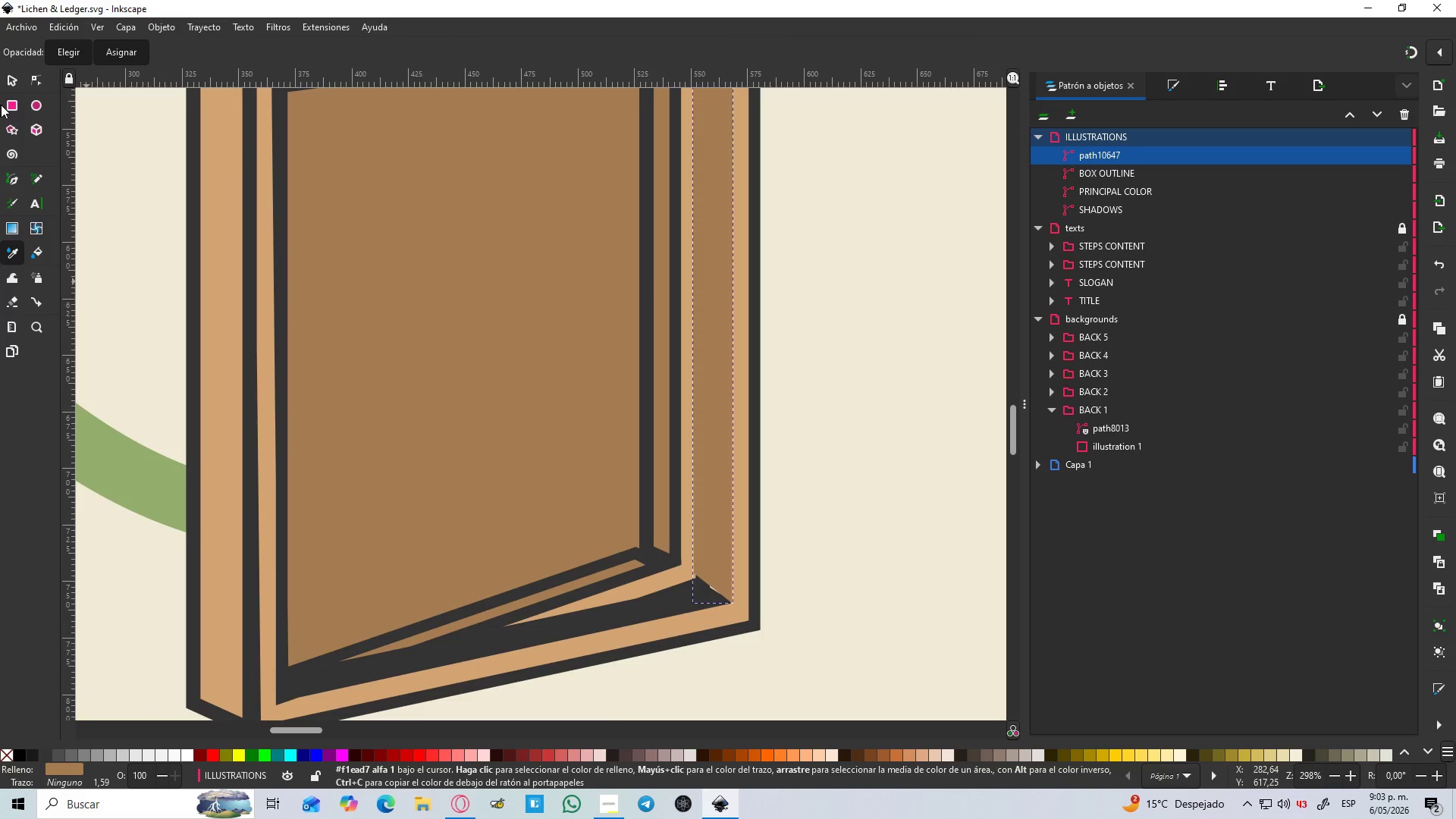 
left_click([7, 86])
 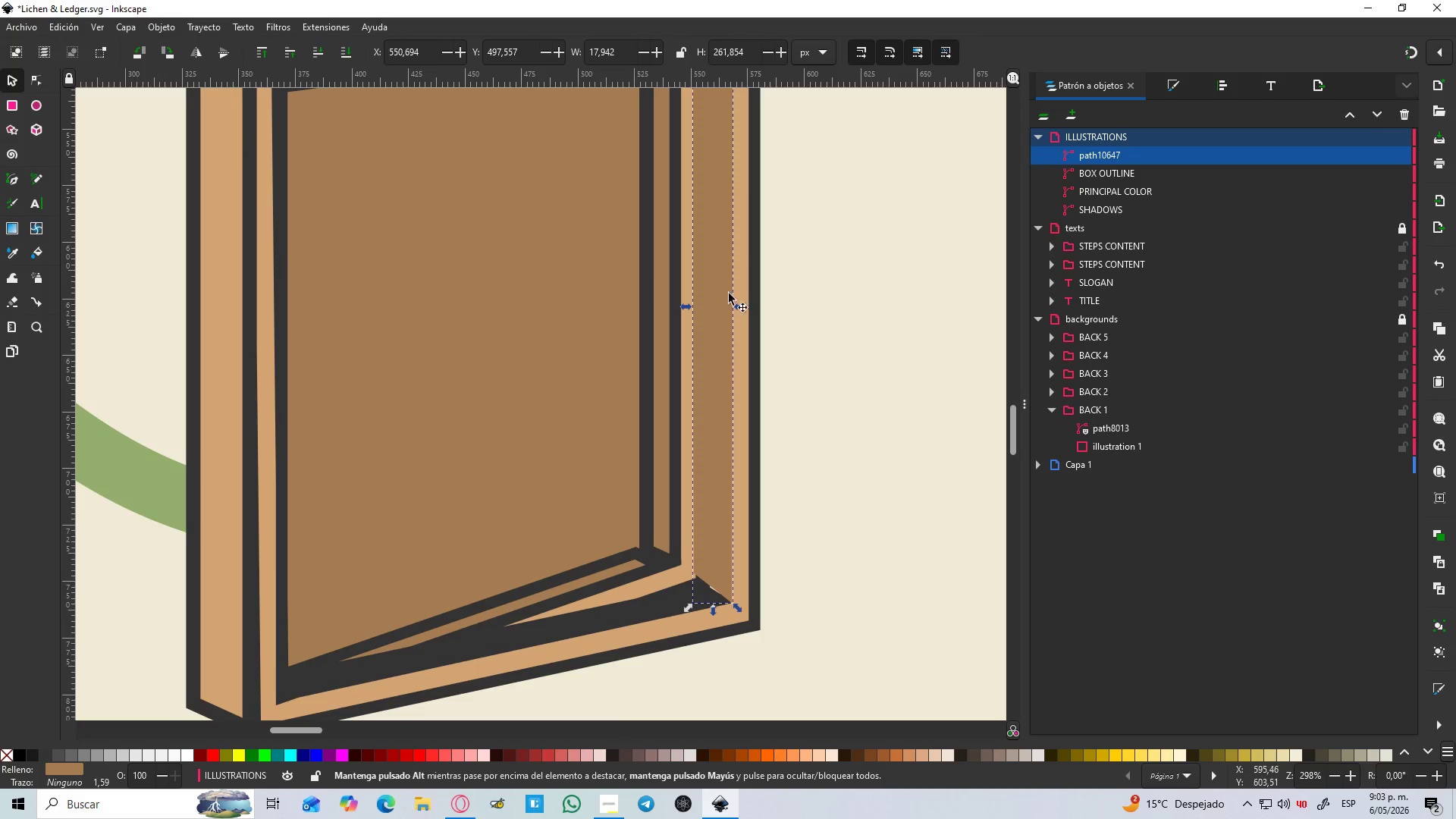 
hold_key(key=ShiftLeft, duration=0.67)
left_click([517, 394])
 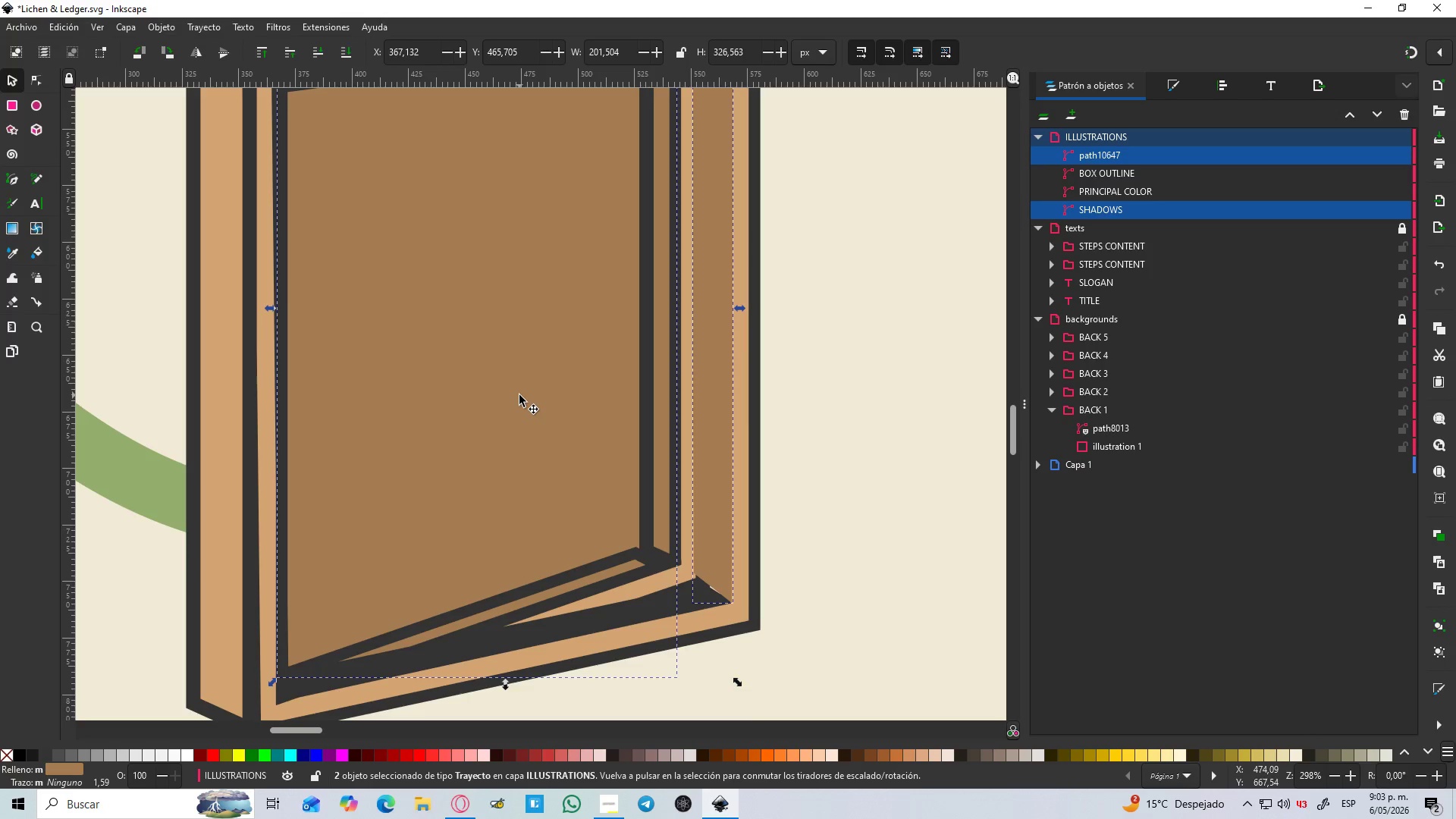 
key(Control+NumpadAdd)
 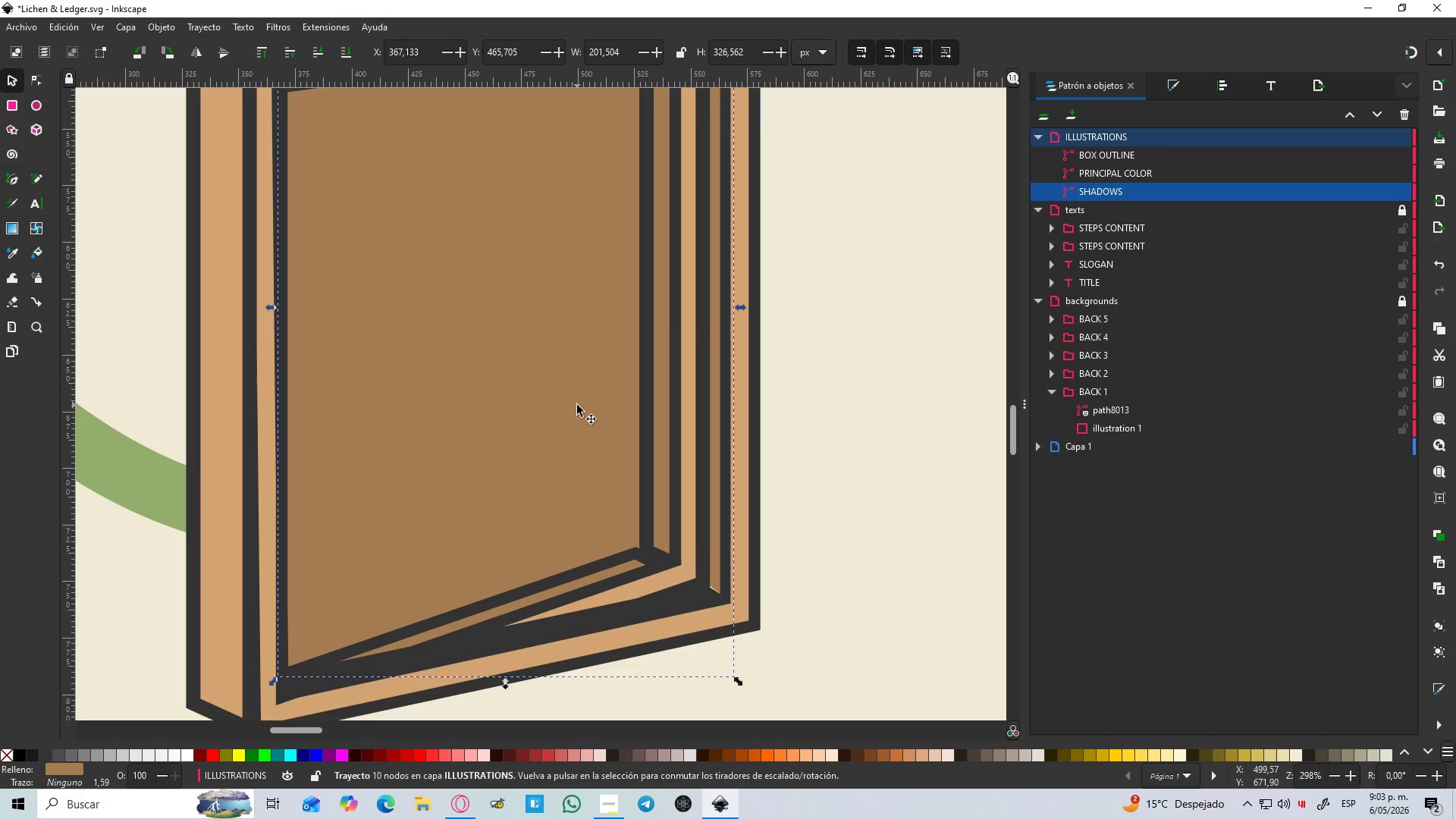 
hold_key(key=ControlLeft, duration=0.64)
 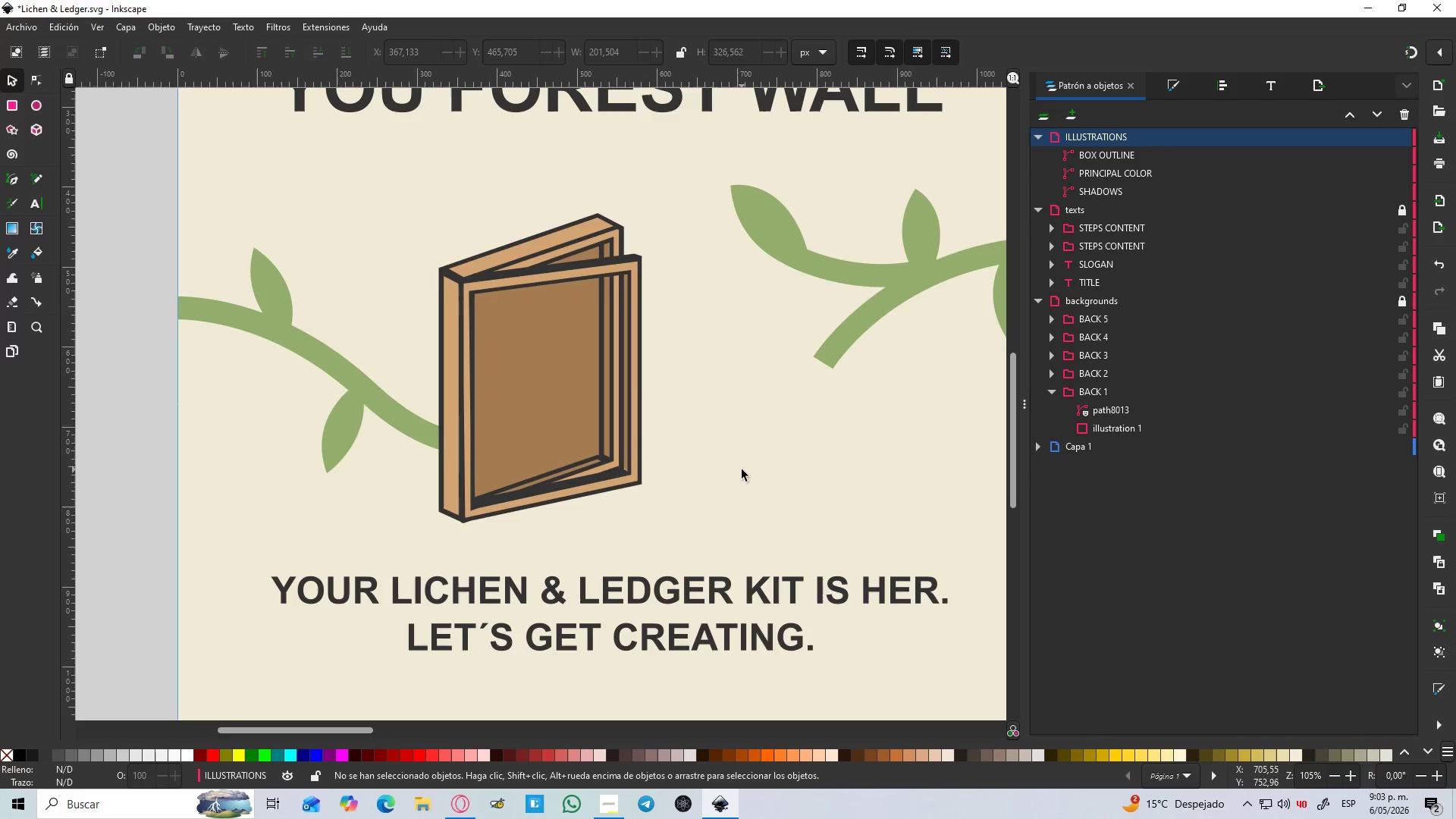 
hold_key(key=ControlLeft, duration=1.7)
 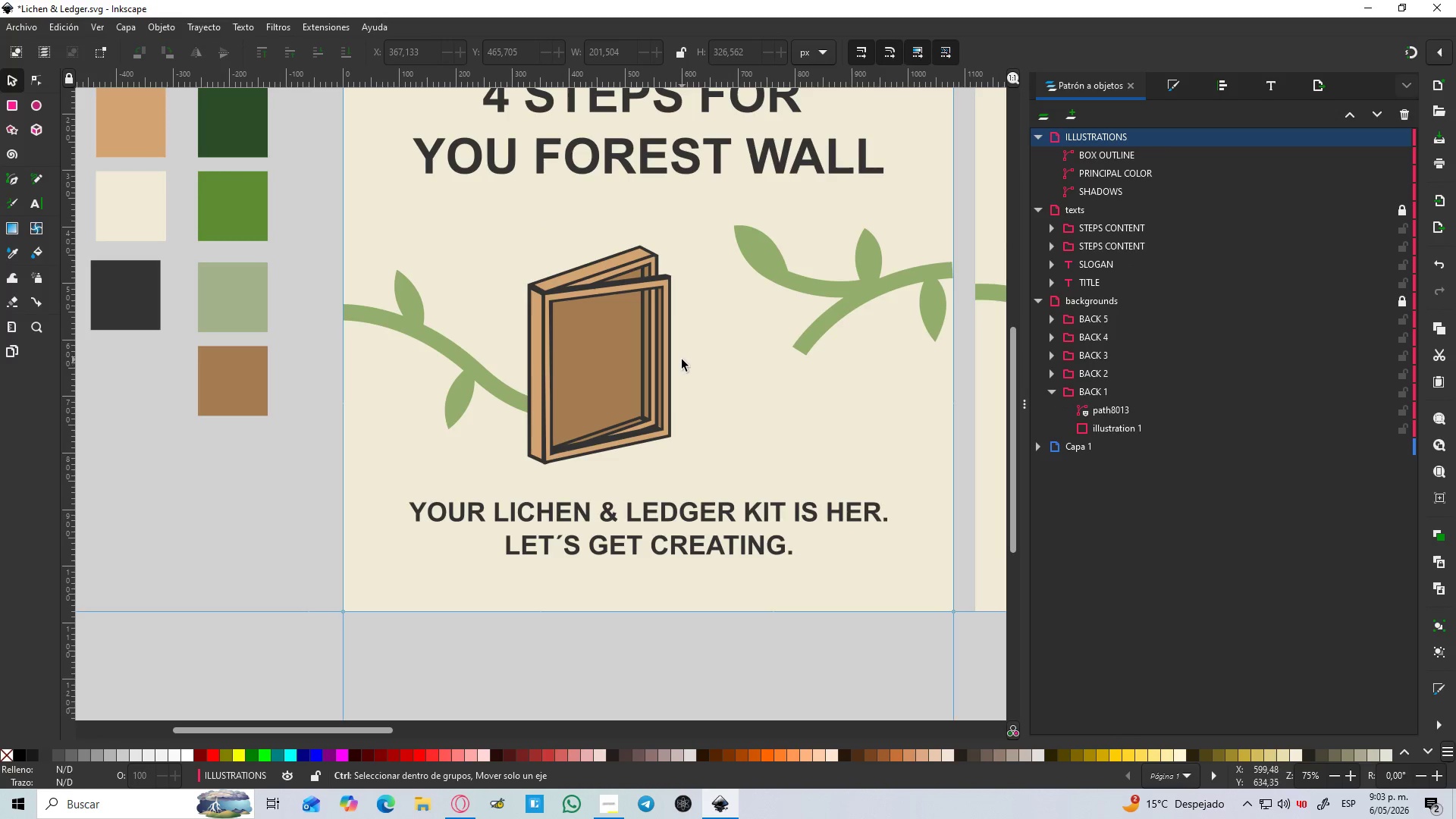 
scroll: coordinate [577, 405], scroll_direction: down, amount: 3.0
 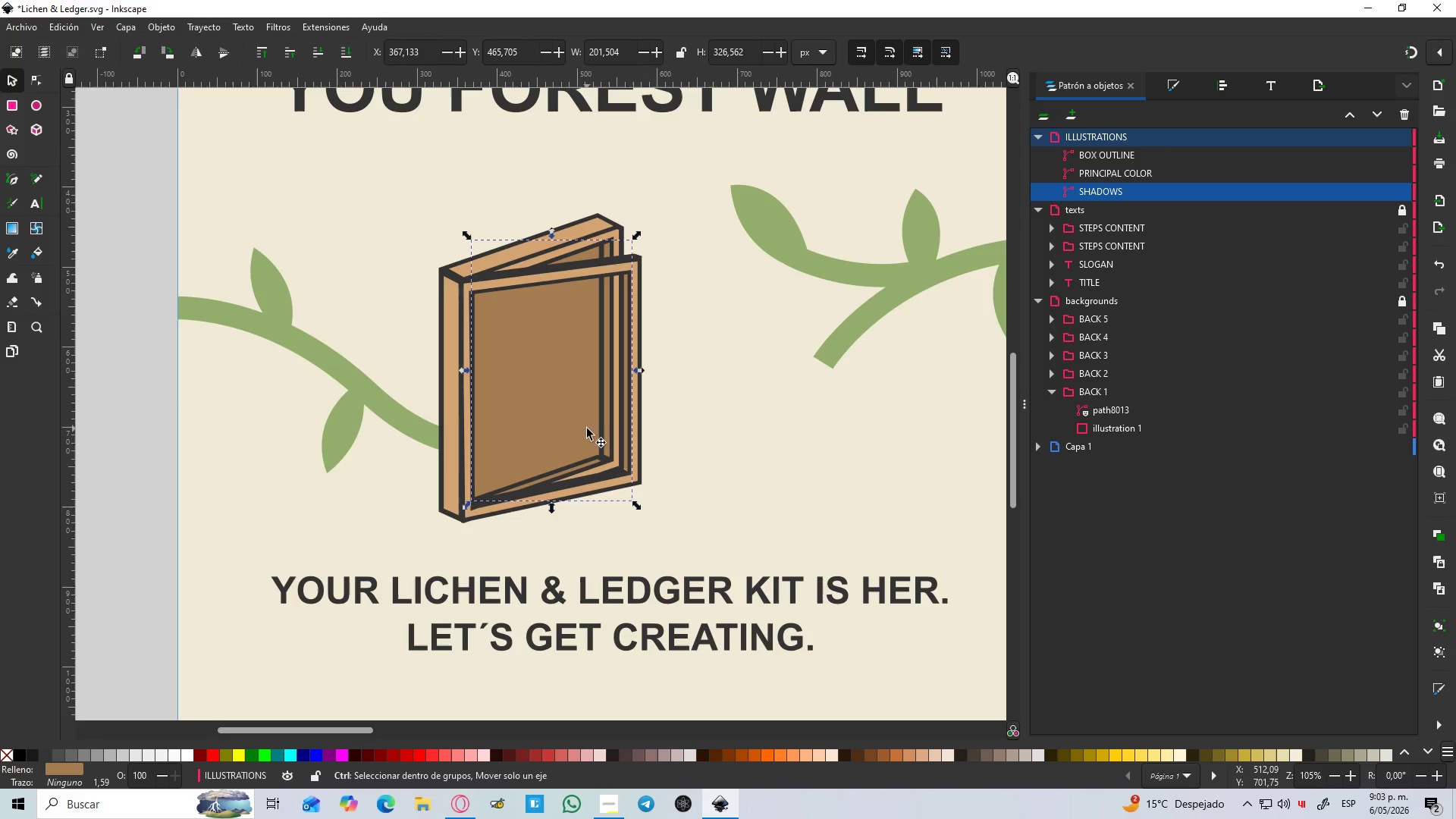 
left_click([741, 469])
 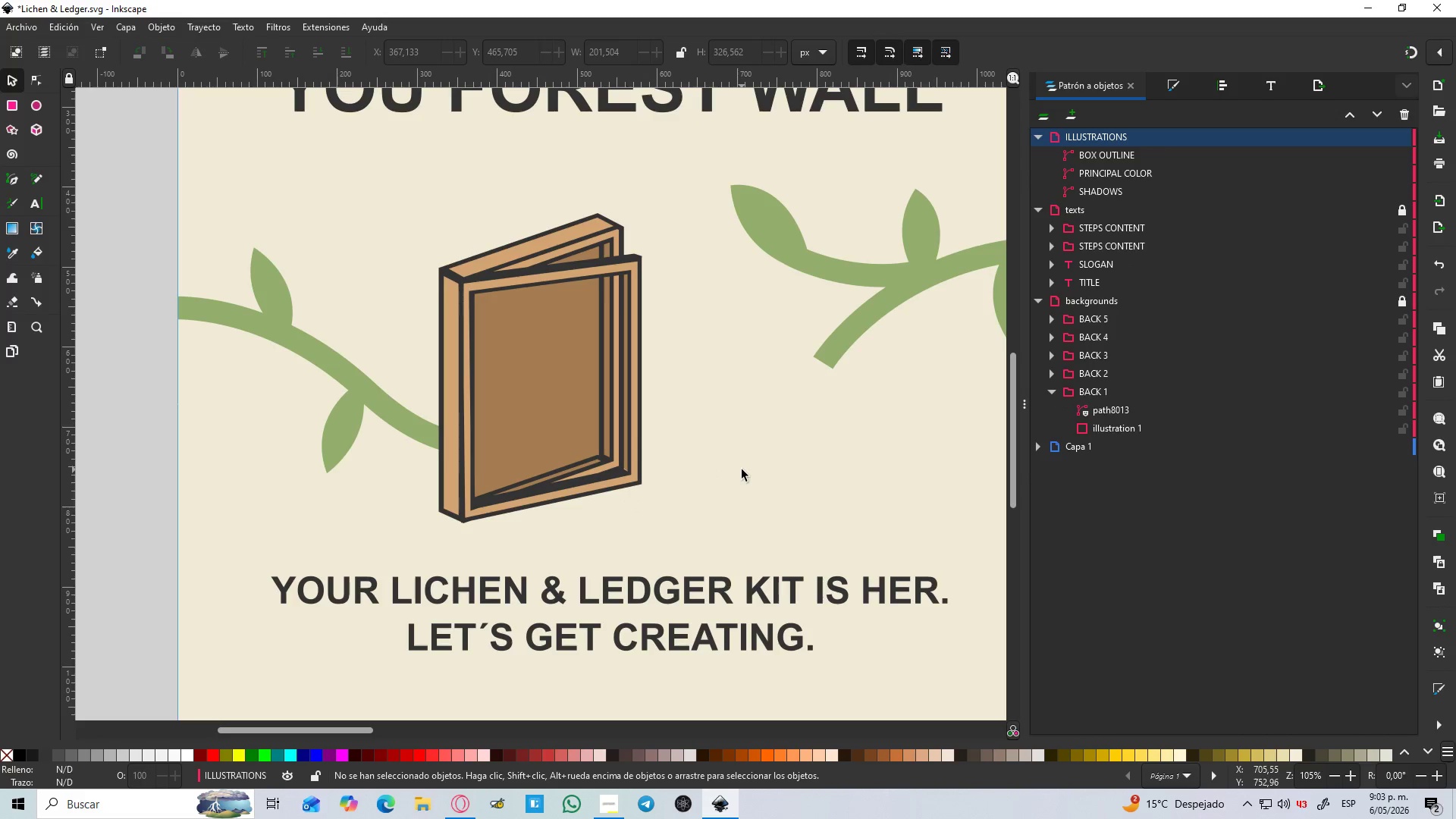 
hold_key(key=ControlLeft, duration=1.51)
 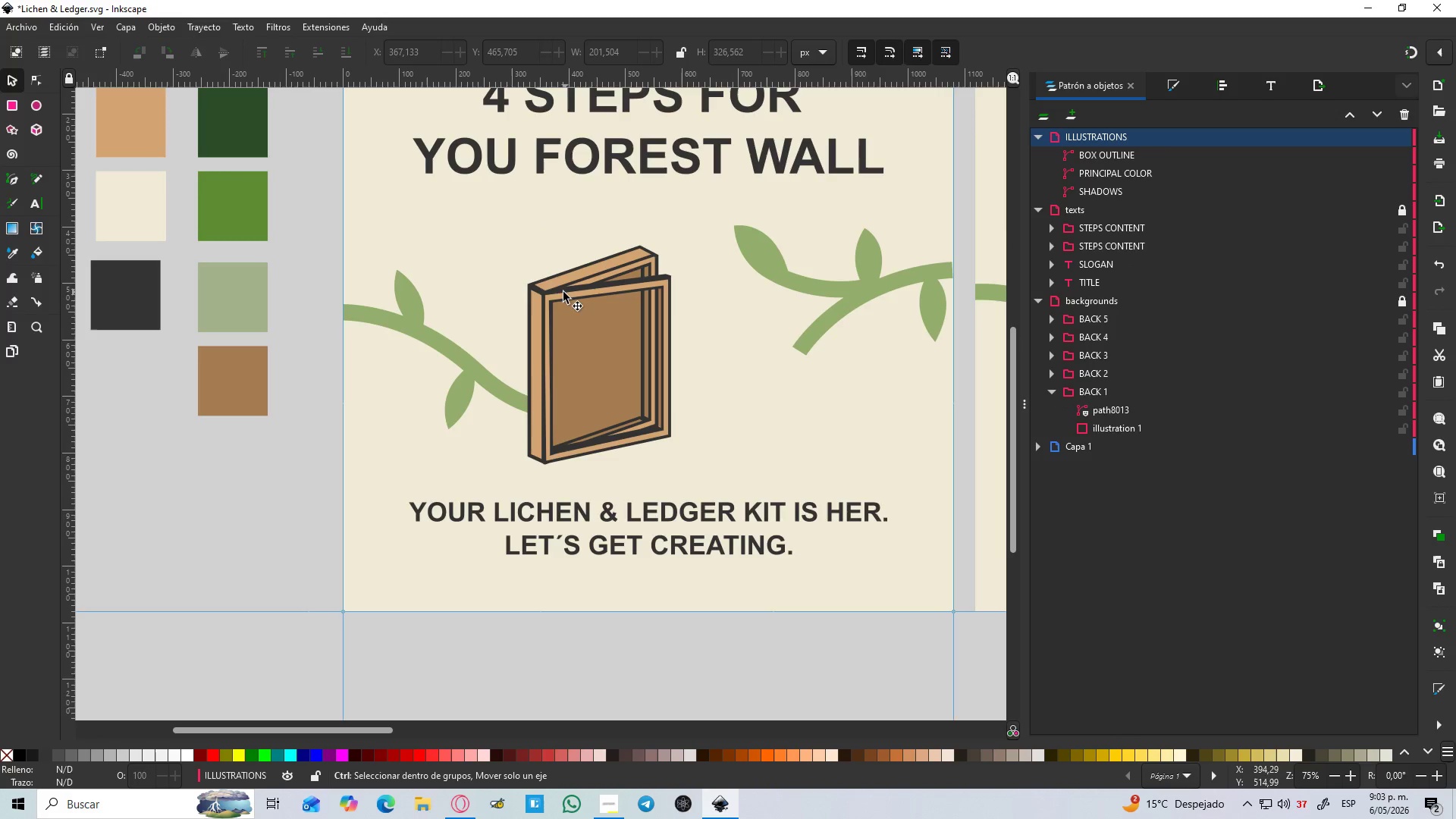 
scroll: coordinate [742, 469], scroll_direction: down, amount: 2.0
 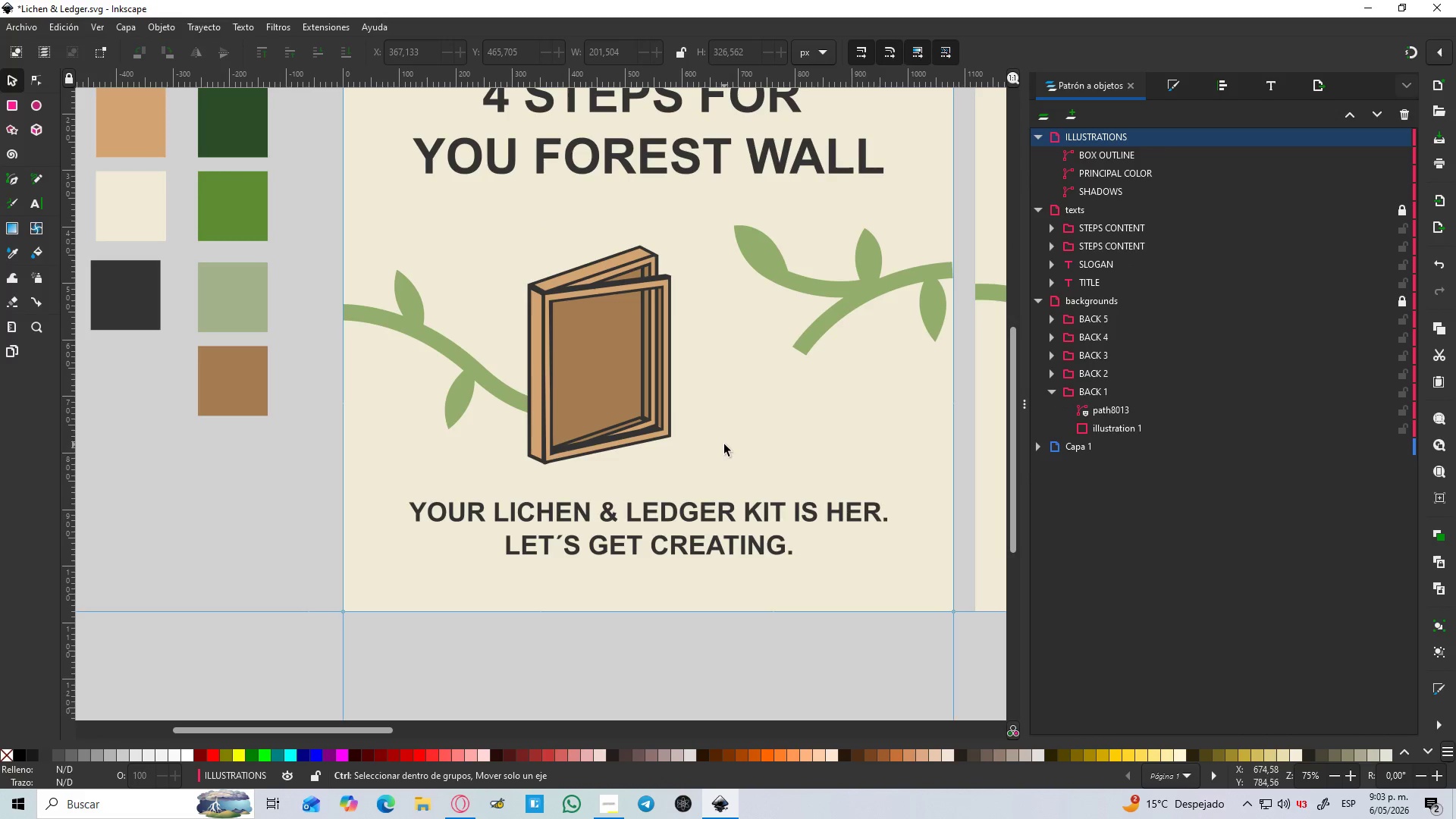 
hold_key(key=ControlLeft, duration=1.5)
scroll: coordinate [495, 290], scroll_direction: down, amount: 1.0
 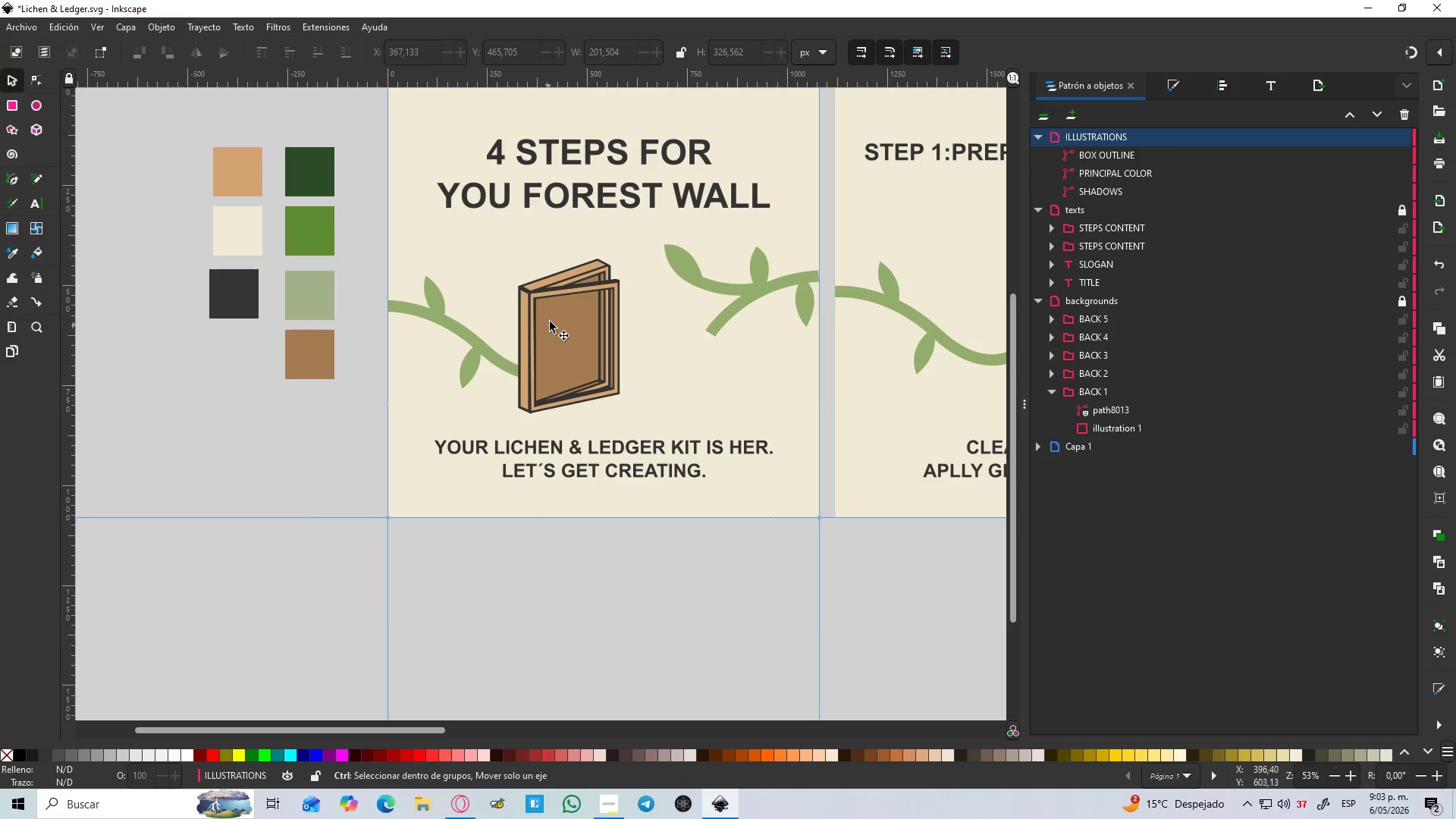 
hold_key(key=ControlLeft, duration=1.11)
 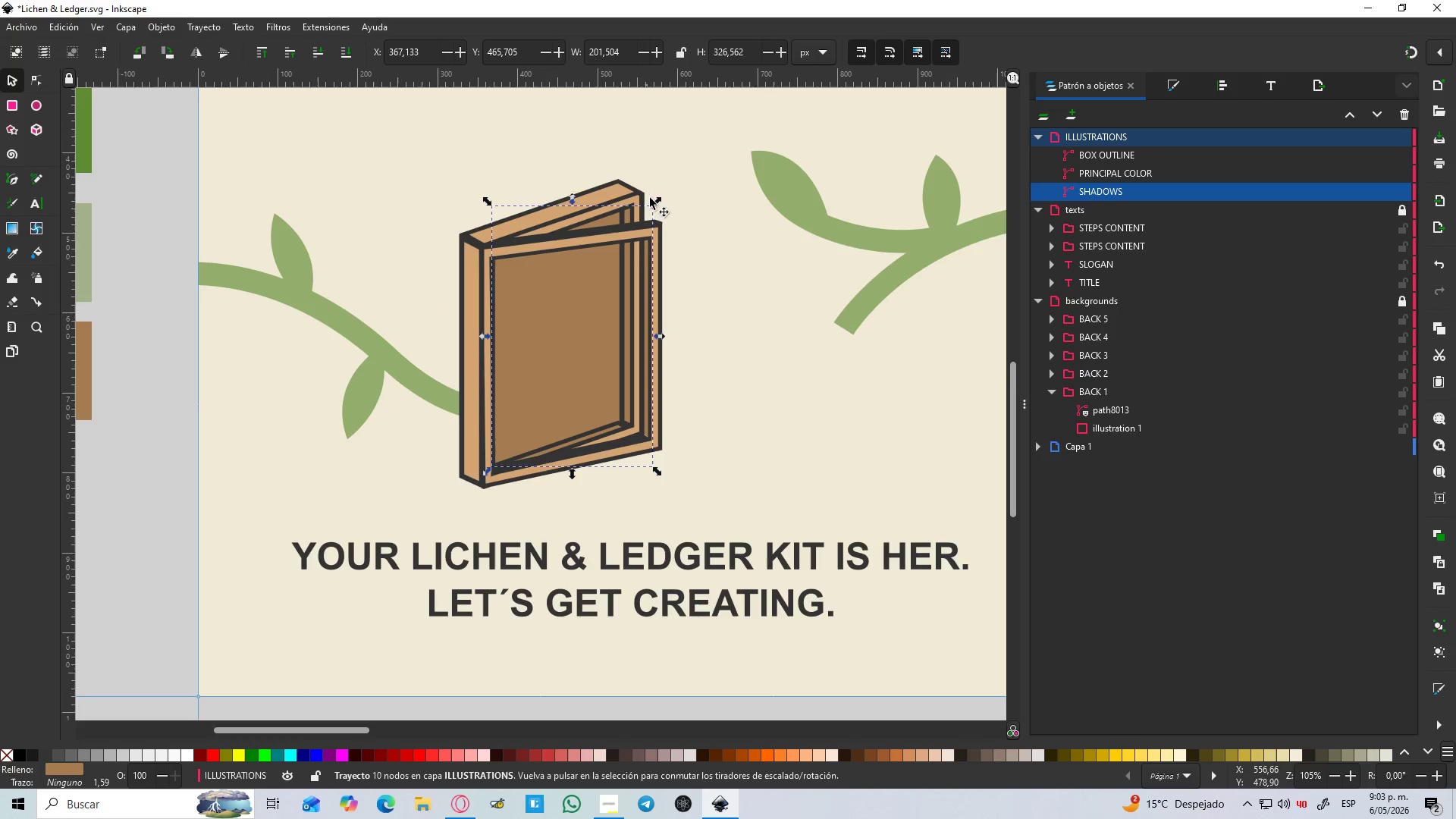 
left_click([577, 334])
 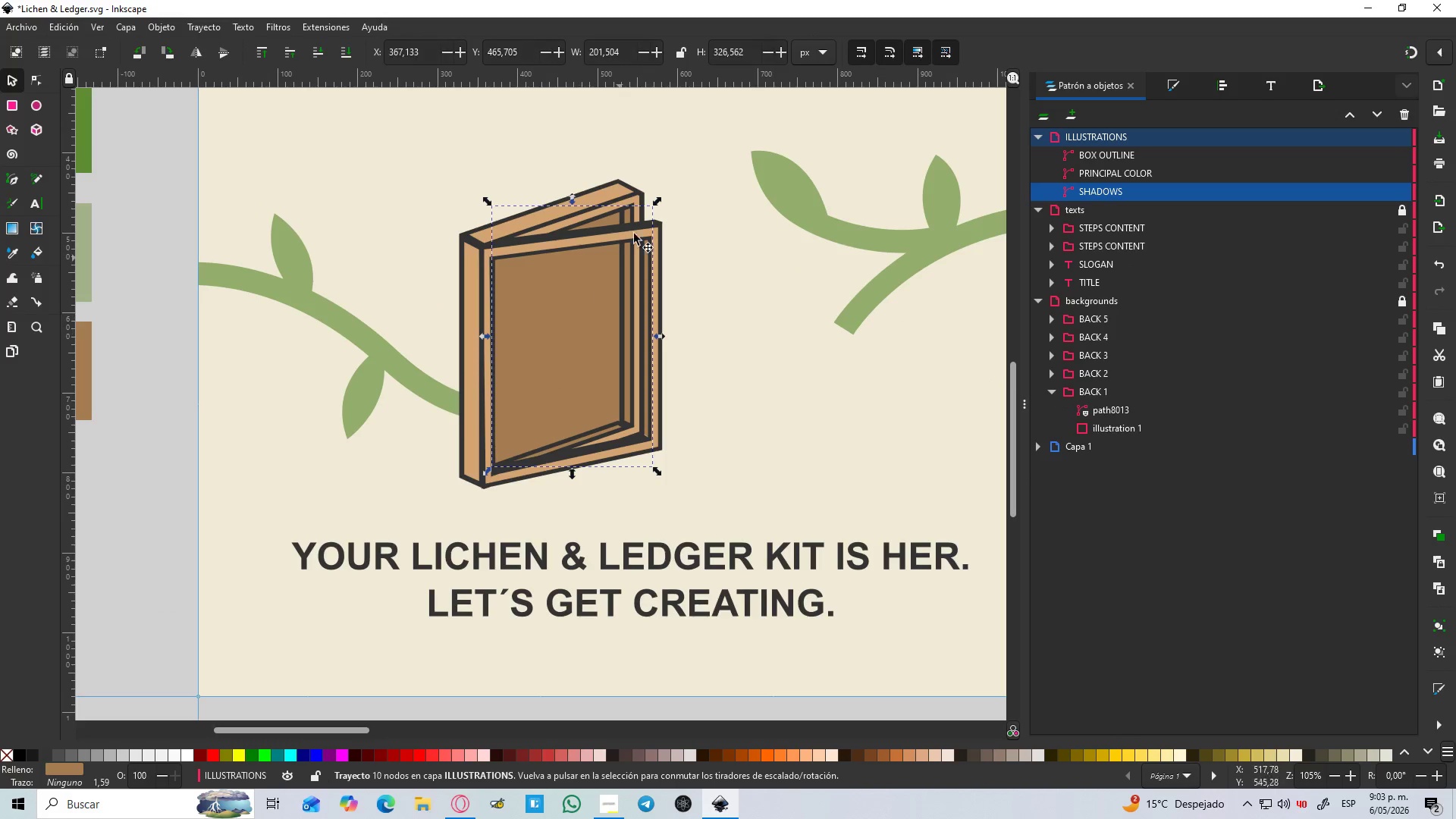 
scroll: coordinate [577, 338], scroll_direction: up, amount: 2.0
 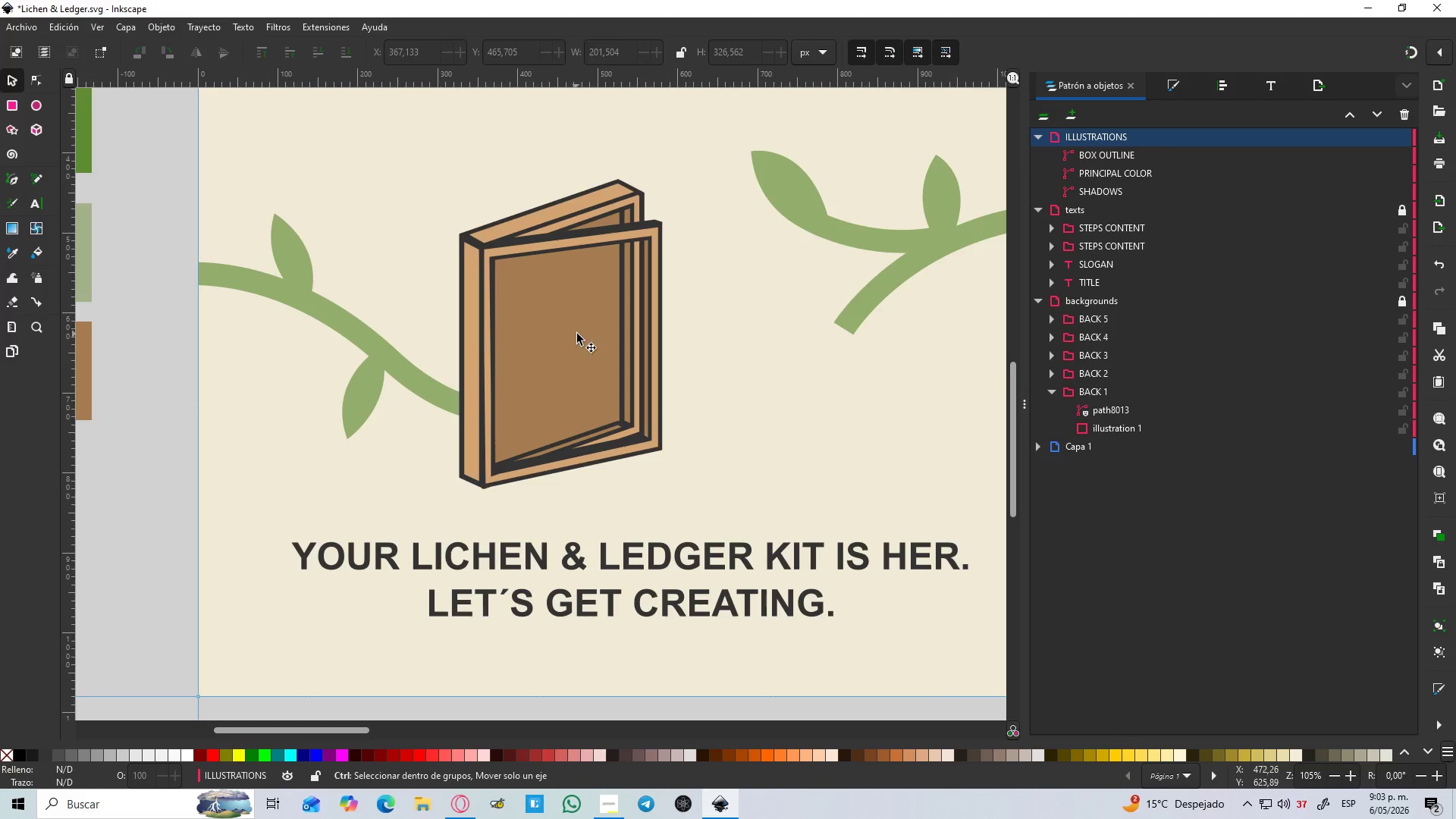 
hold_key(key=ControlLeft, duration=0.41)
 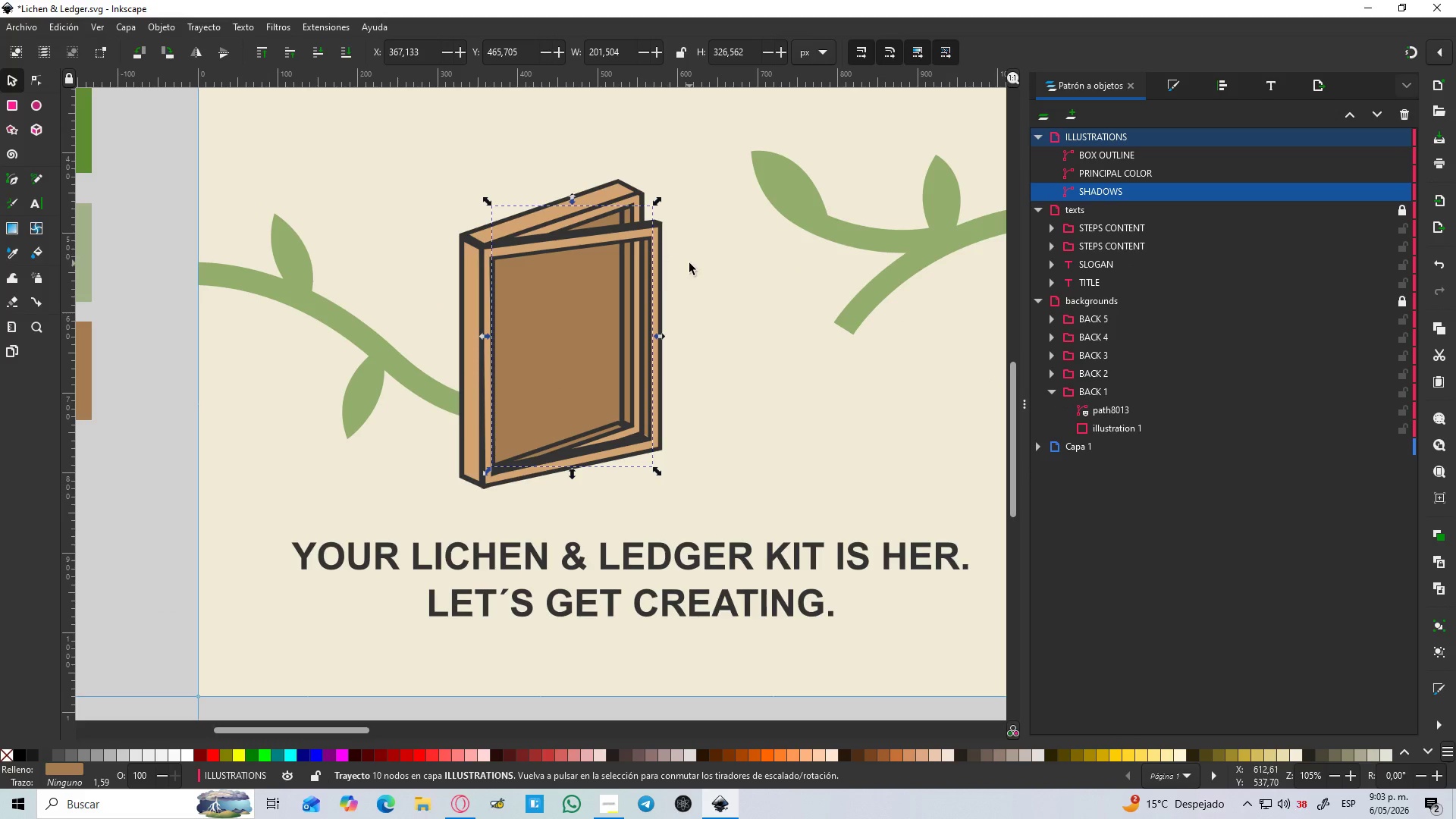 
left_click([689, 263])
 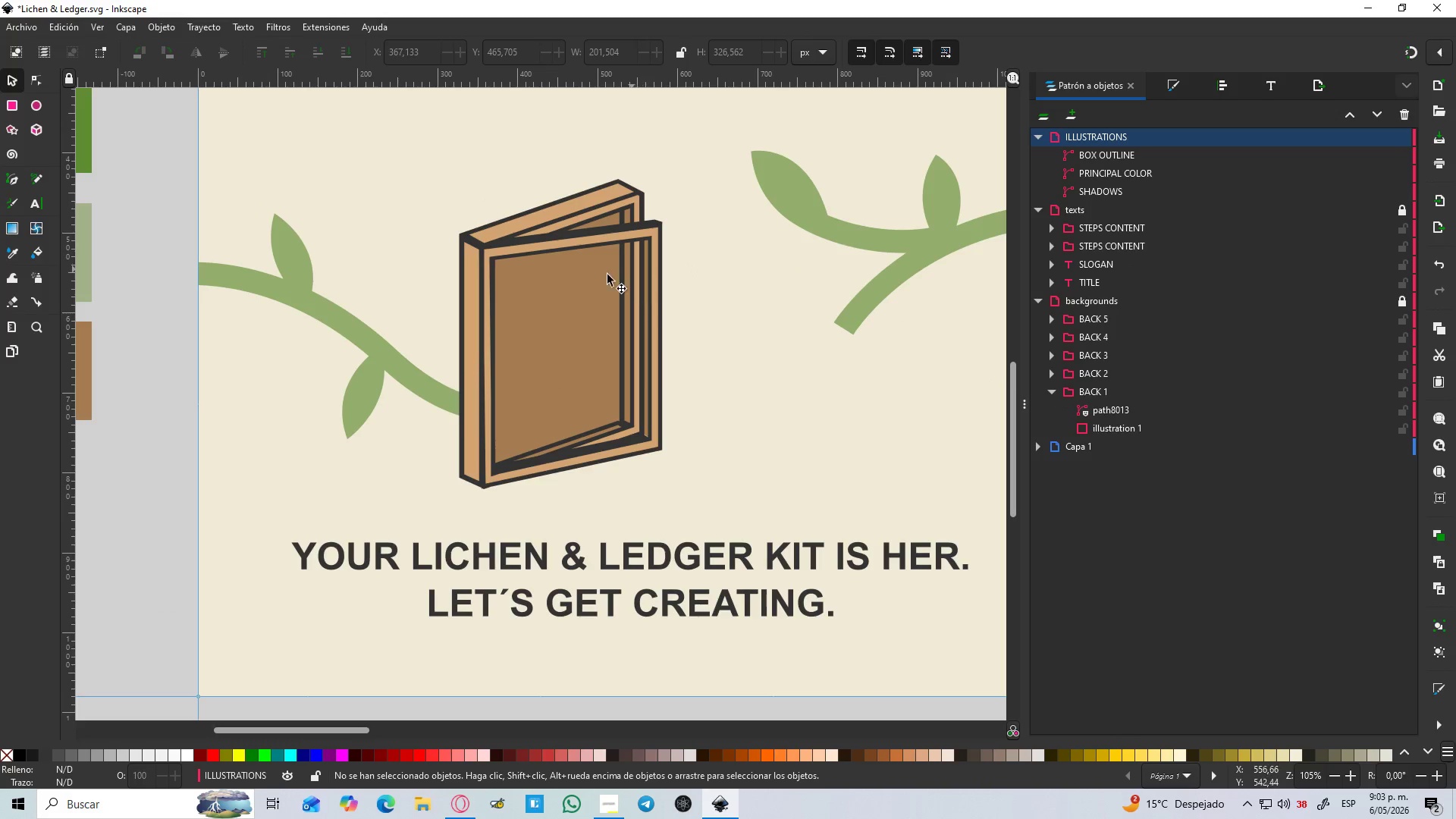 
left_click([587, 284])
 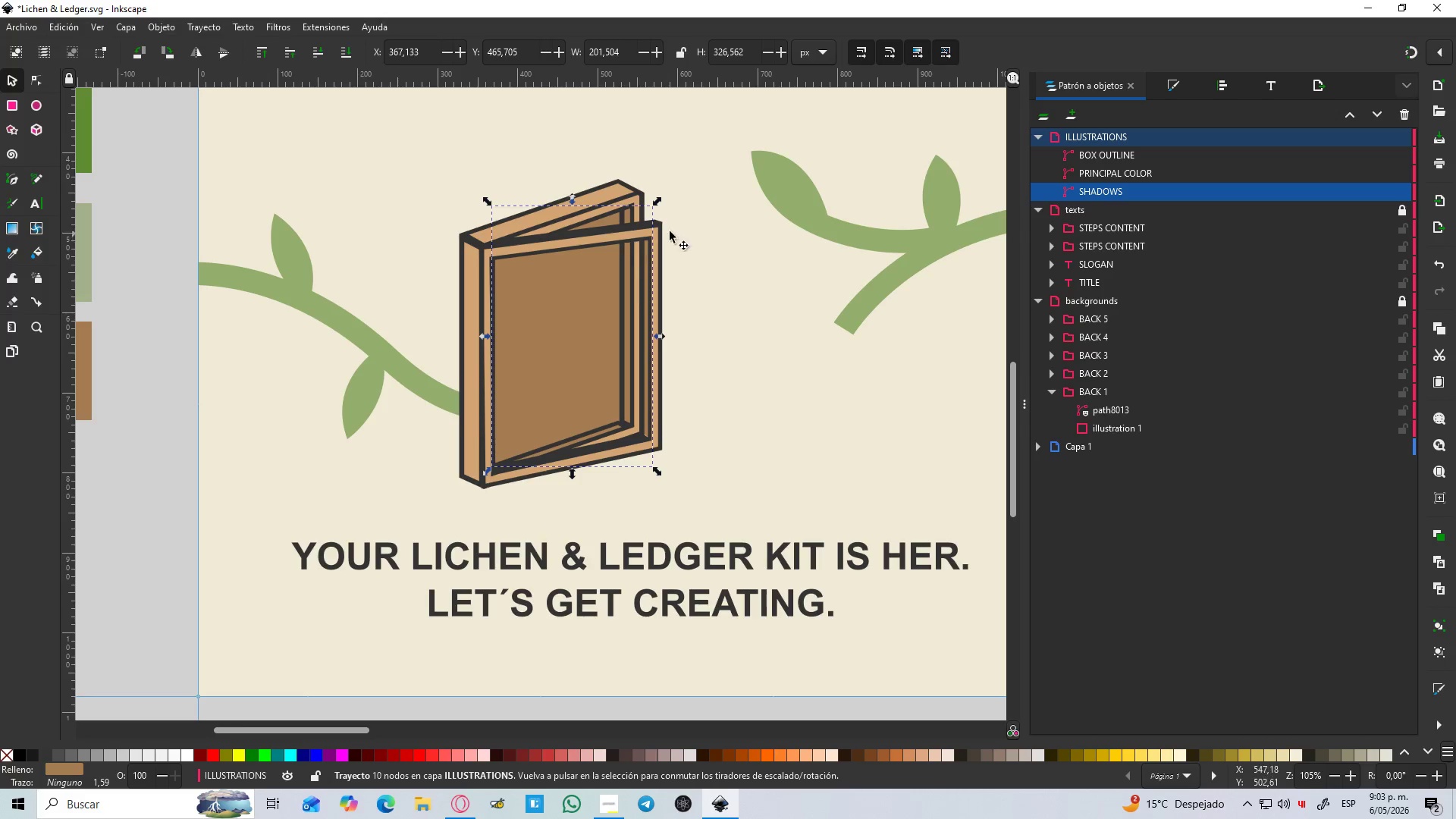 
left_click([708, 232])
 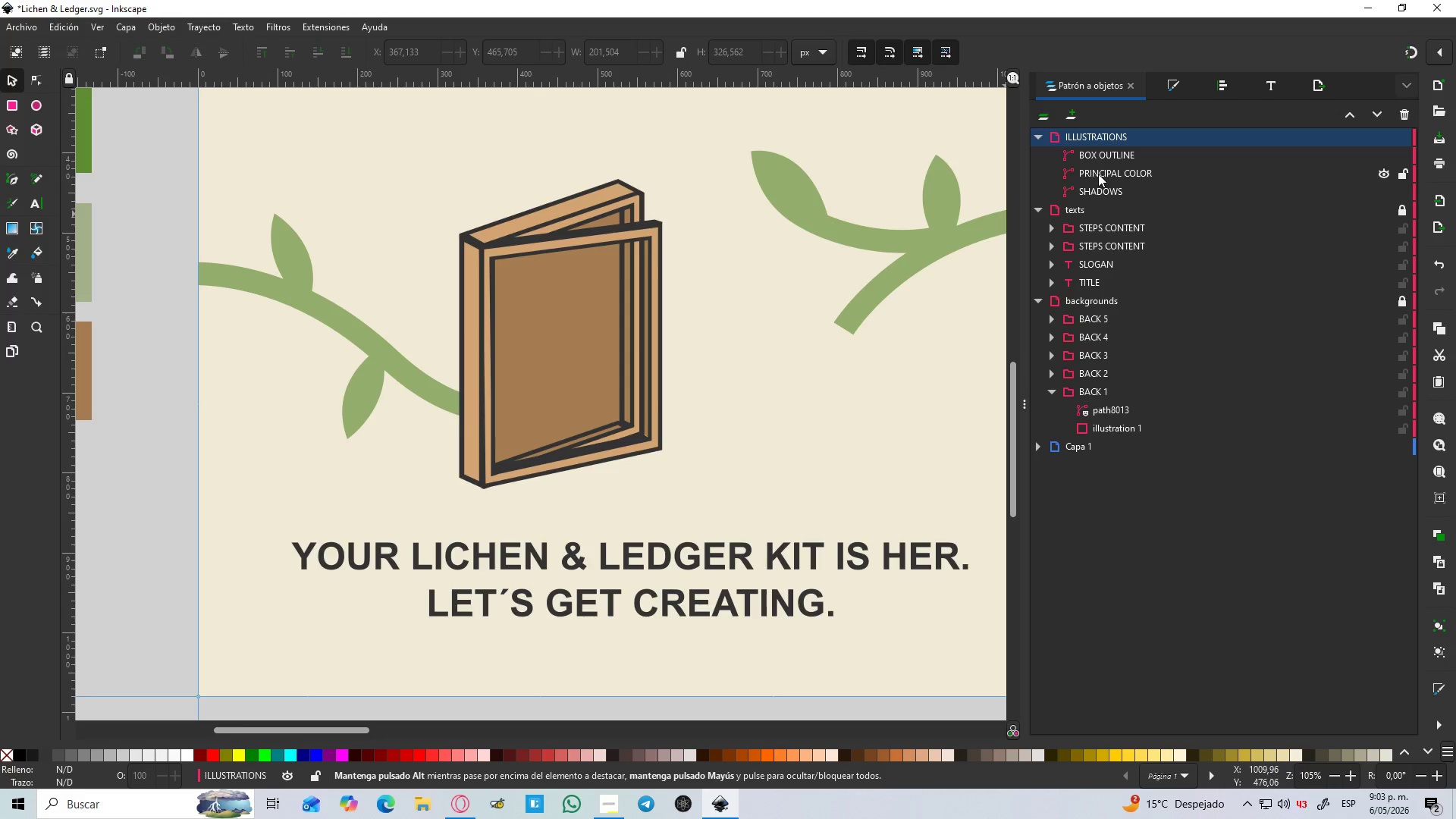 
left_click([1097, 150])
 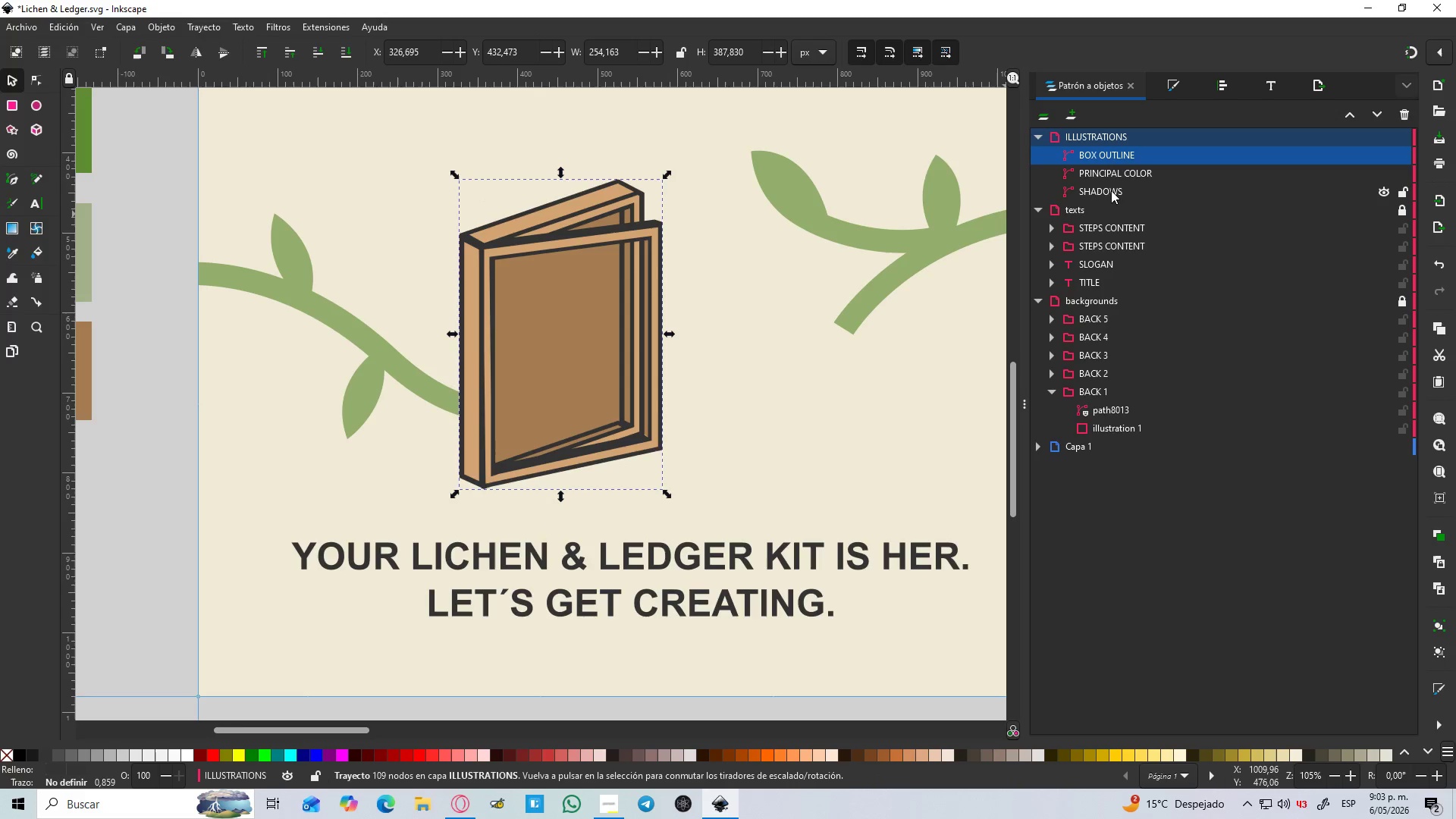 
key(Control+ControlLeft)
 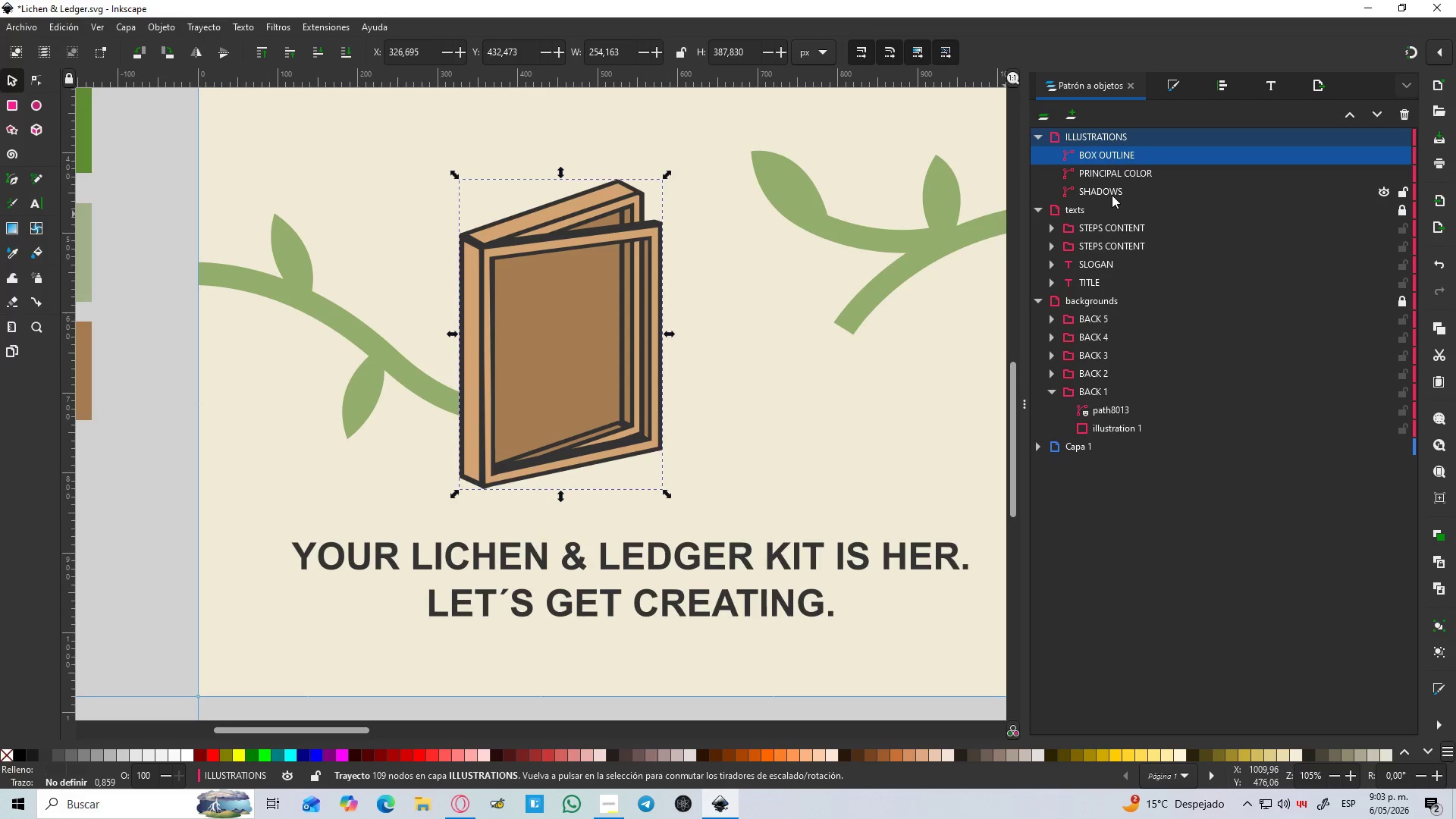 
hold_key(key=ShiftLeft, duration=0.67)
left_click([1112, 189])
 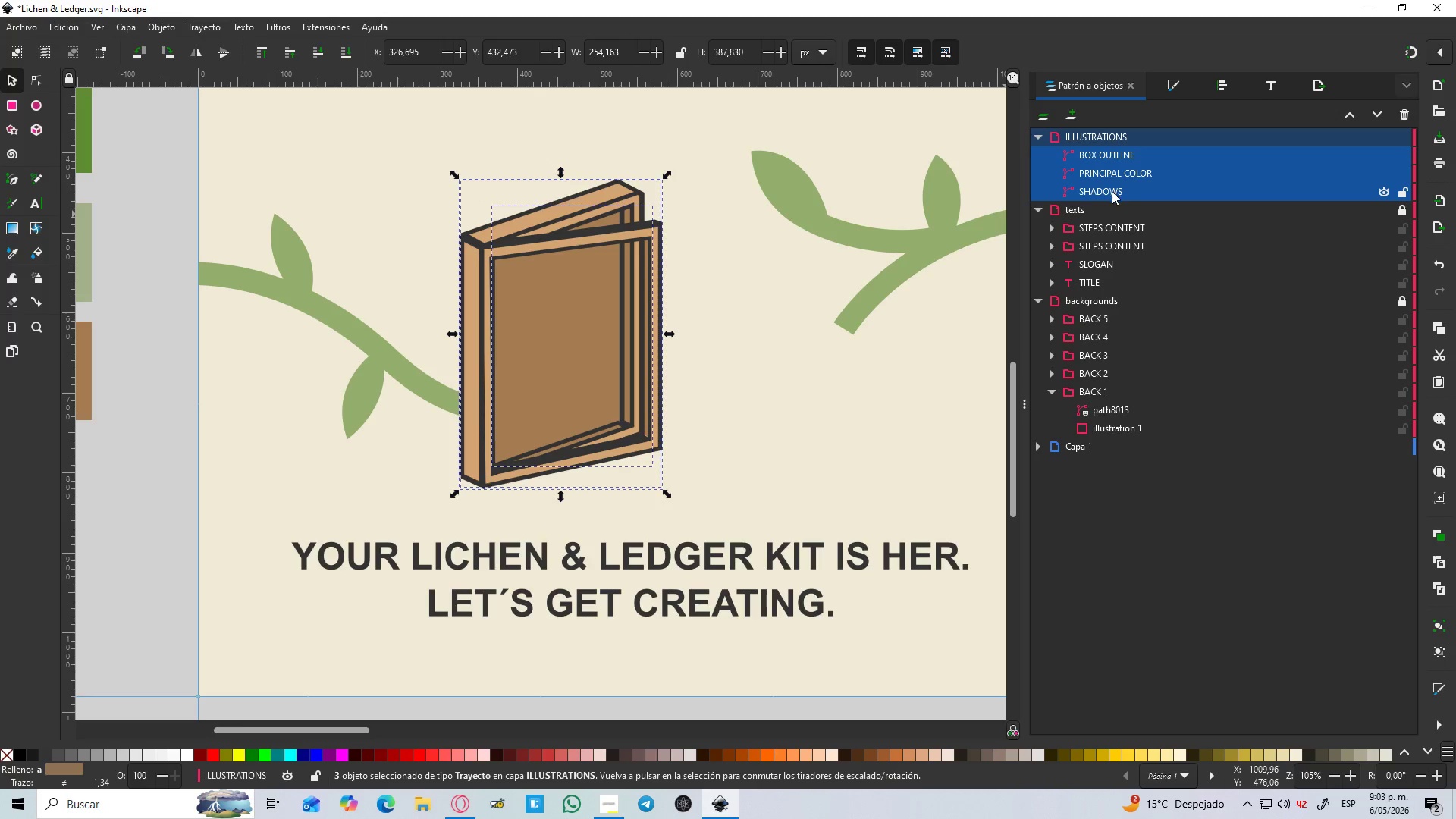 
hold_key(key=ControlLeft, duration=1.5)
 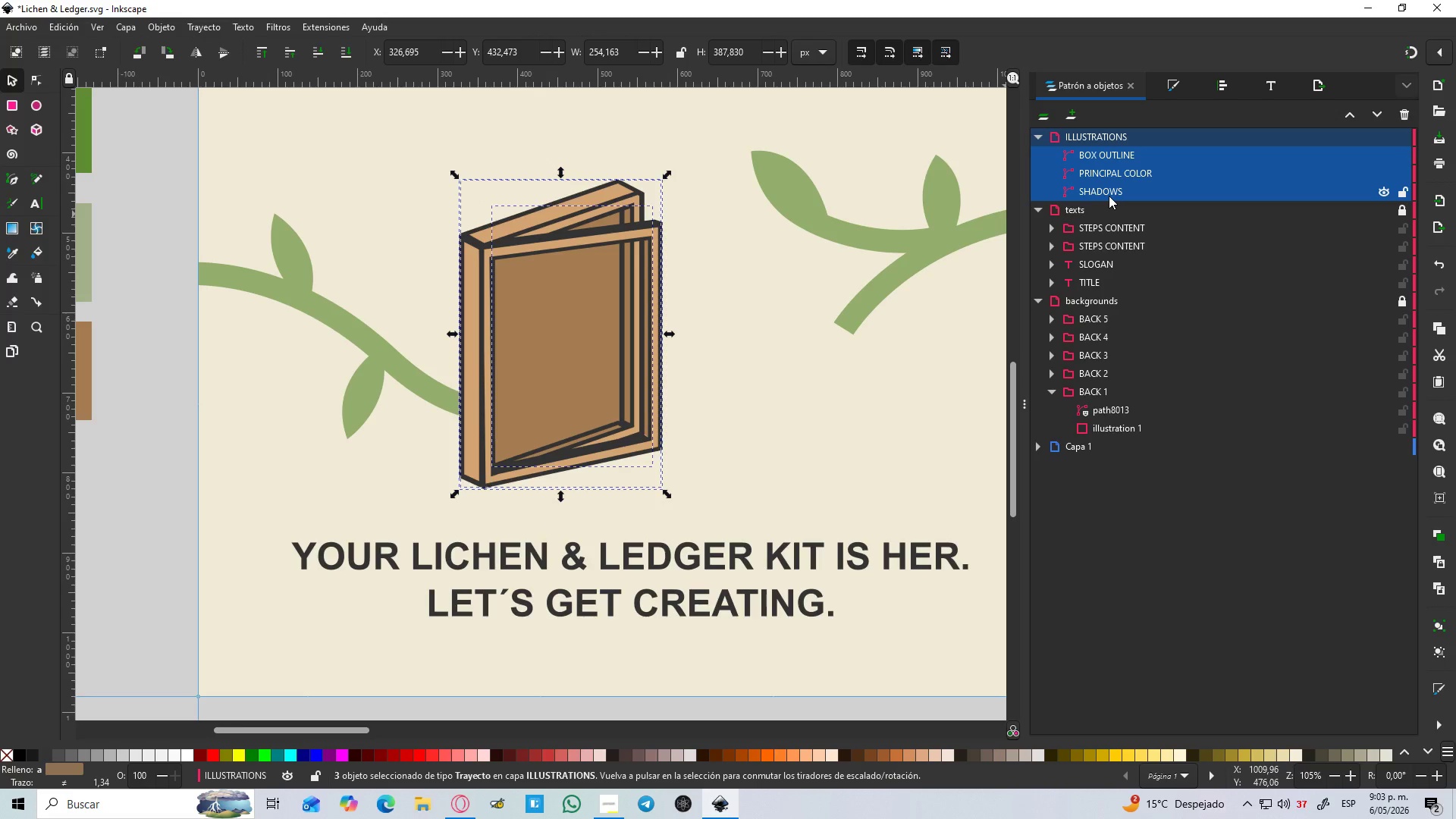 
key(Control+G)
 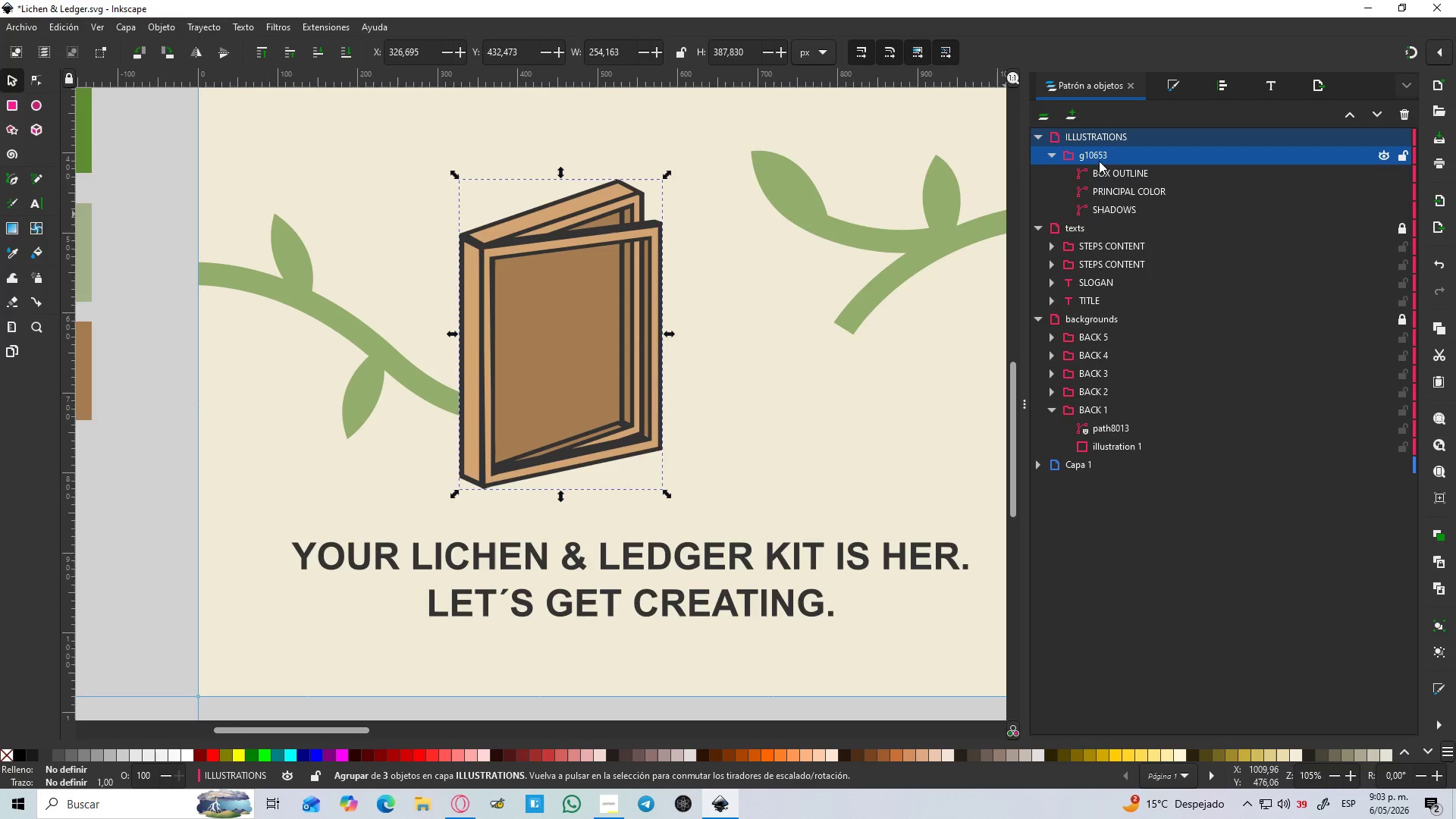 
double_click([1099, 161])
 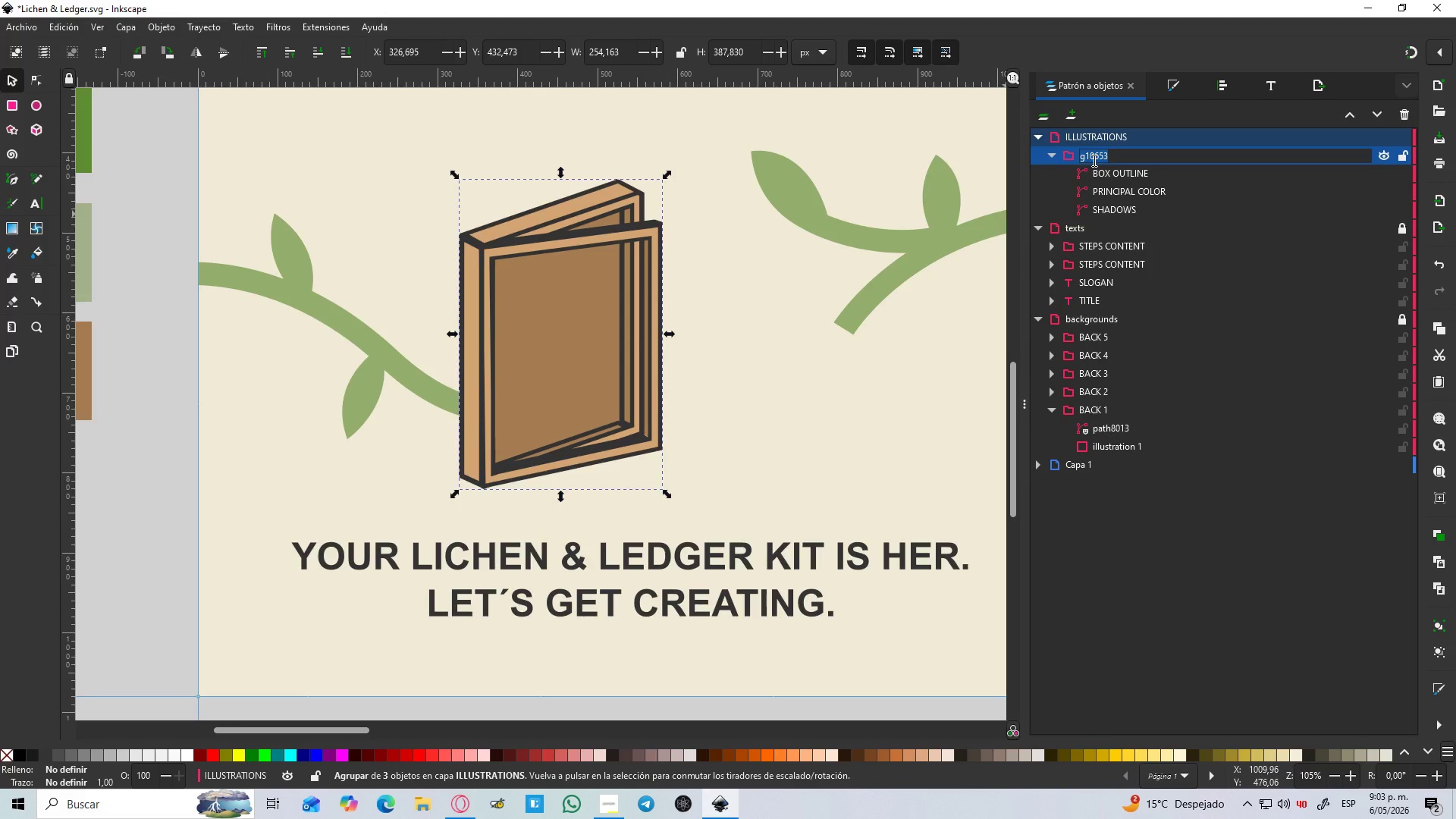 
type(BOX)
 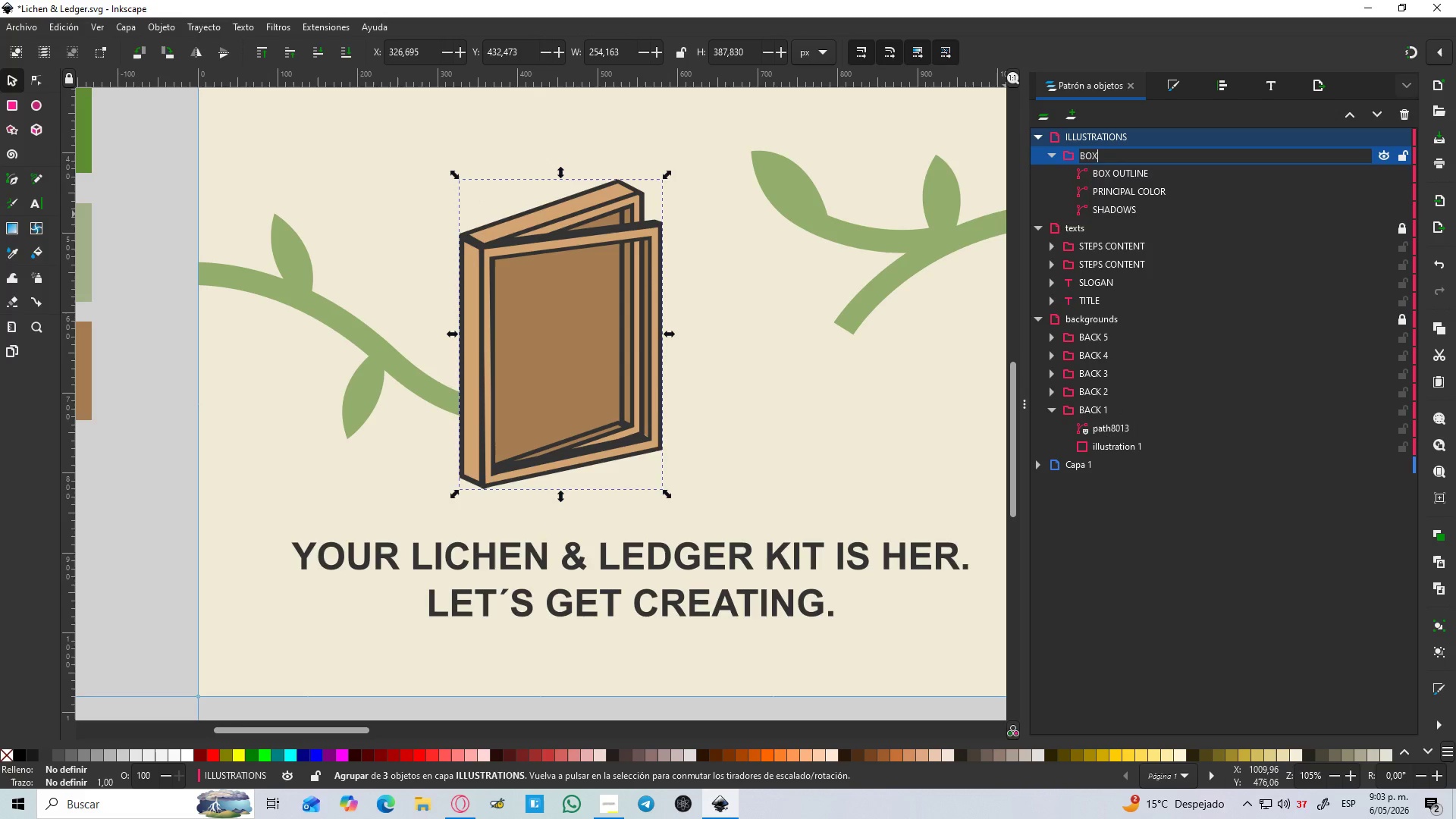 
key(Enter)
 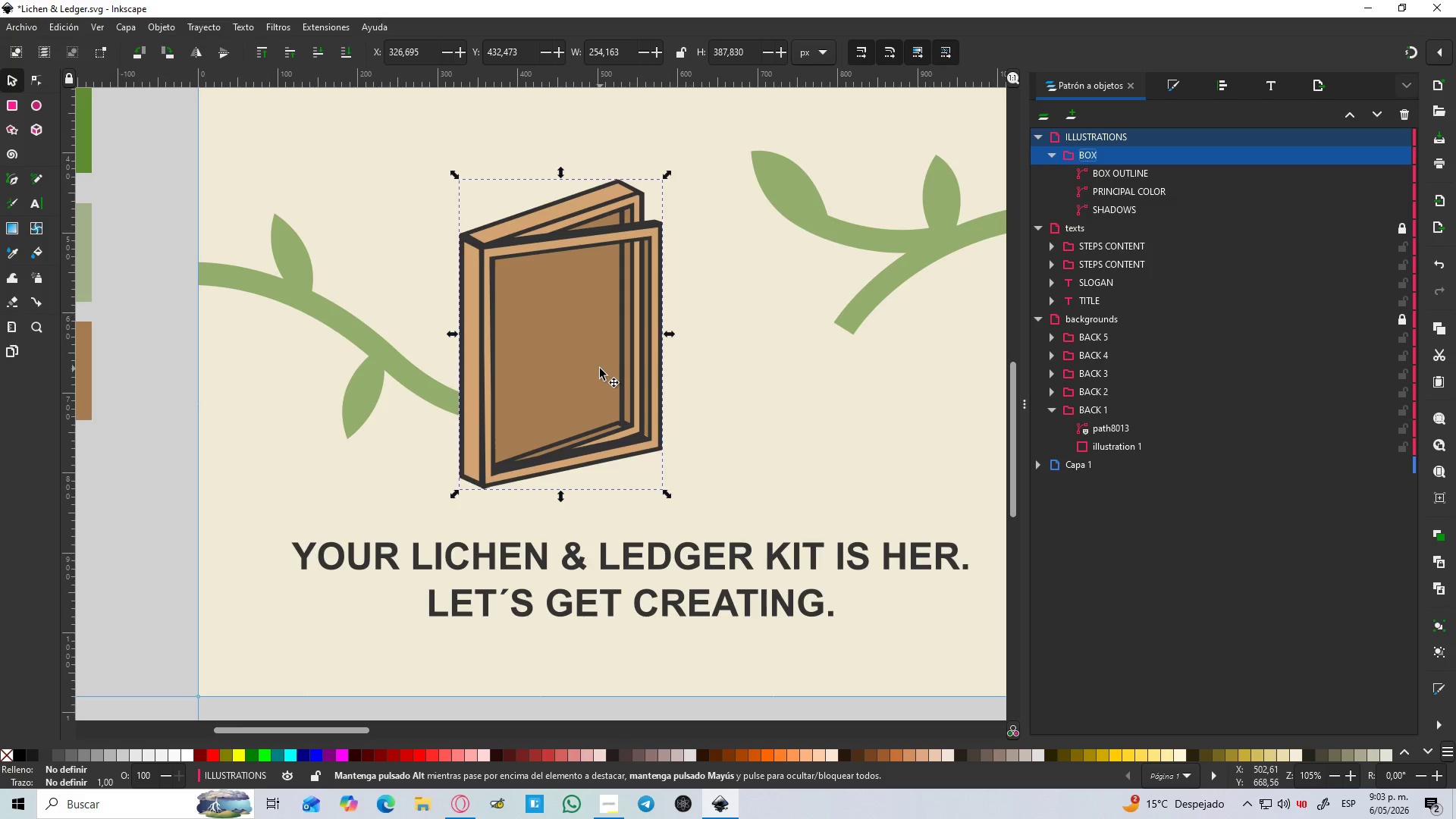 
left_click([694, 367])
 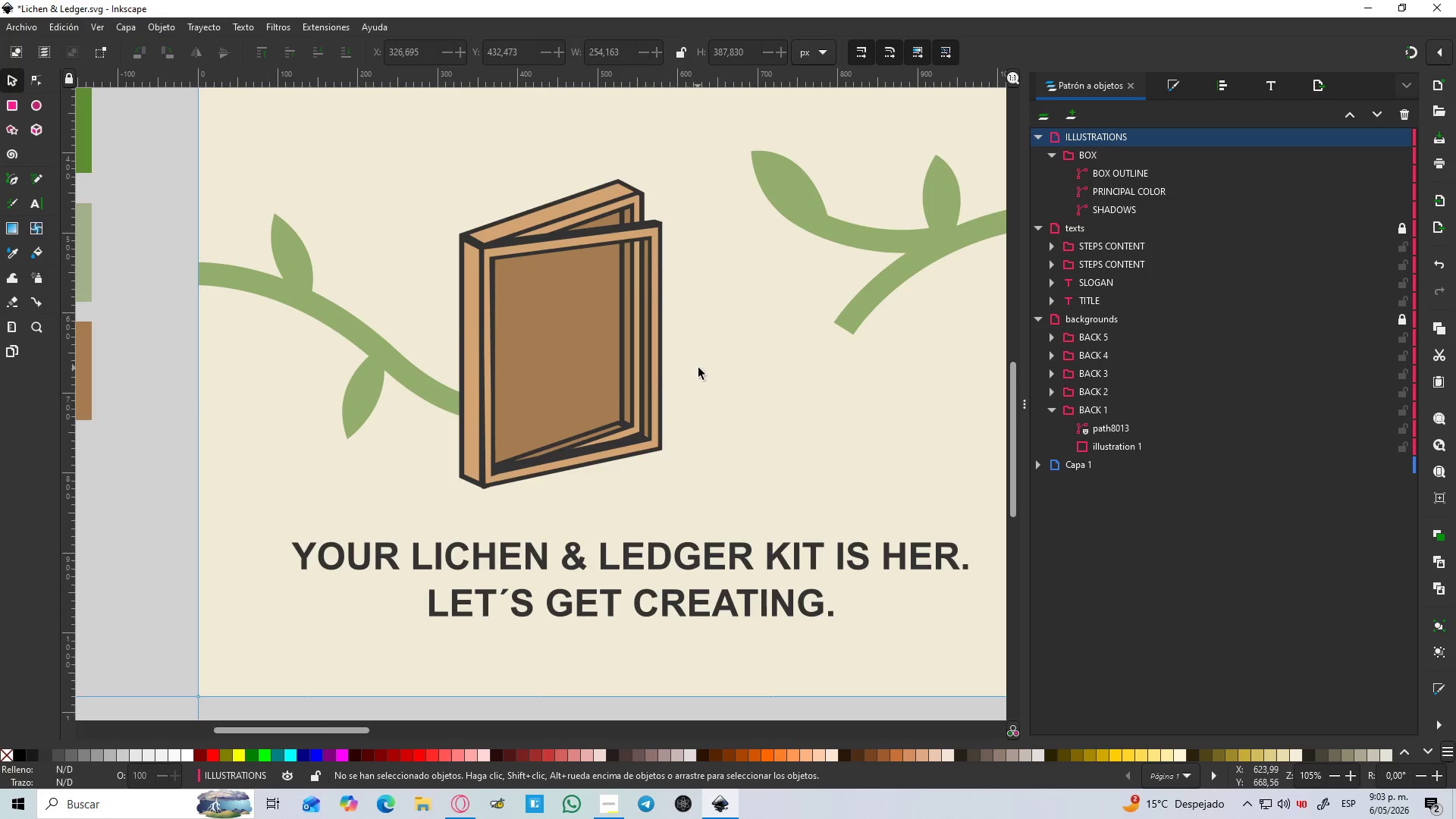 
hold_key(key=ControlLeft, duration=0.48)
 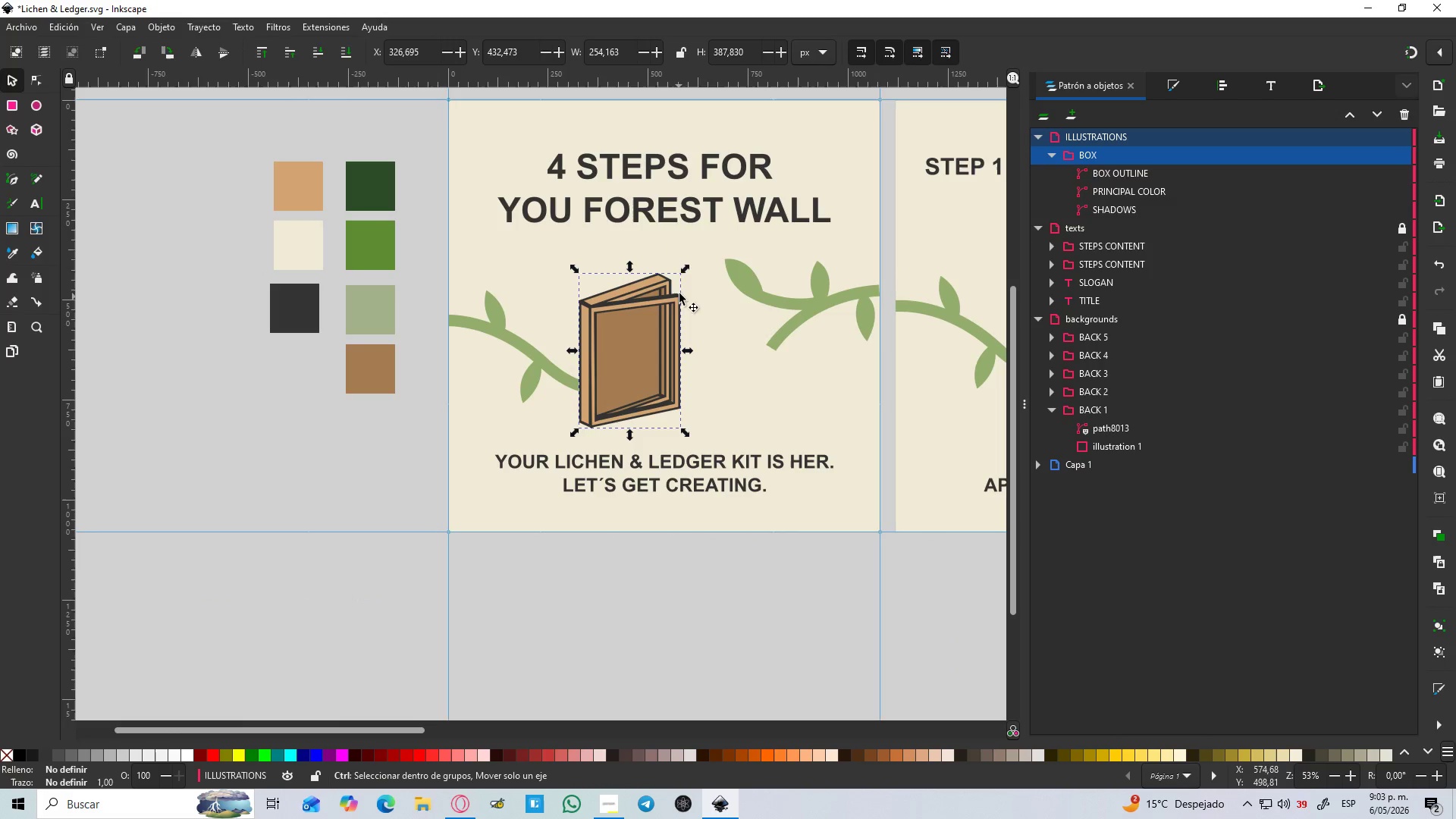 
left_click([658, 352])
 